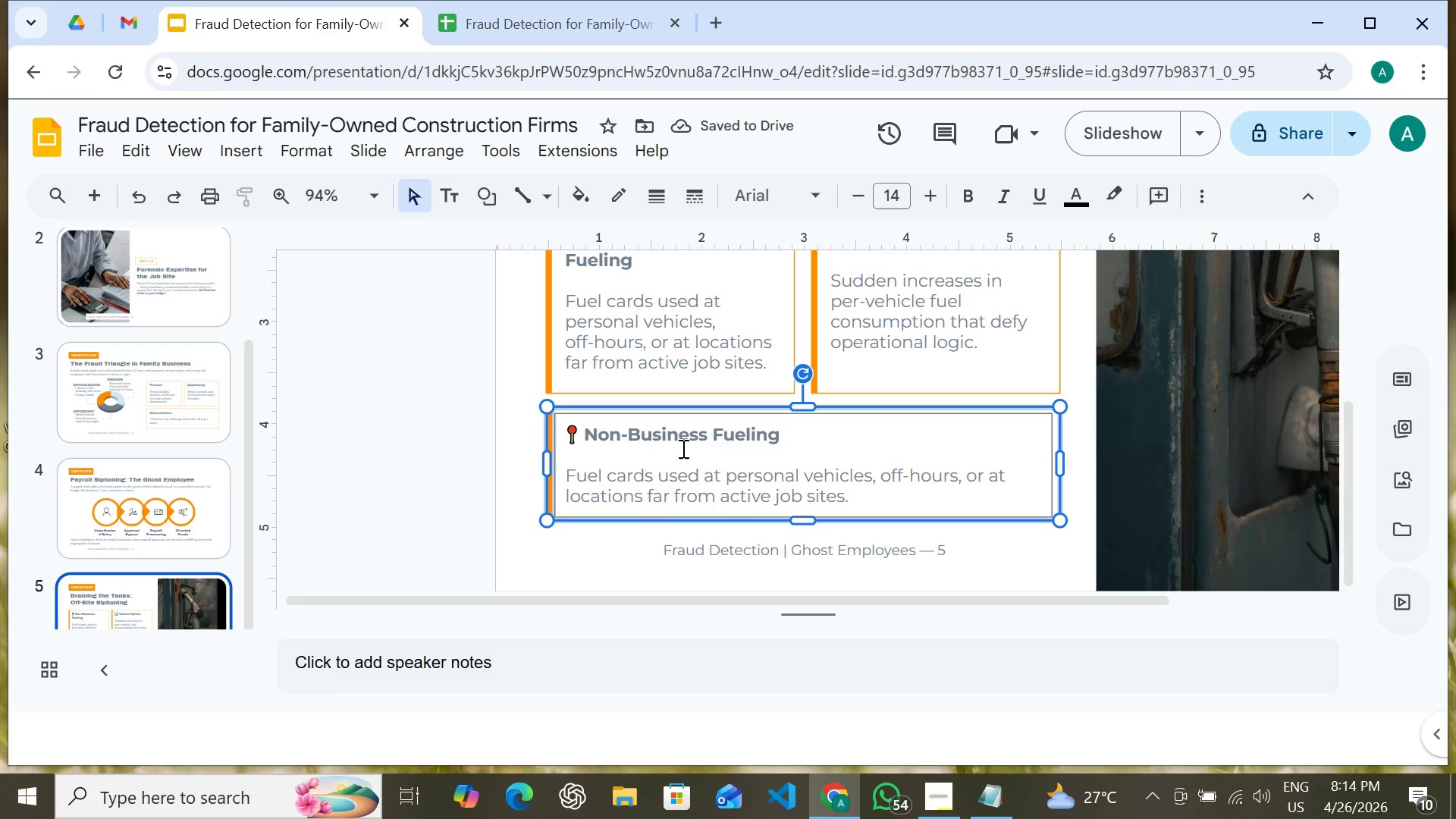 
wait(9.03)
 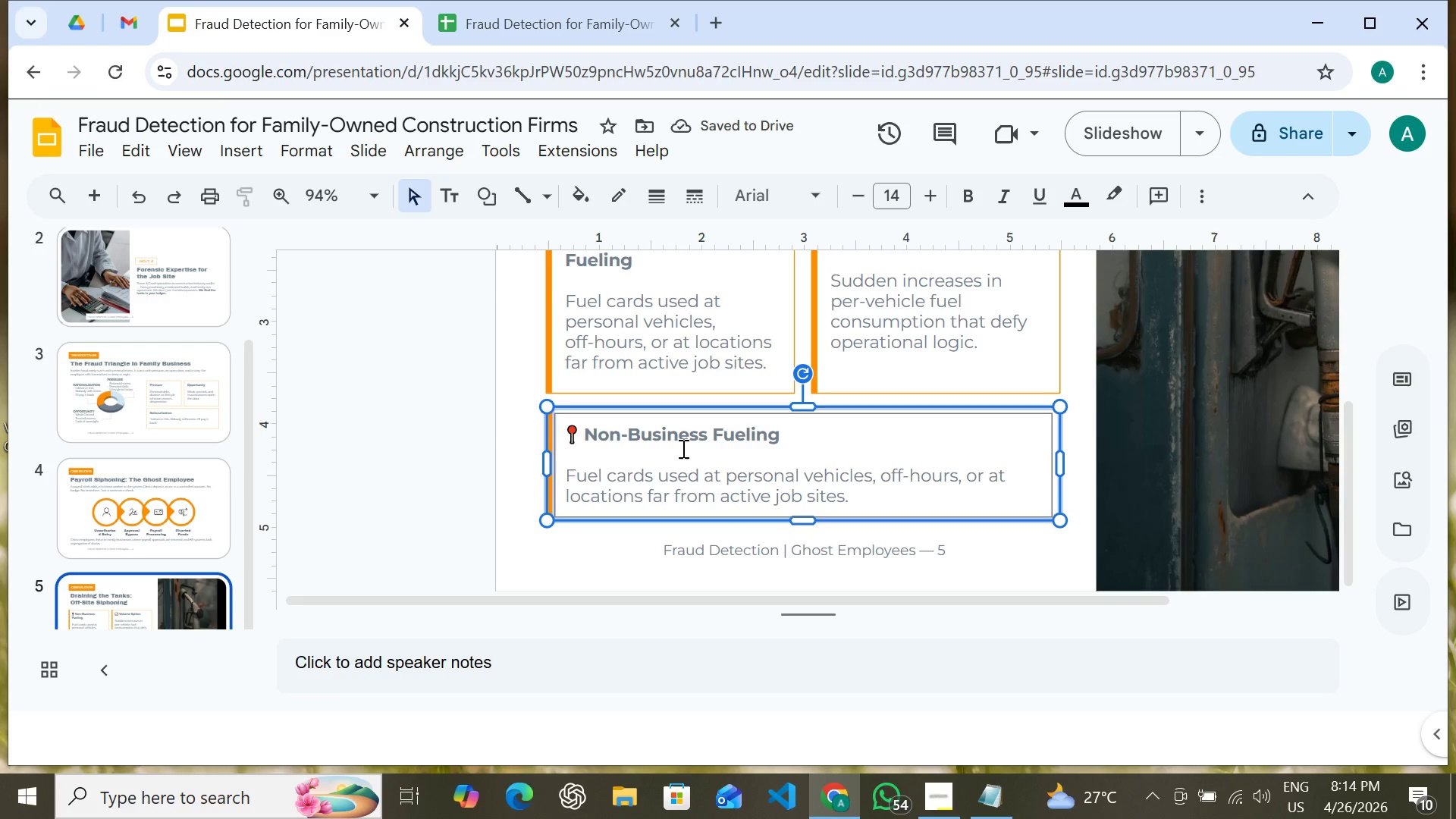 
left_click([1094, 428])
 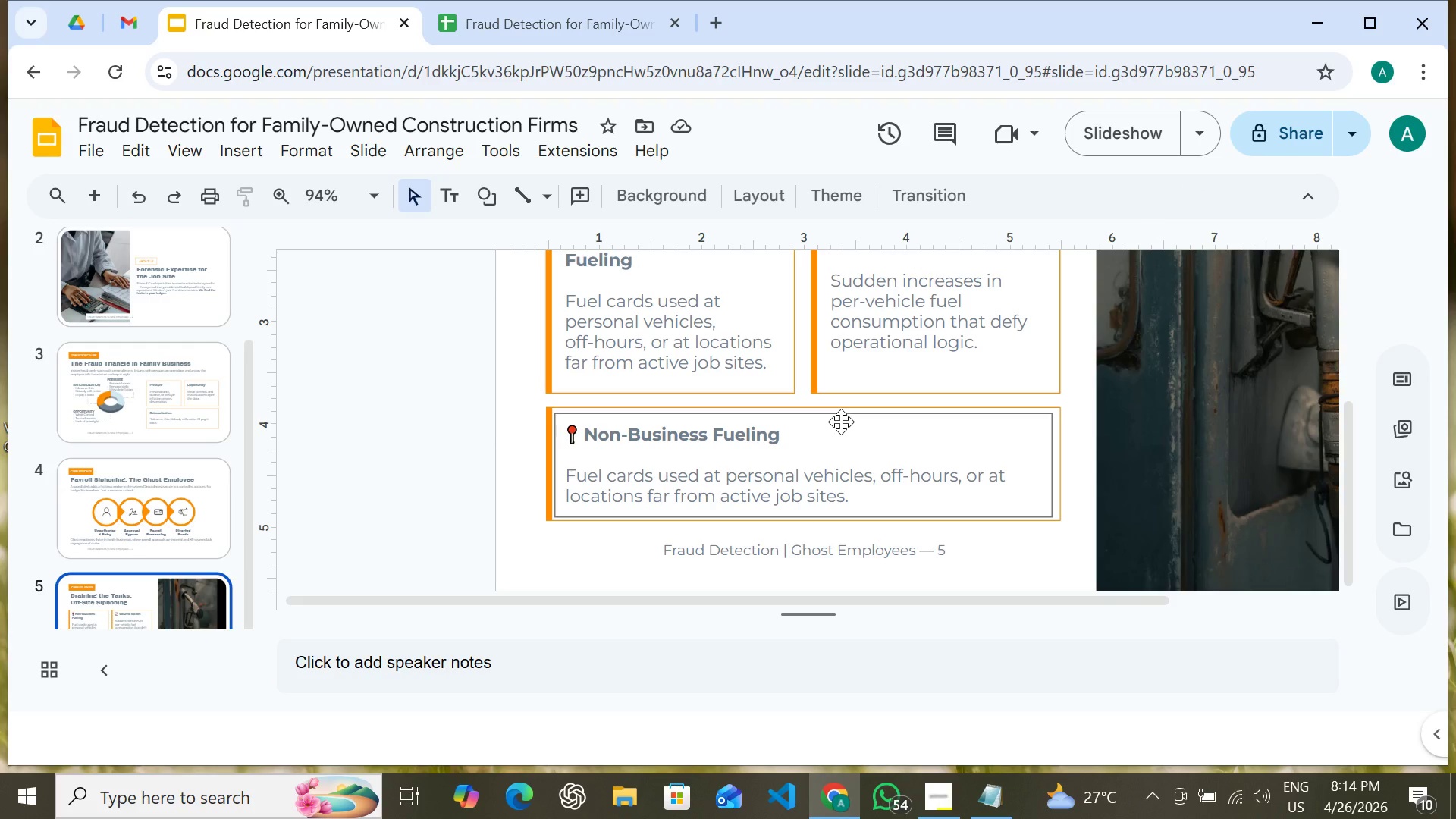 
scroll: coordinate [854, 413], scroll_direction: down, amount: 1.0
 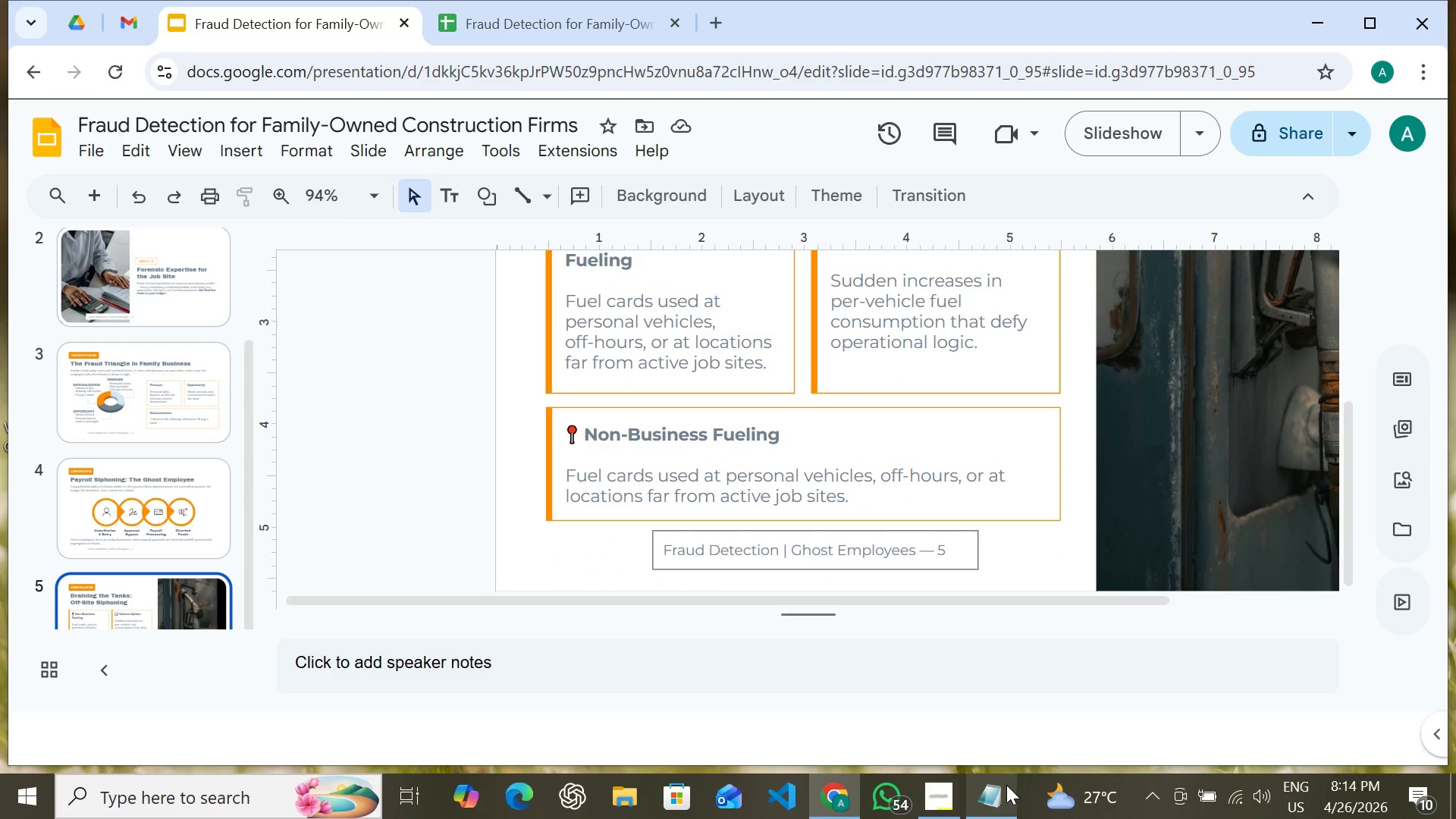 
left_click([1006, 785])
 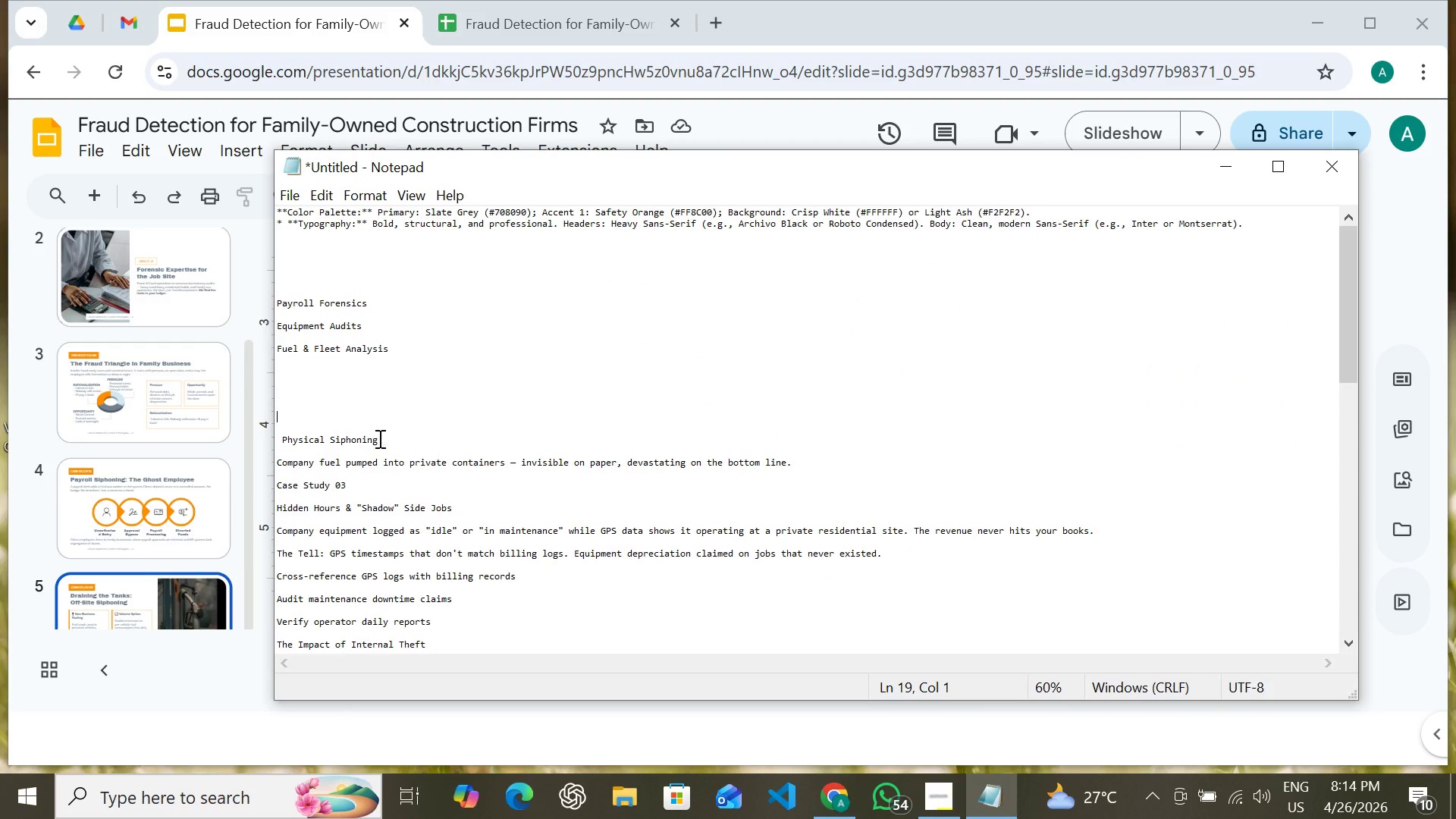 
left_click_drag(start_coordinate=[378, 438], to_coordinate=[282, 438])
 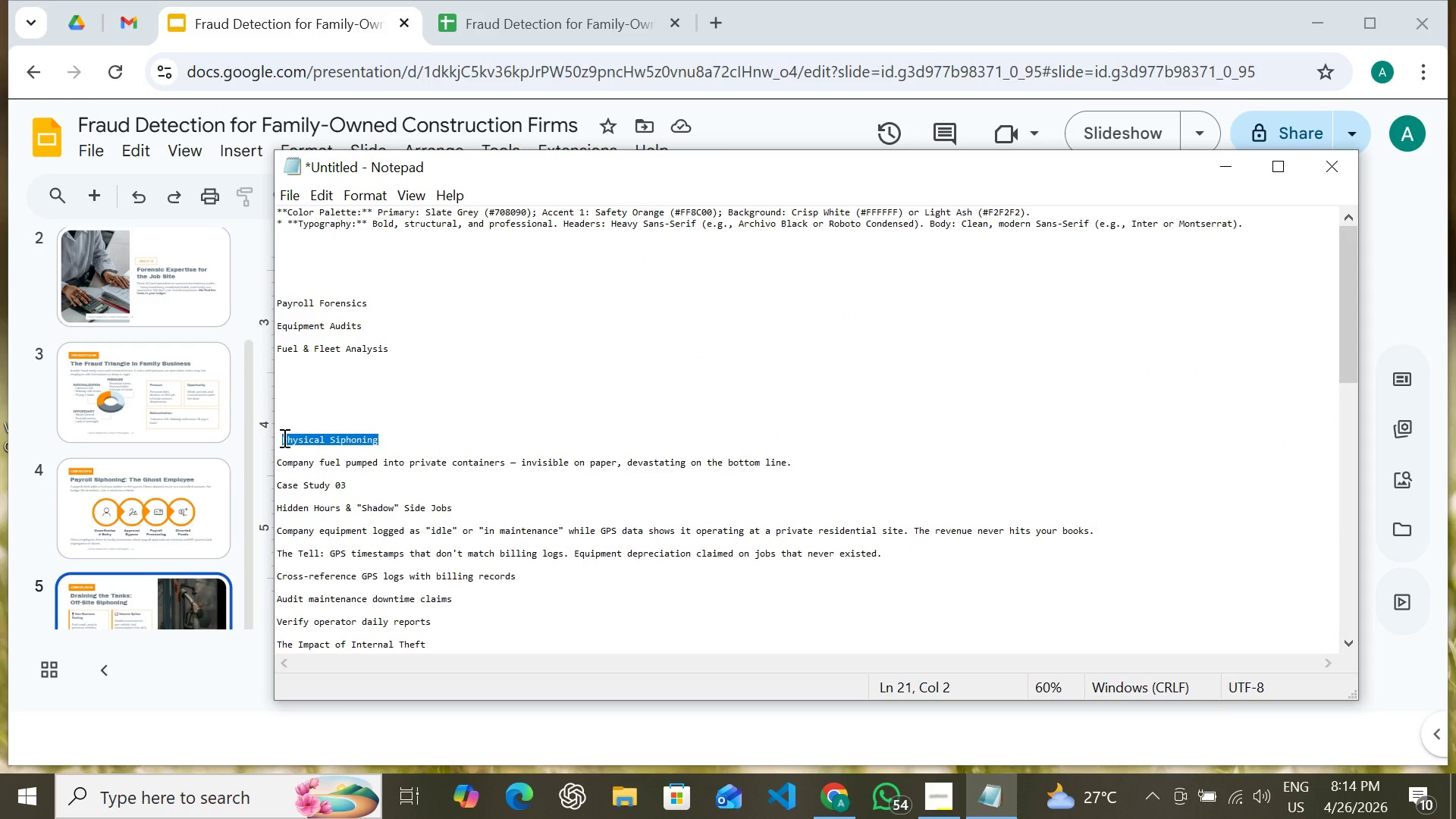 
right_click([283, 438])
 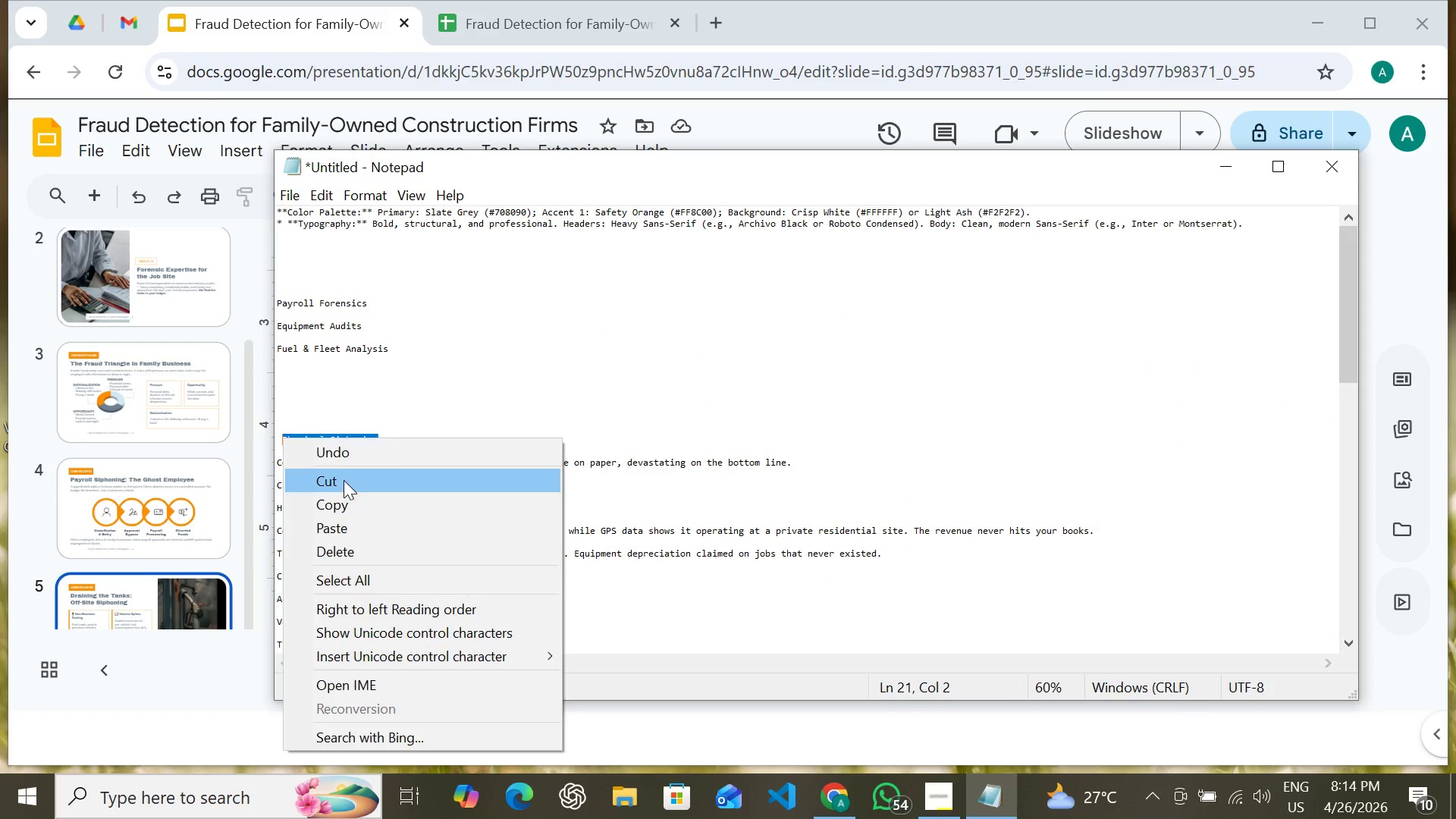 
left_click([344, 480])
 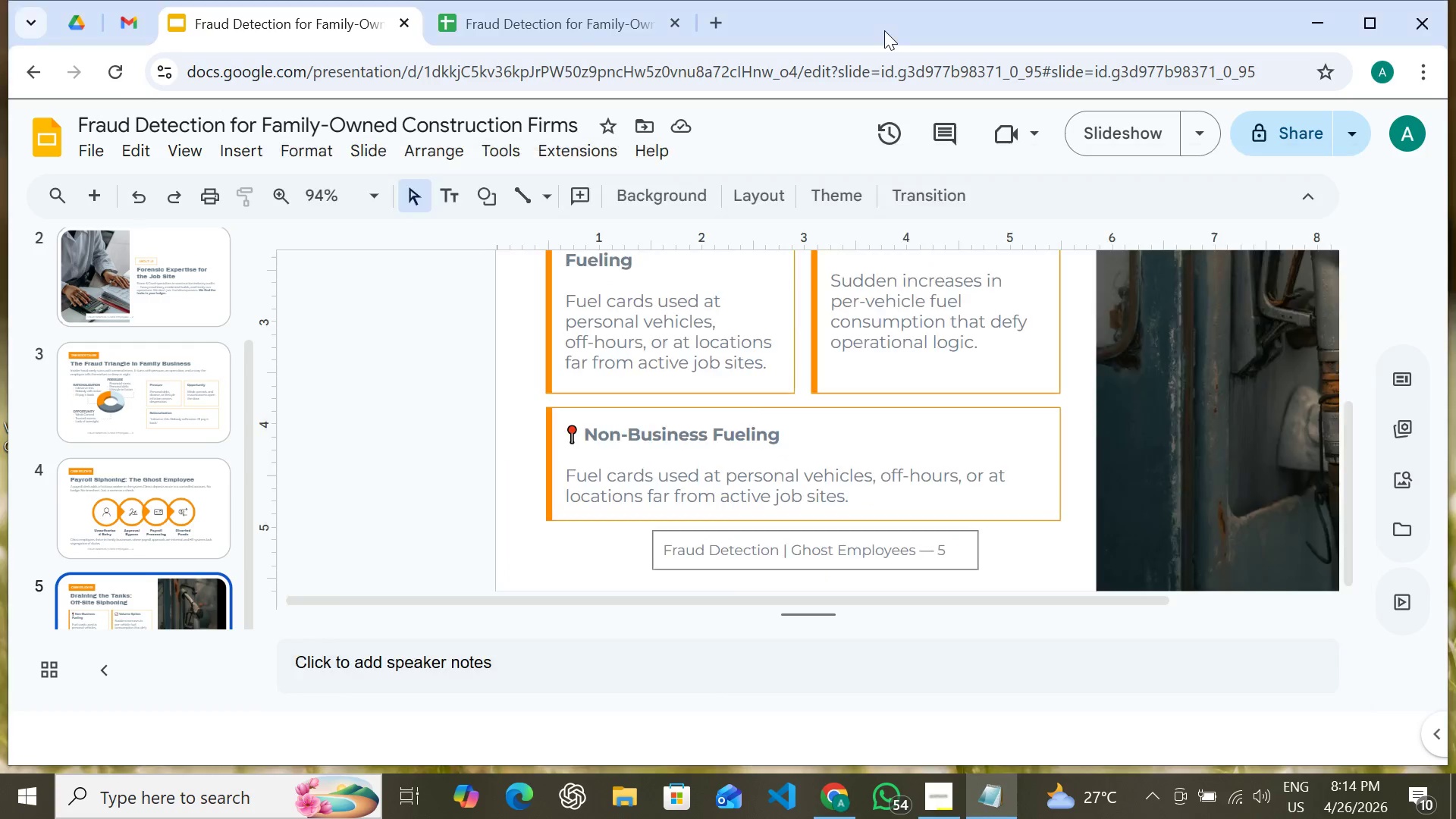 
left_click([884, 30])
 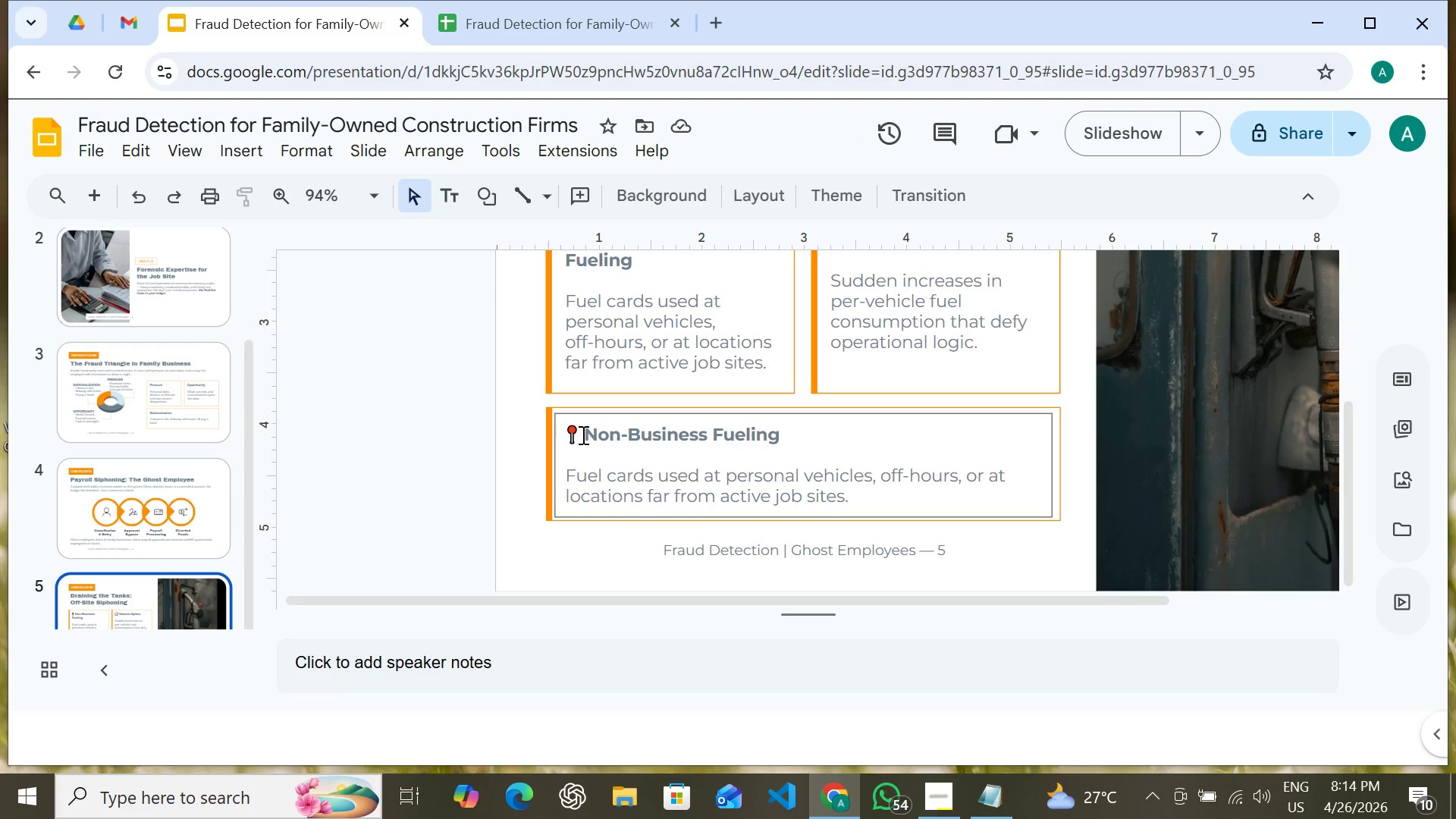 
left_click_drag(start_coordinate=[582, 435], to_coordinate=[784, 436])
 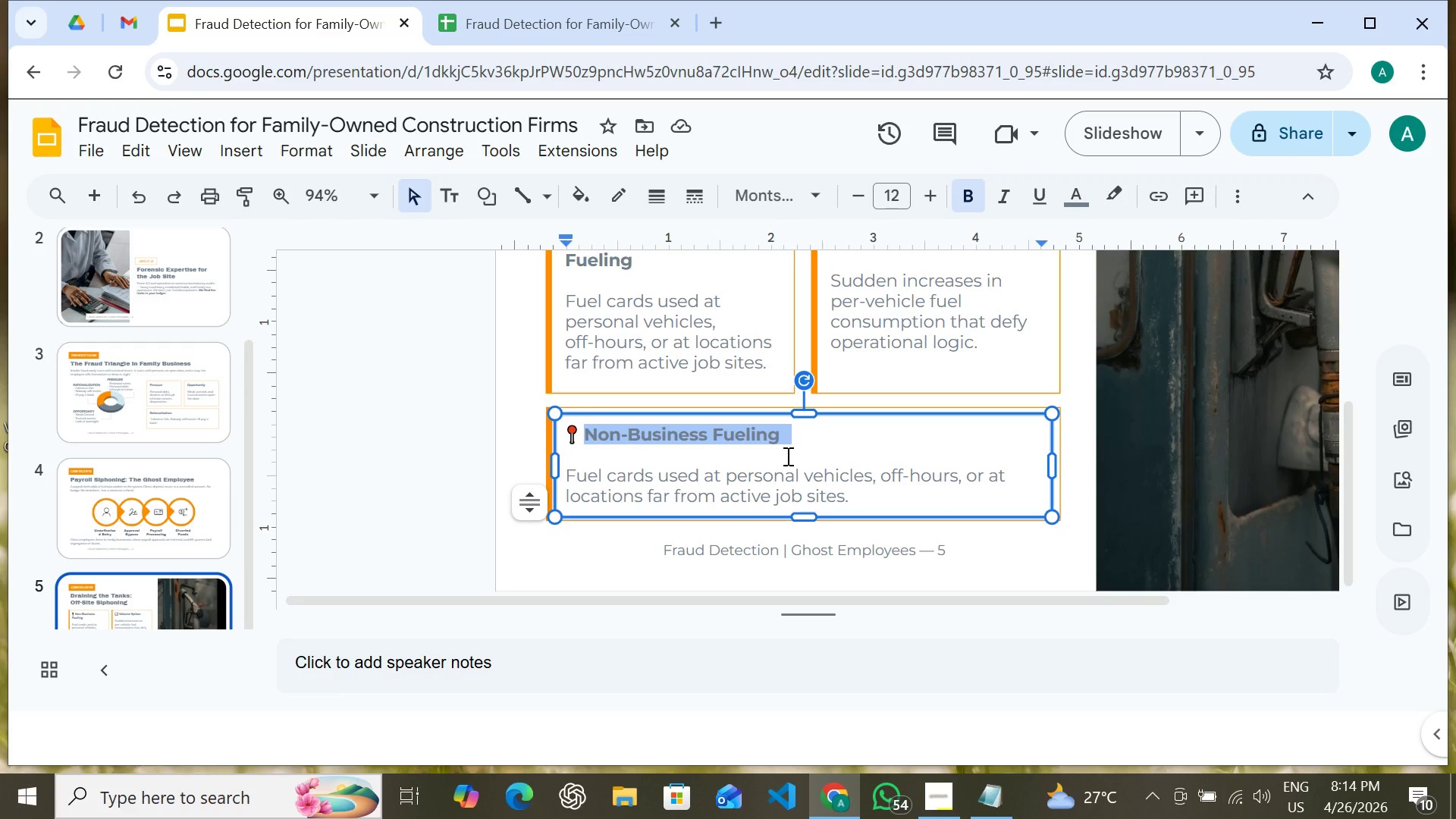 
key(Control+V)
 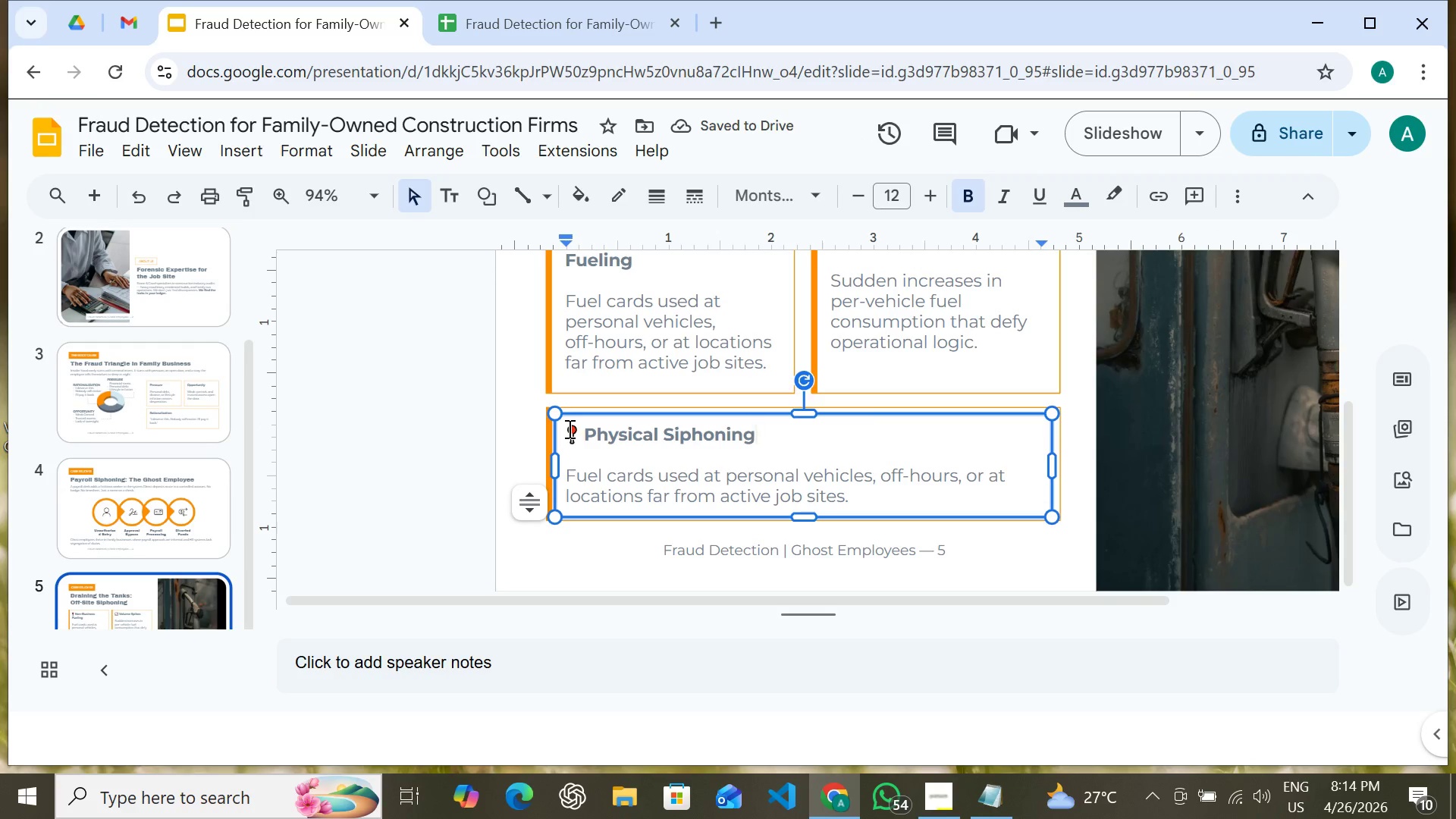 
double_click([568, 428])
 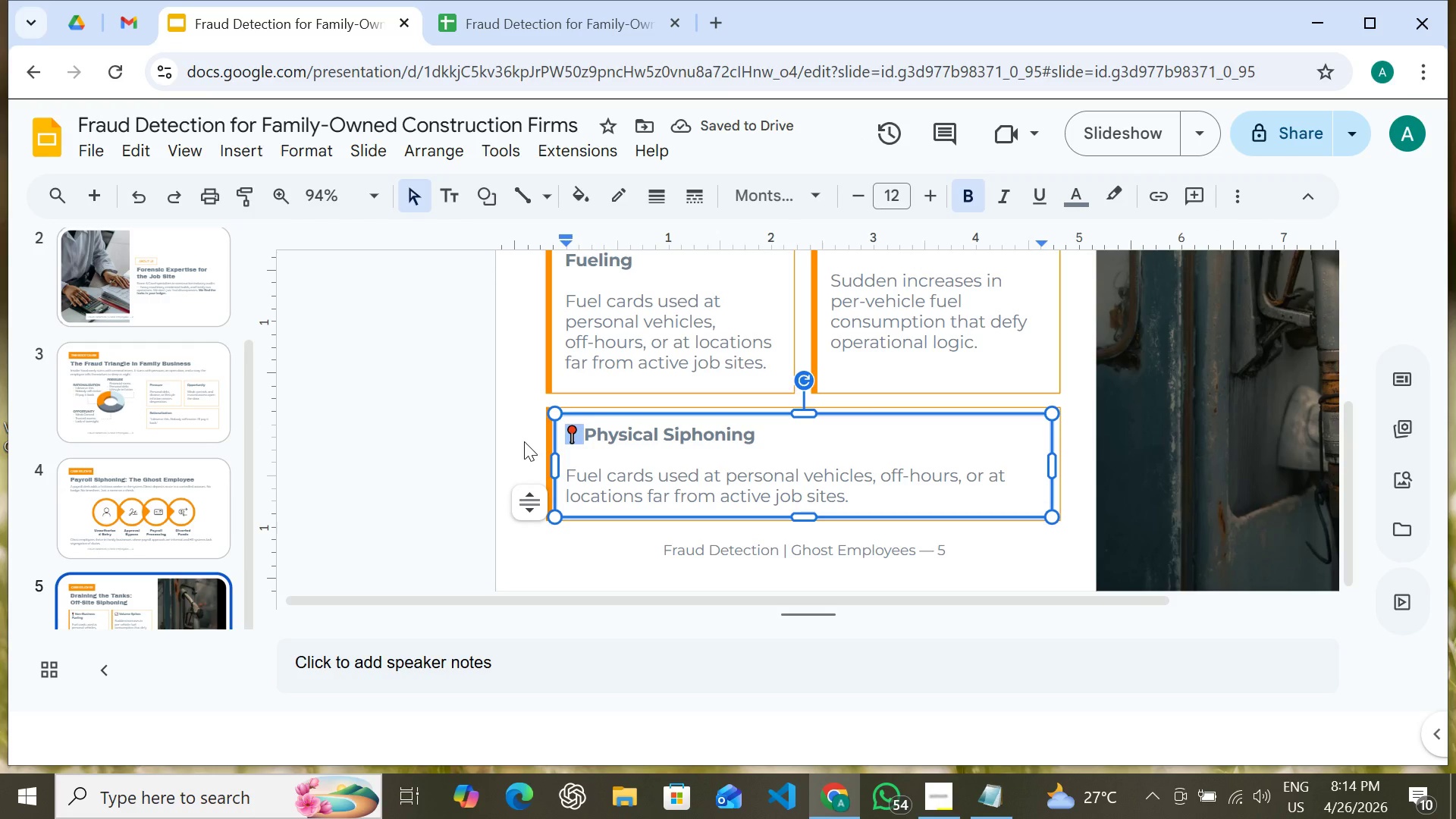 
key(Meta+Period)
 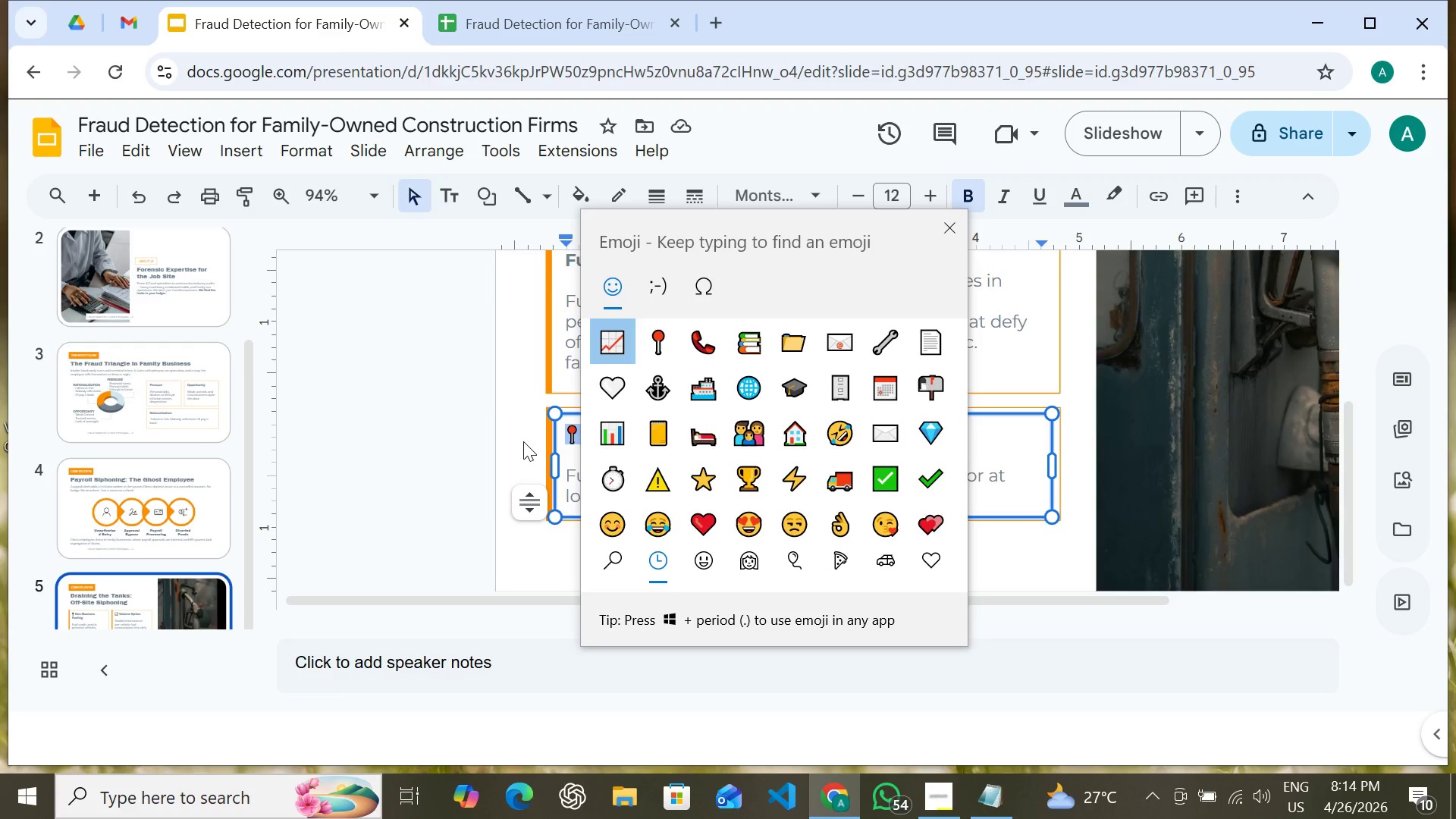 
type(fue)
 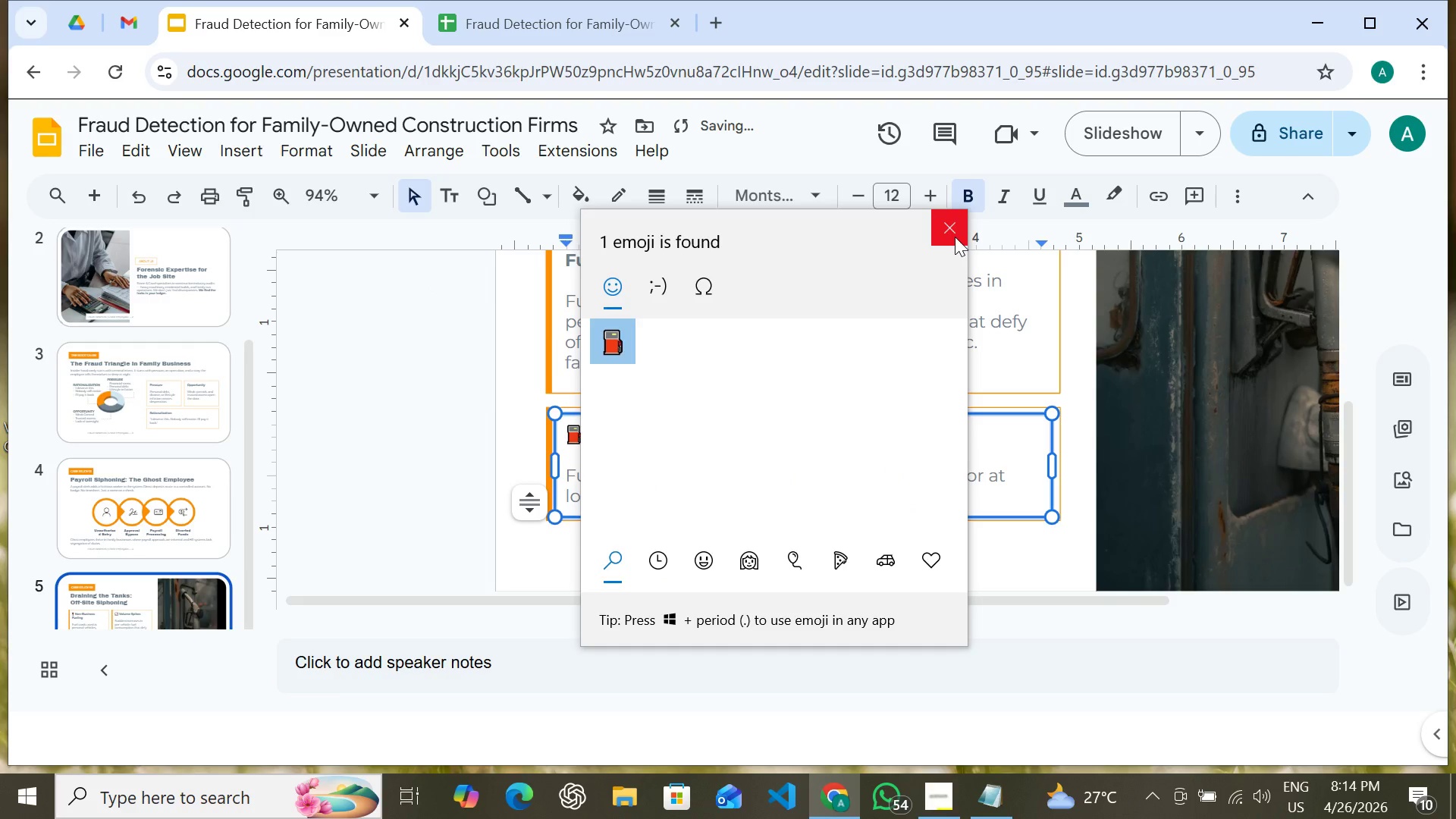 
left_click([946, 222])
 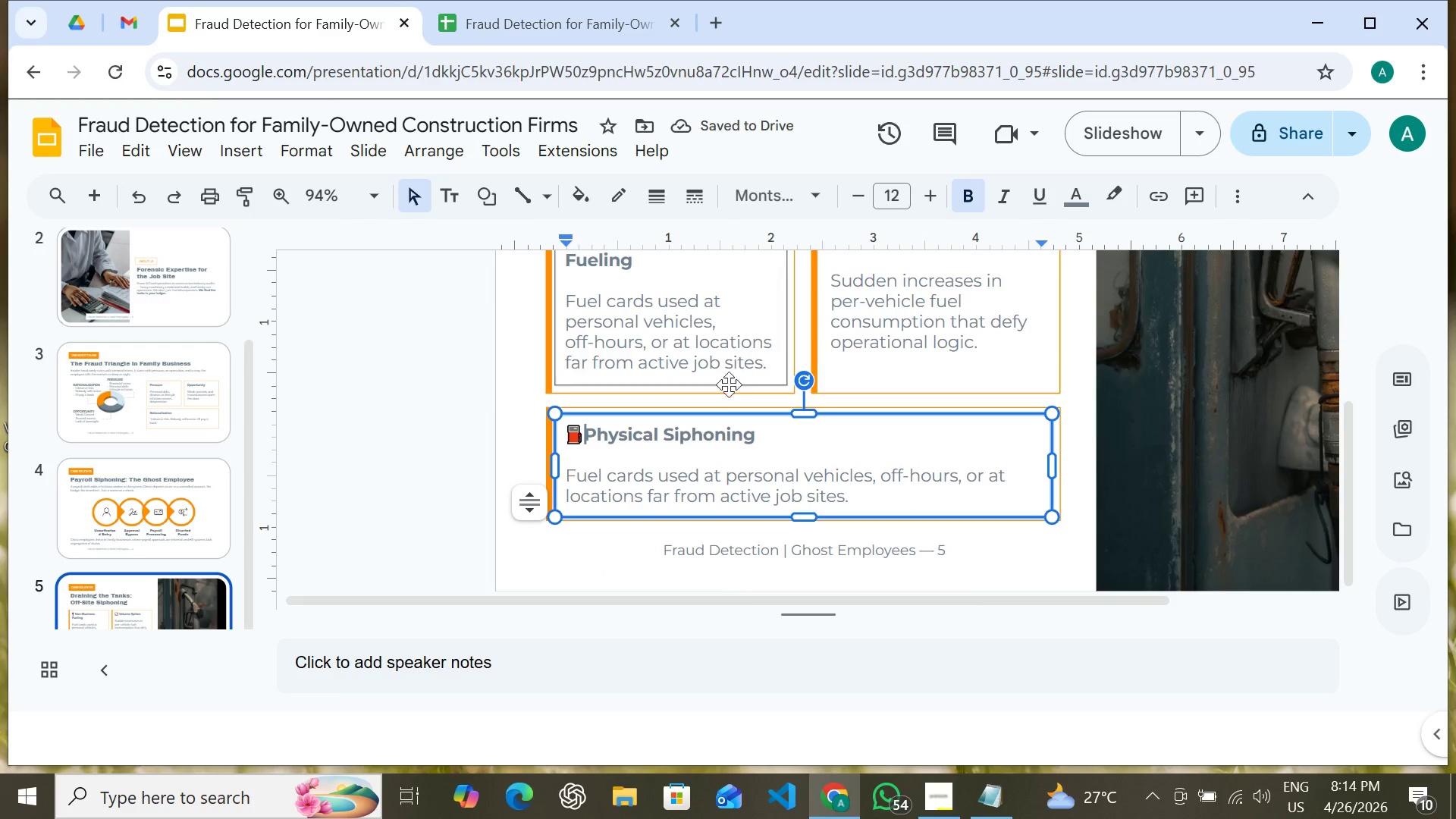 
key(Space)
 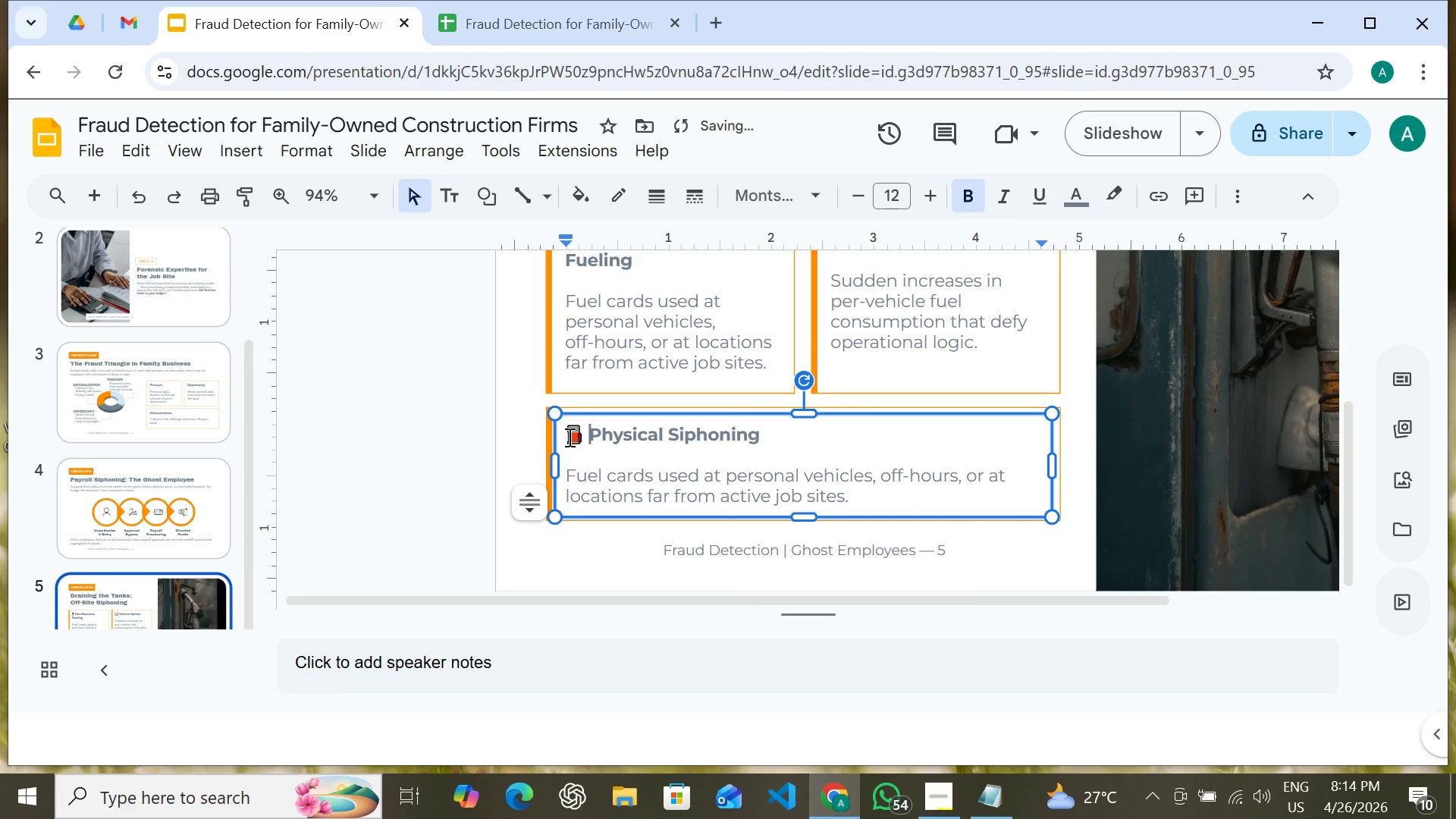 
left_click([568, 436])
 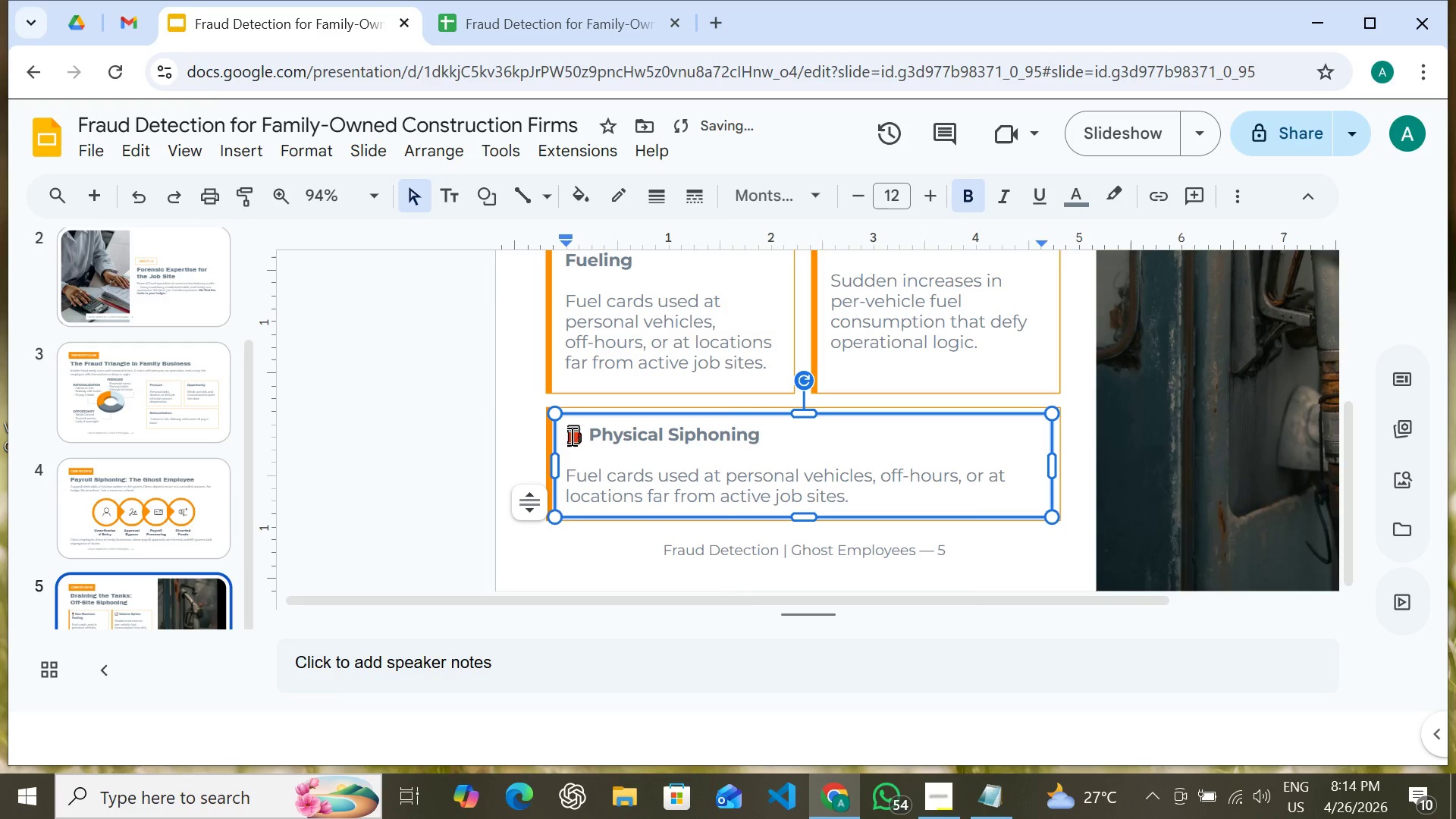 
key(Backspace)
 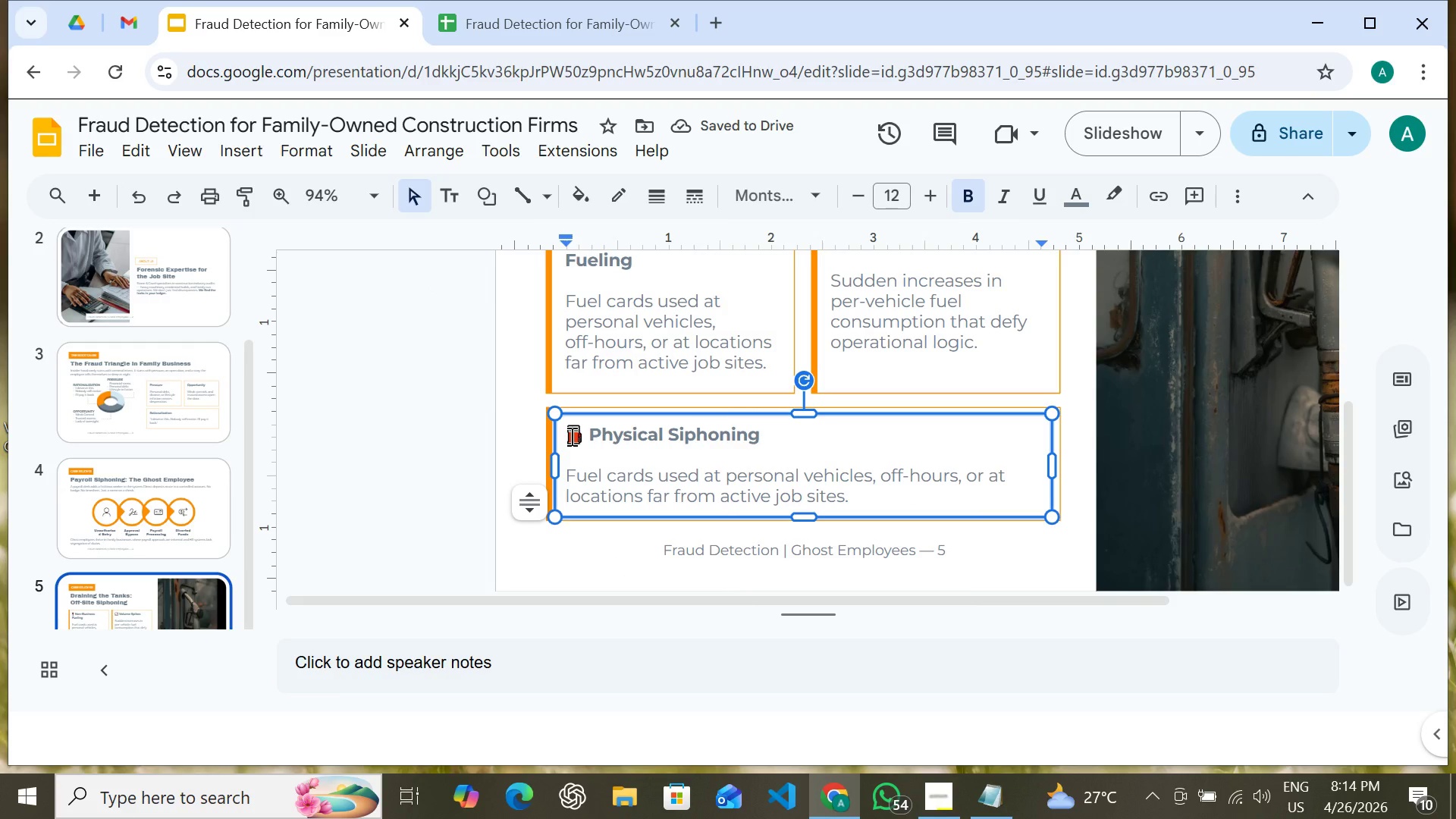 
key(Backspace)
 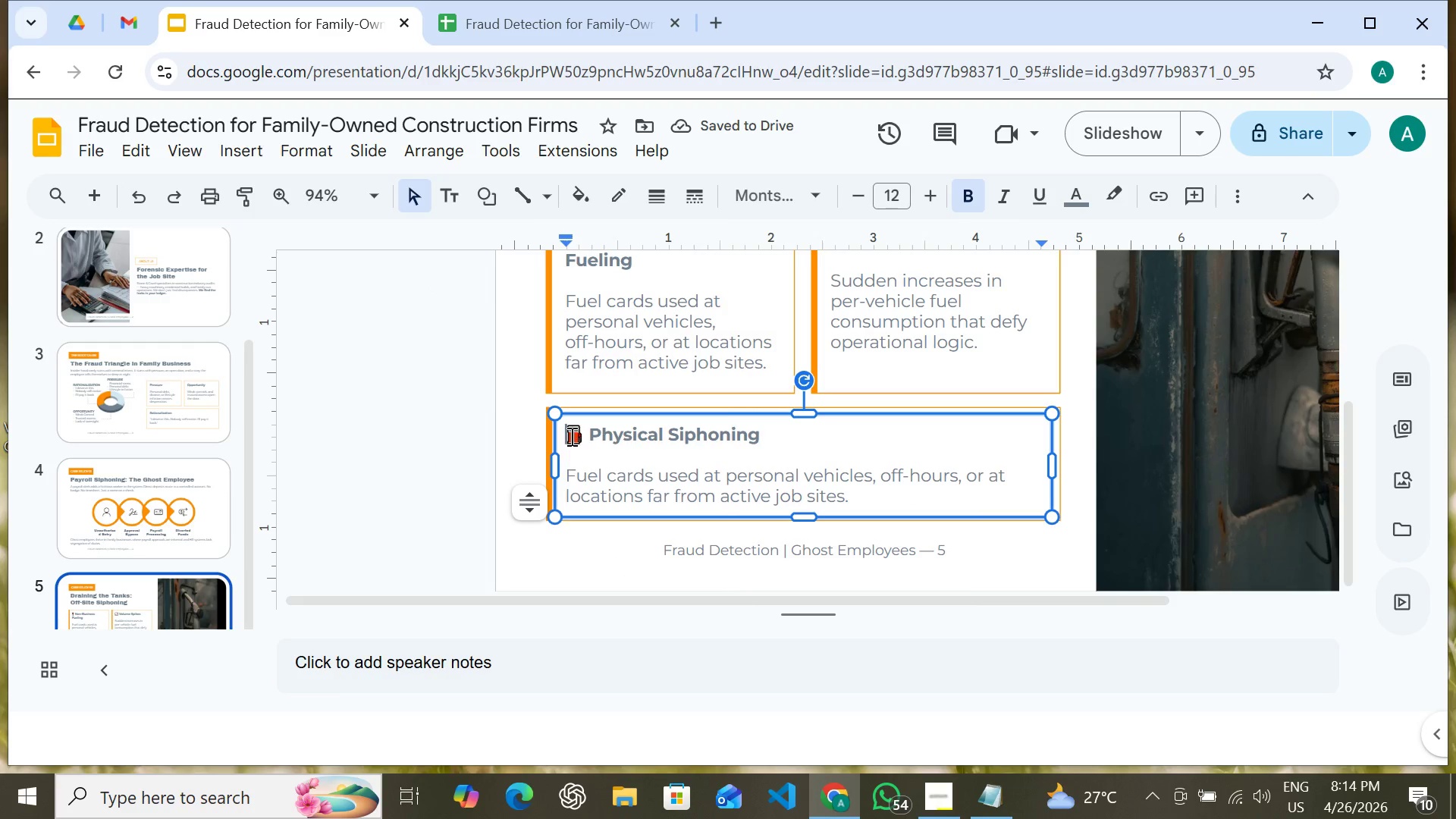 
key(Backspace)
 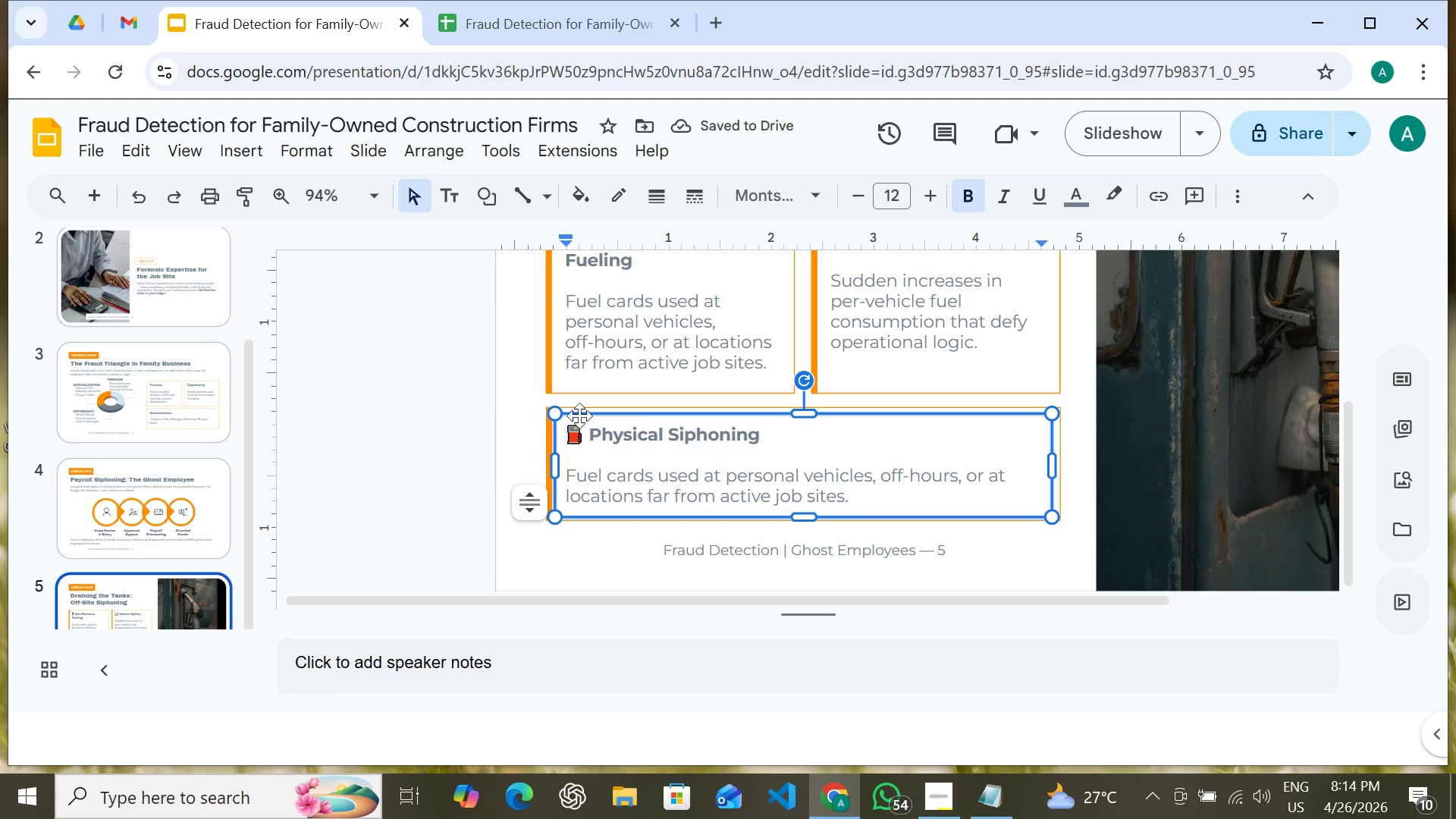 
scroll: coordinate [578, 414], scroll_direction: none, amount: 0.0
 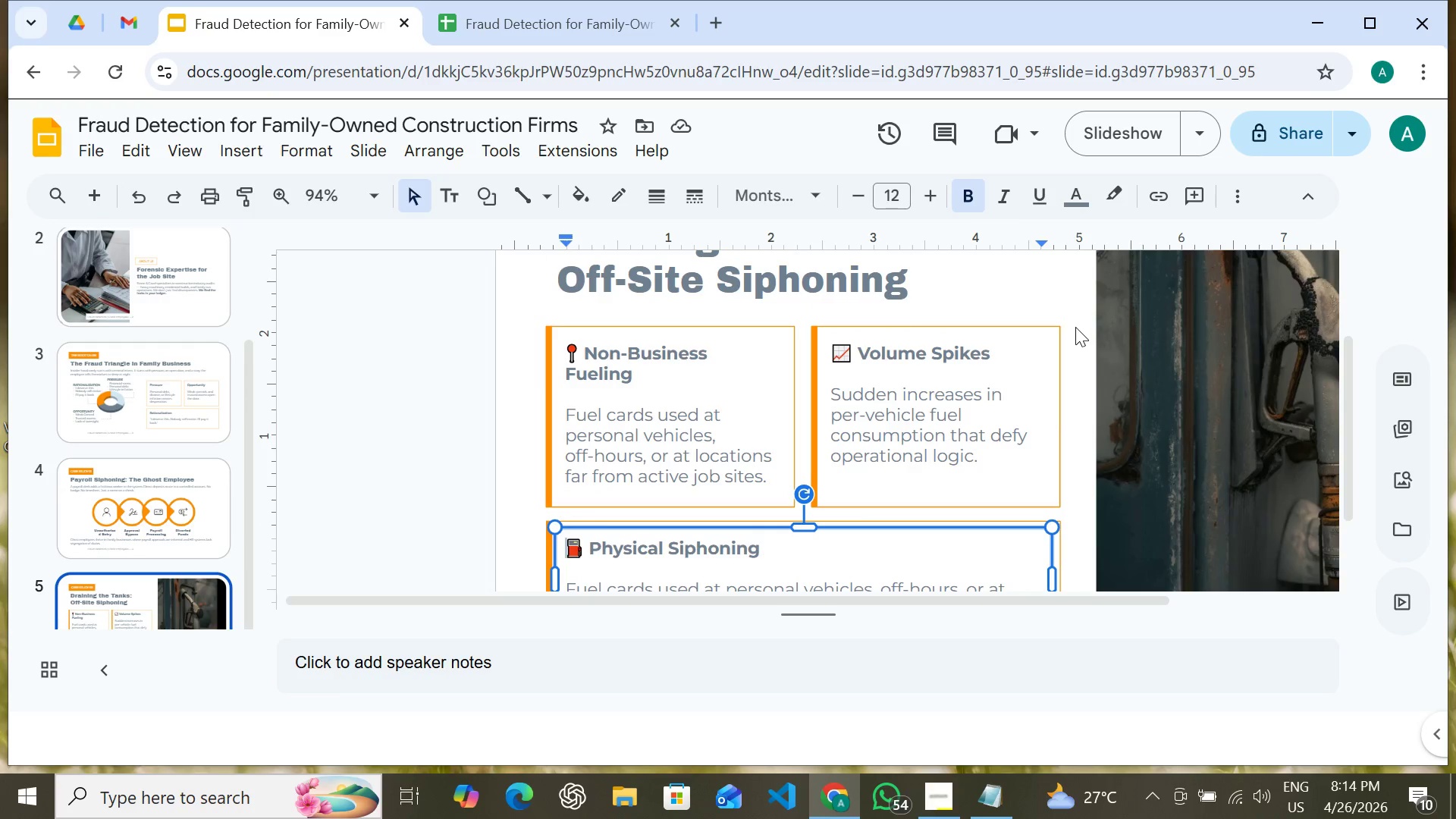 
scroll: coordinate [896, 485], scroll_direction: down, amount: 2.0
 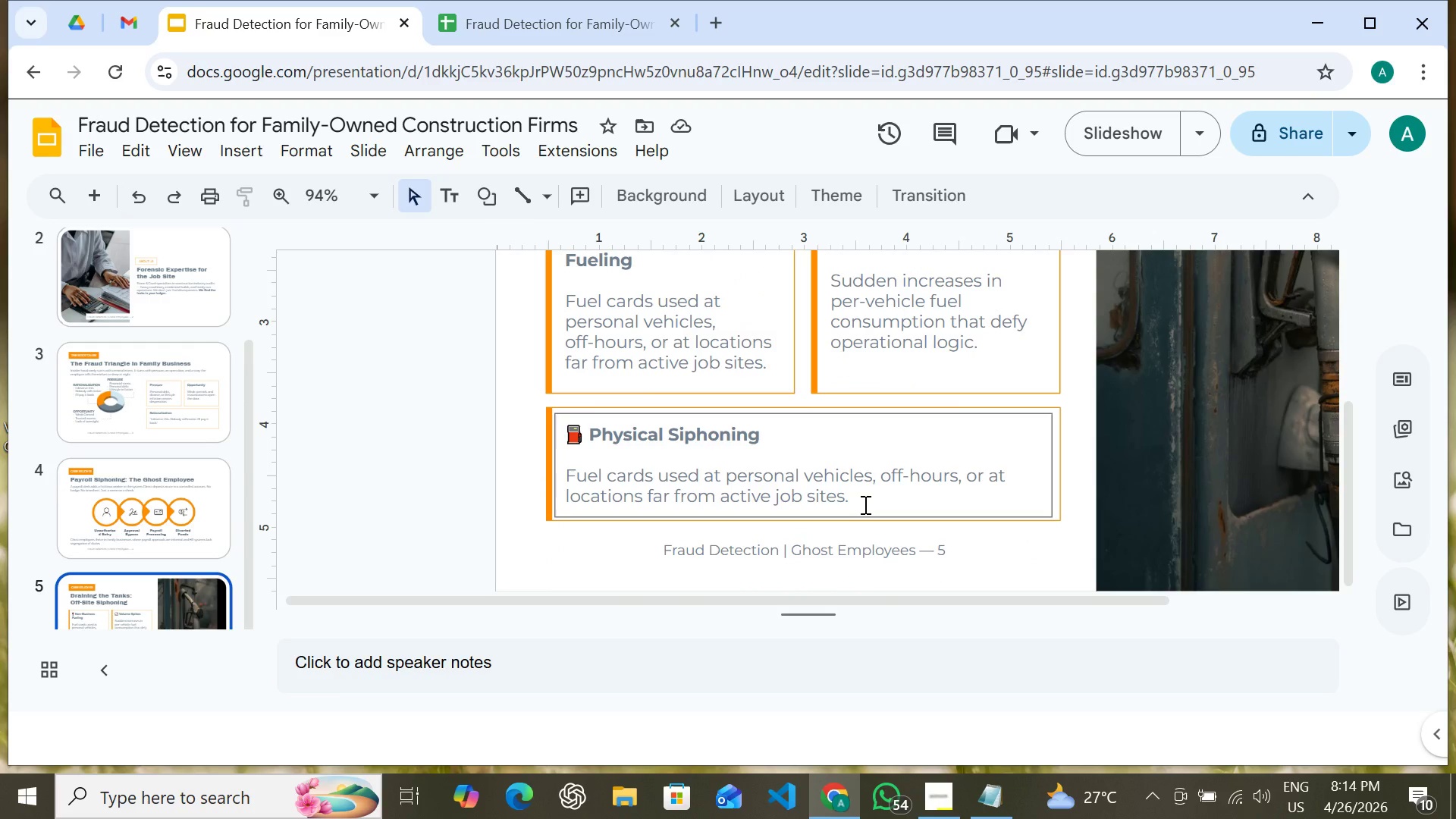 
wait(8.26)
 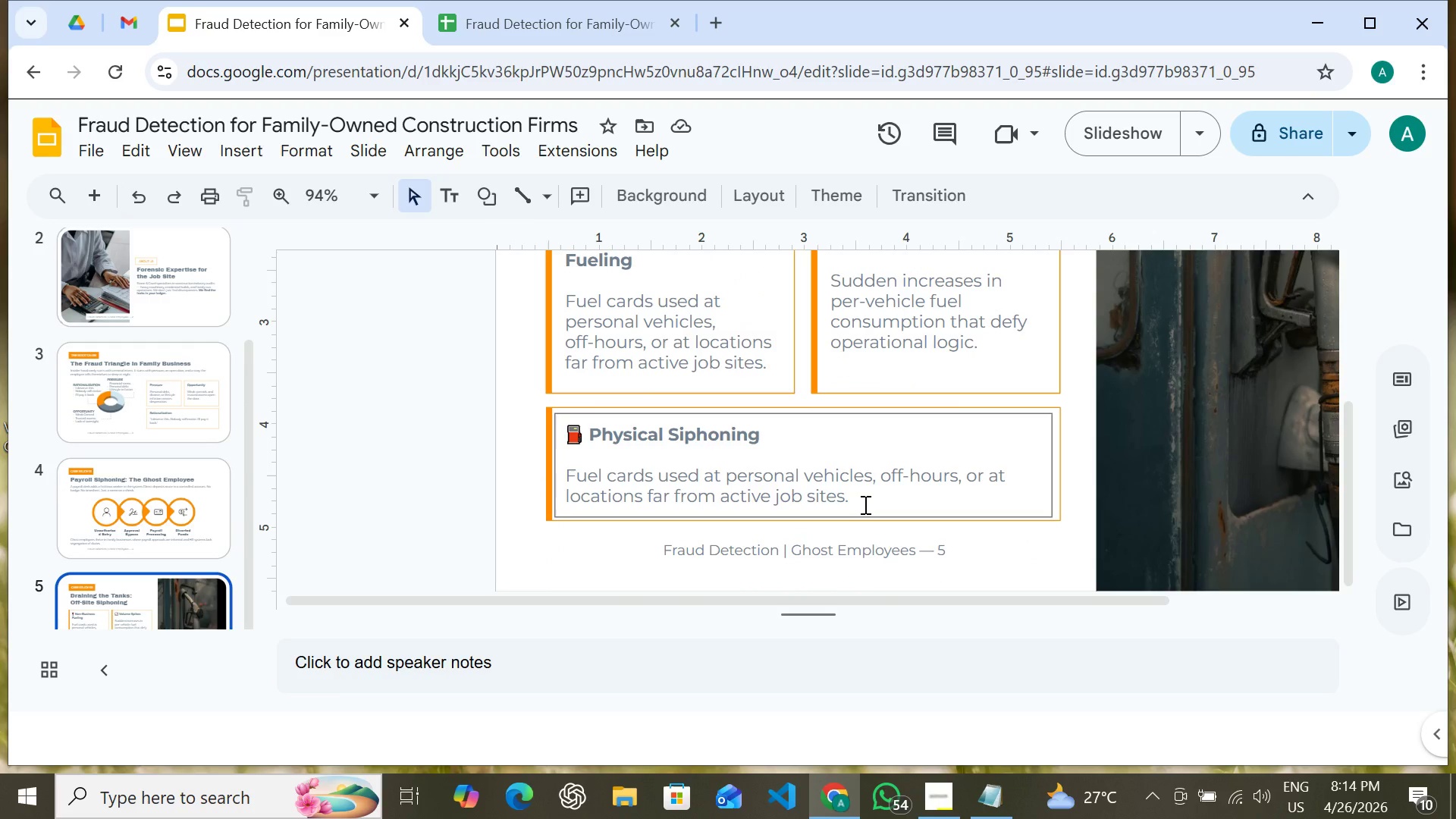 
left_click([99, 190])
 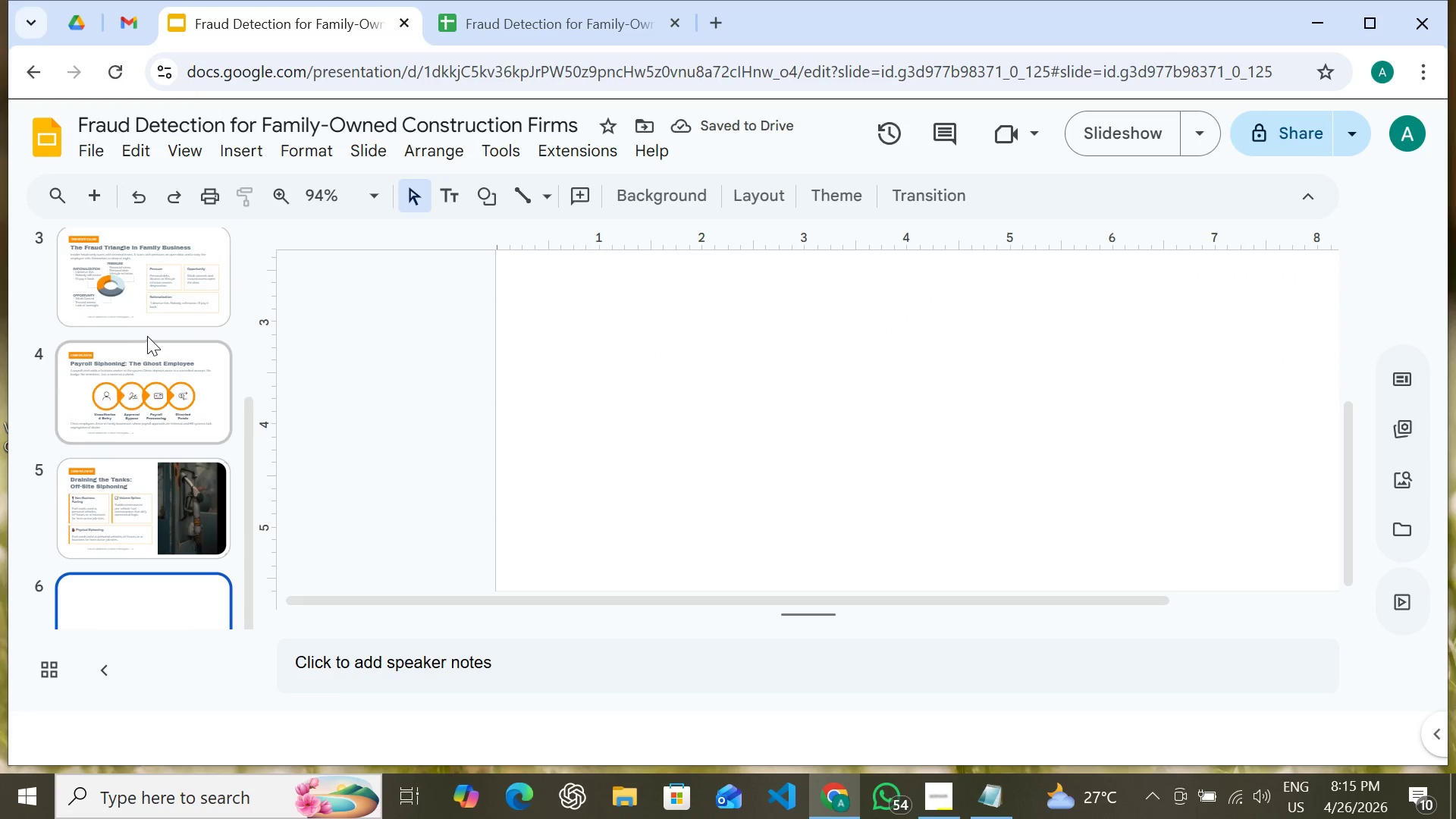 
scroll: coordinate [152, 330], scroll_direction: none, amount: 0.0
 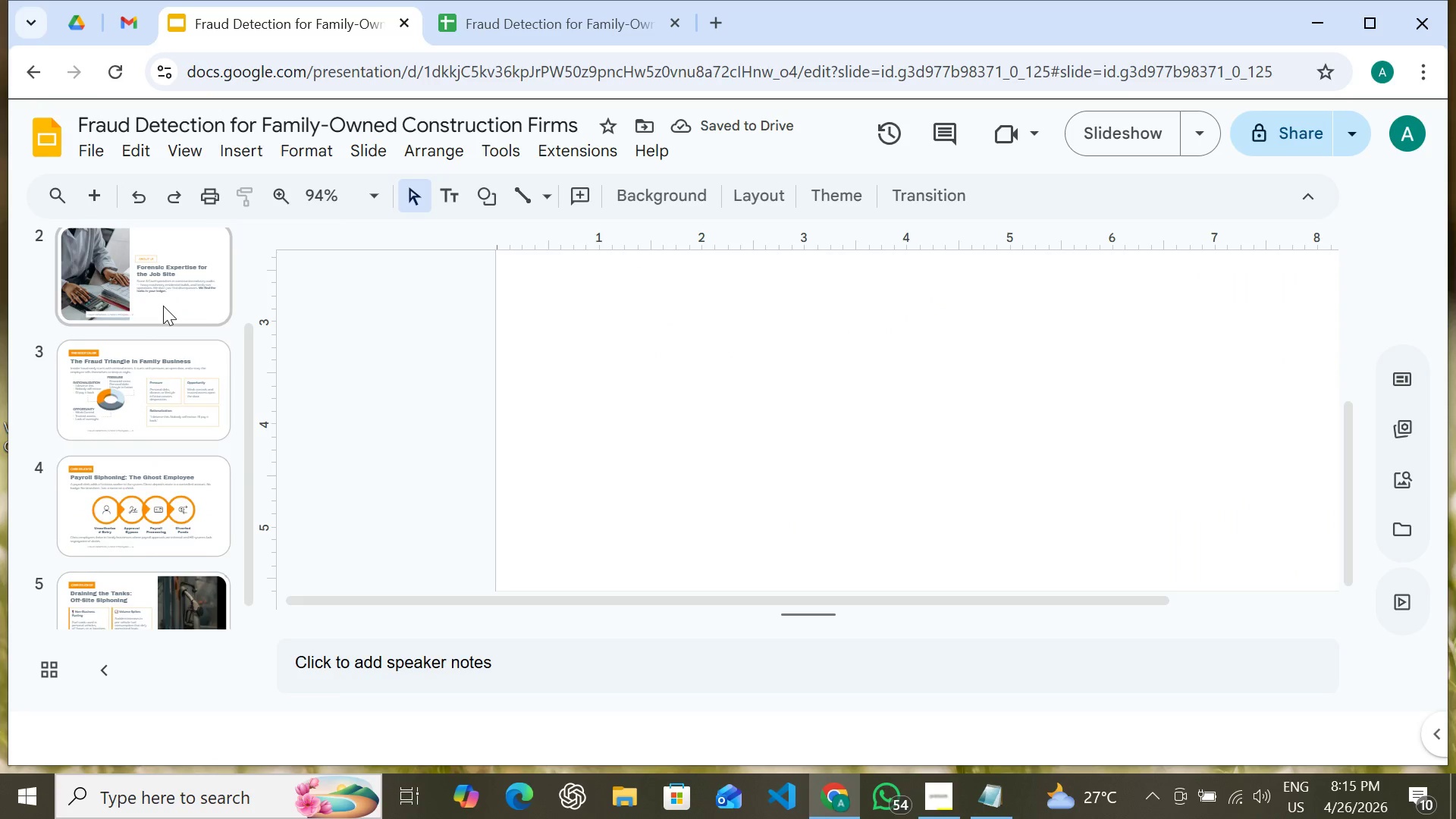 
left_click([163, 306])
 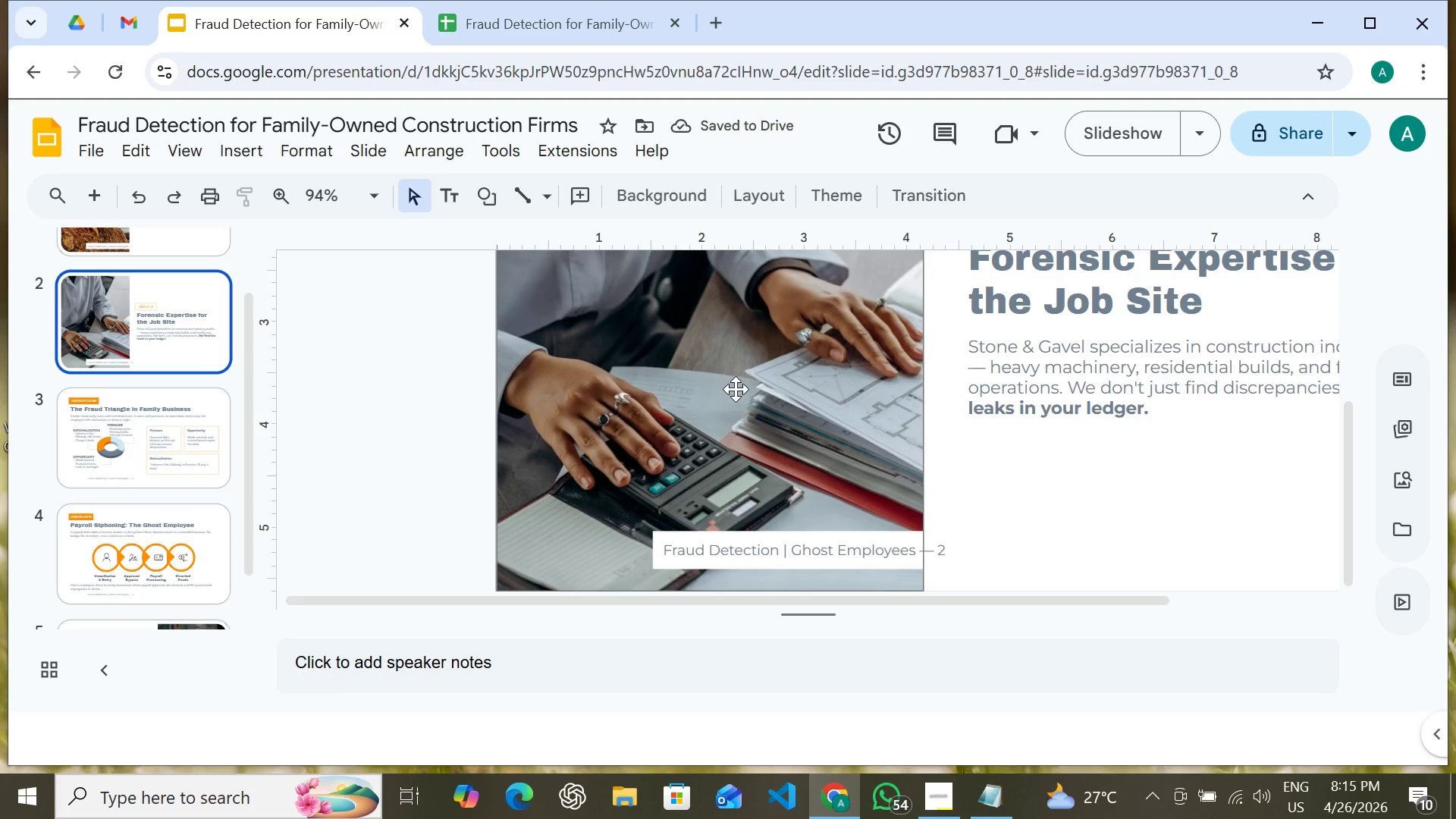 
left_click([736, 391])
 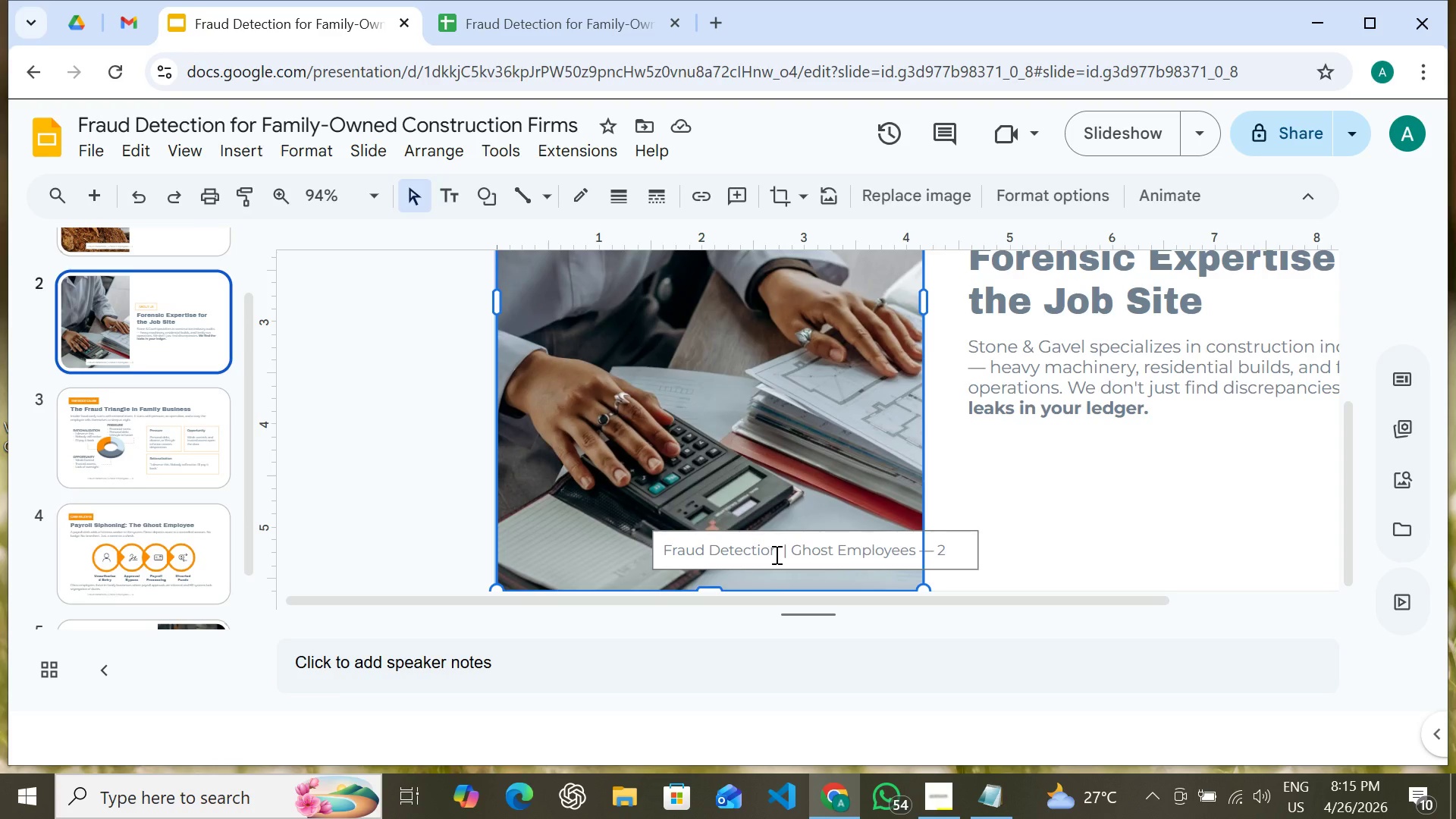 
hold_key(key=ShiftLeft, duration=1.06)
left_click([770, 554])
 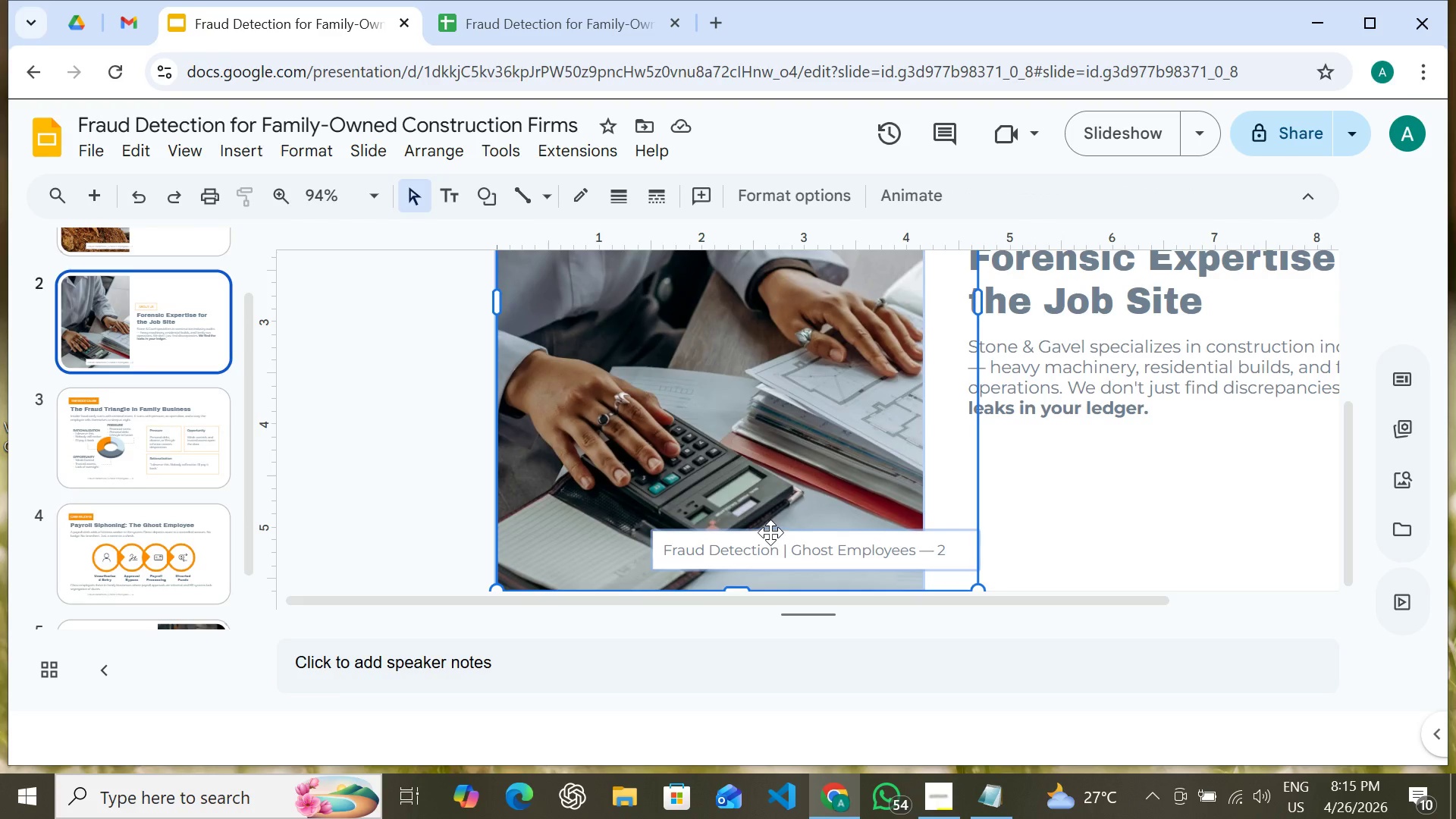 
scroll: coordinate [775, 517], scroll_direction: up, amount: 3.0
 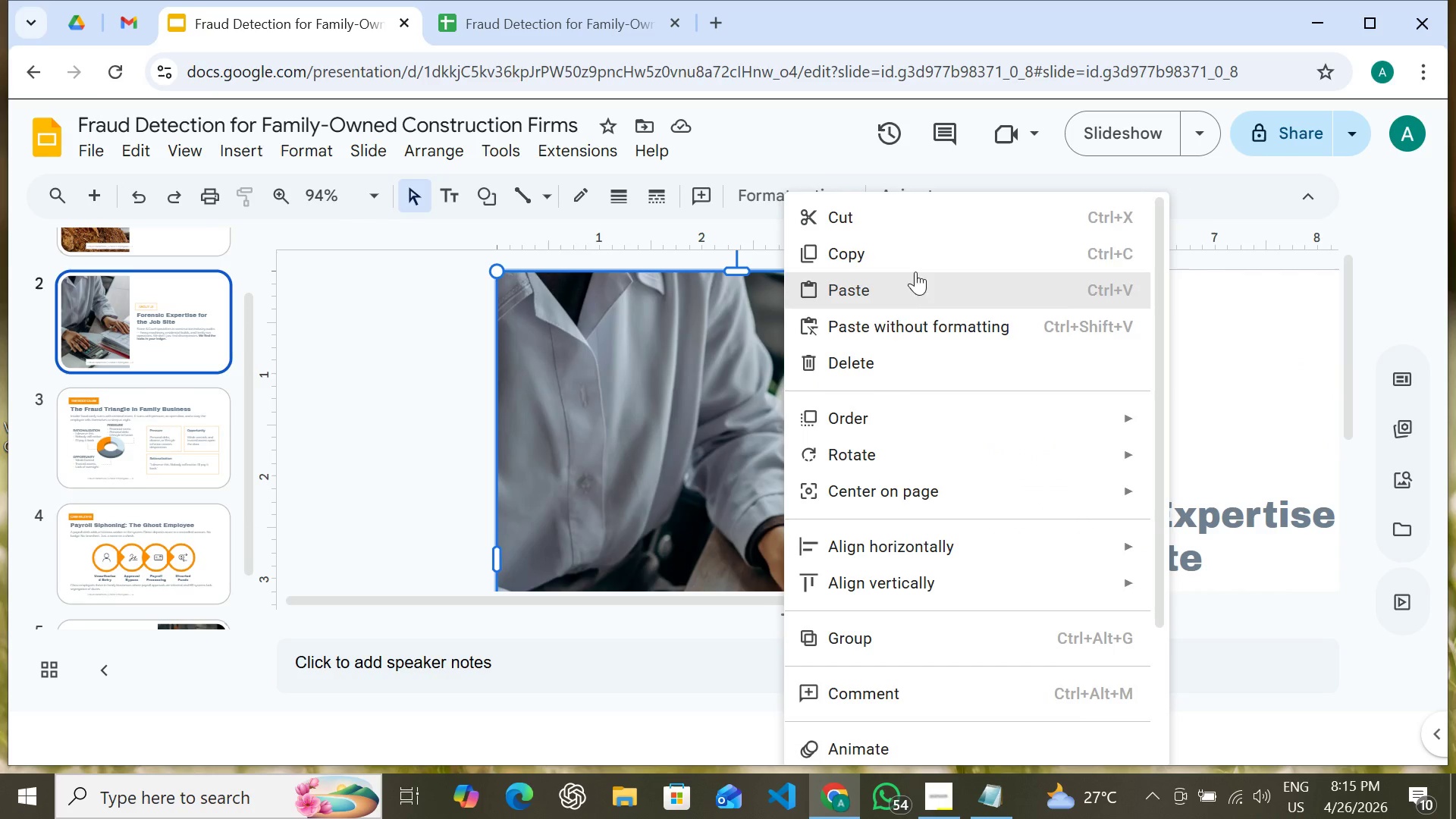 
left_click([924, 256])
 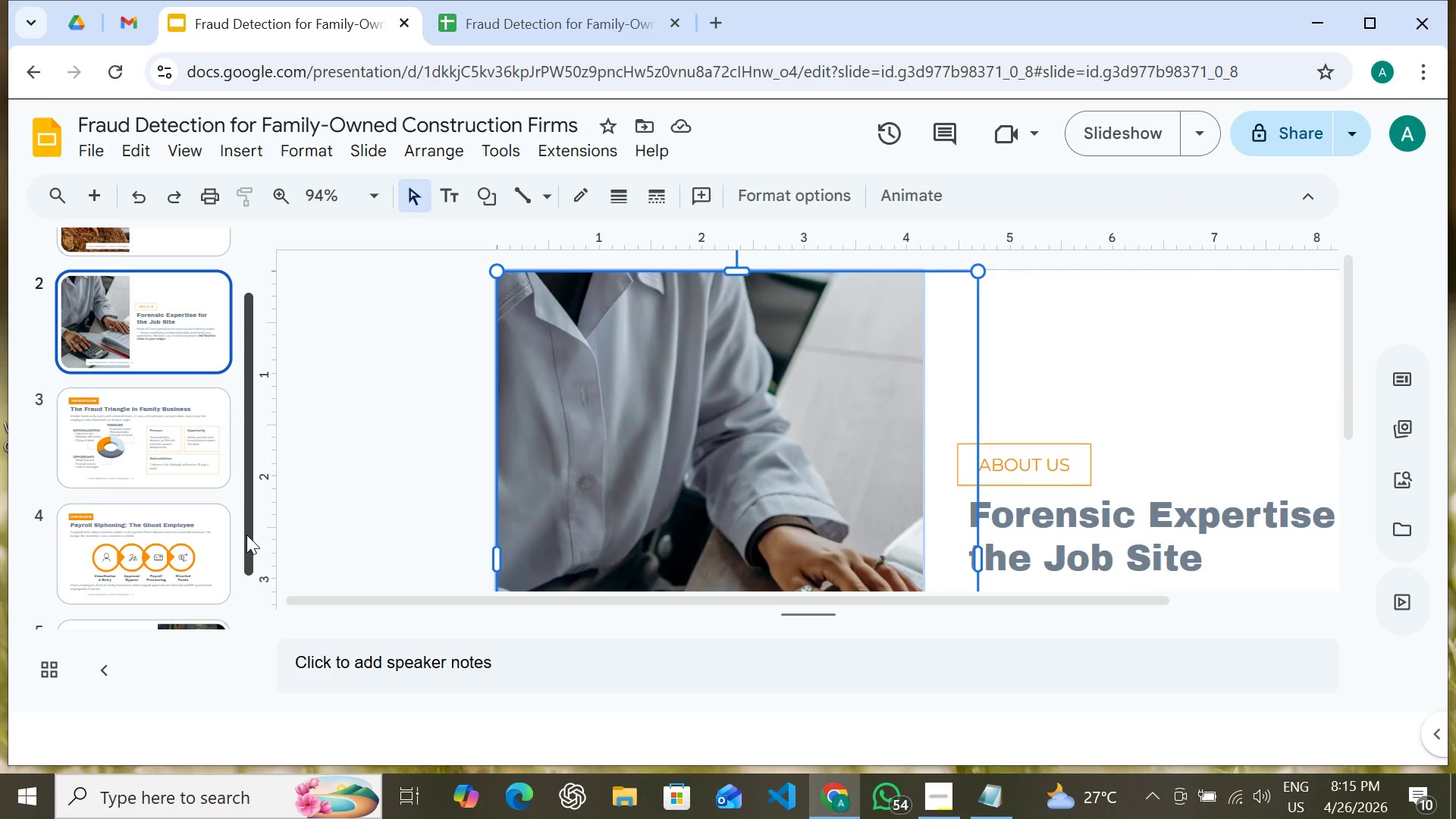 
scroll: coordinate [246, 535], scroll_direction: down, amount: 4.0
 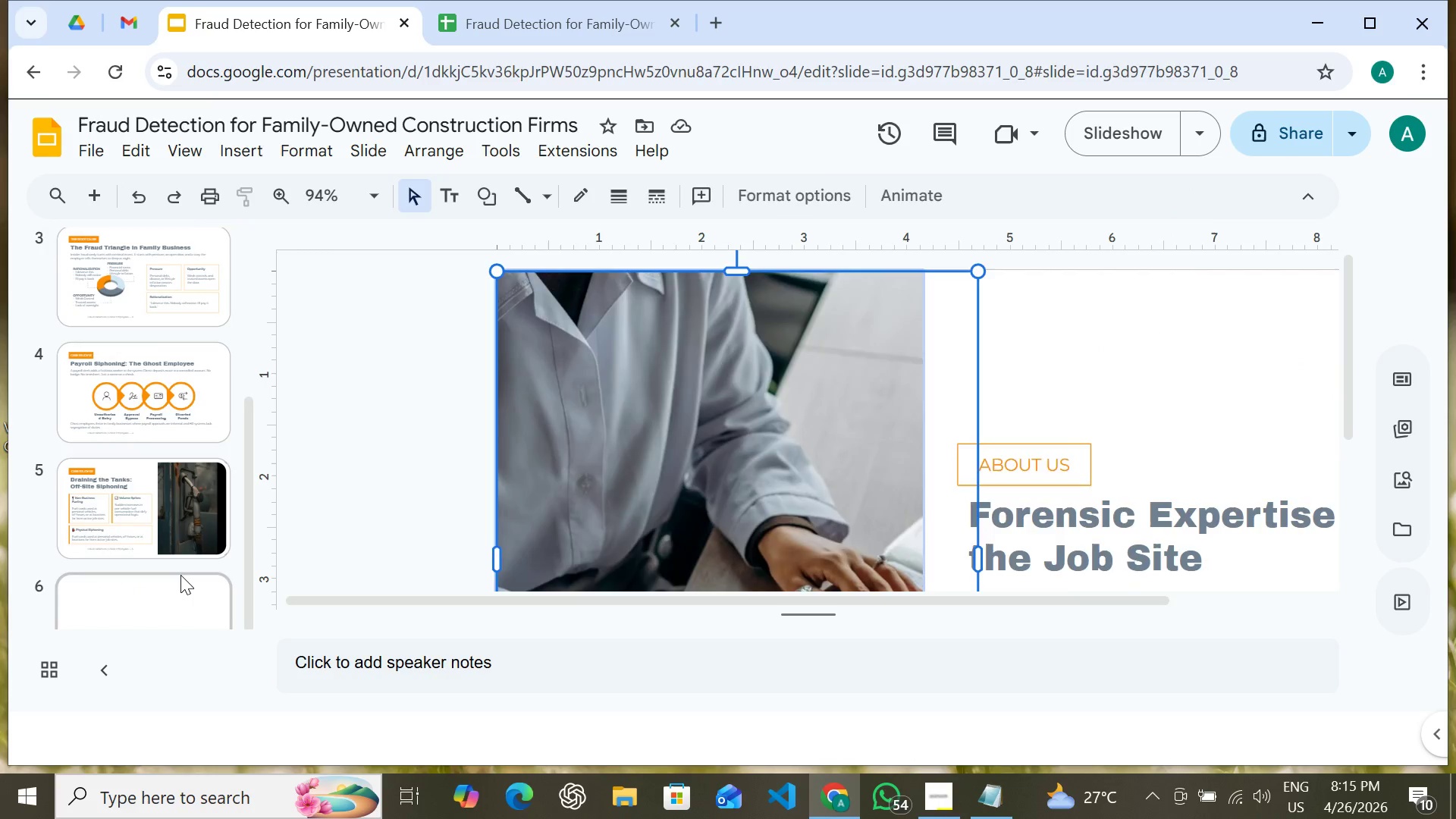 
left_click([180, 575])
 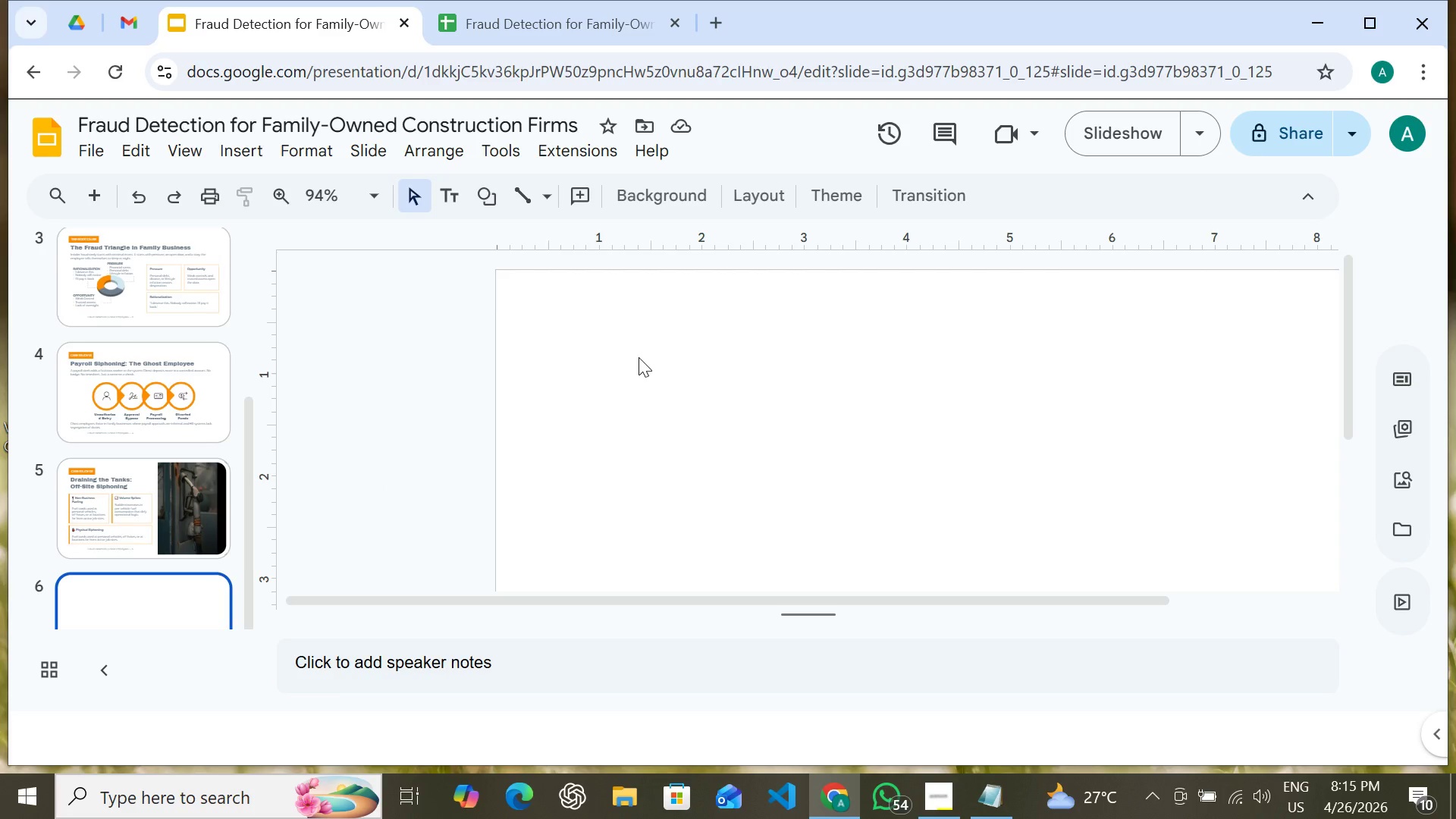 
right_click([639, 357])
 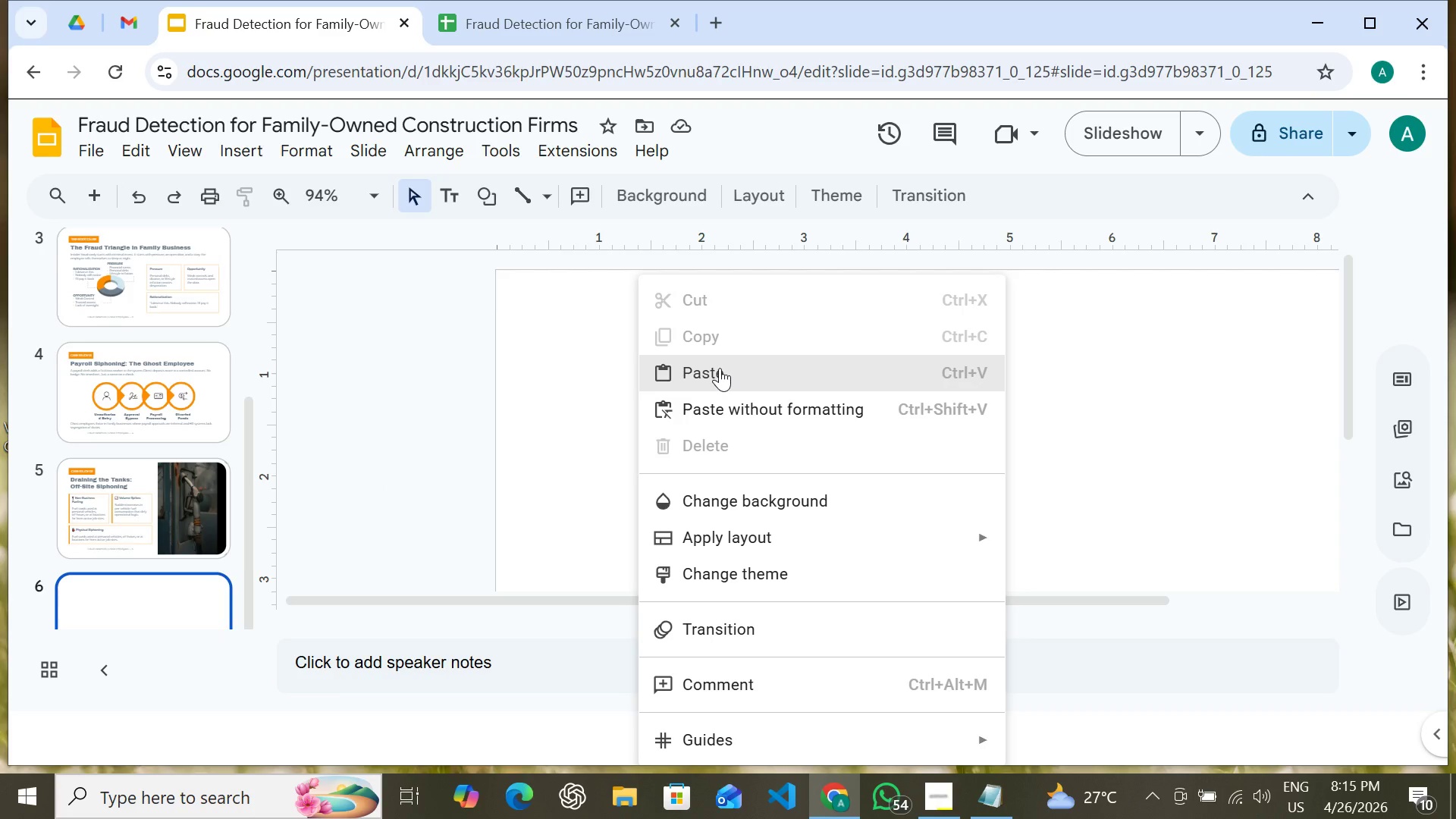 
left_click([720, 367])
 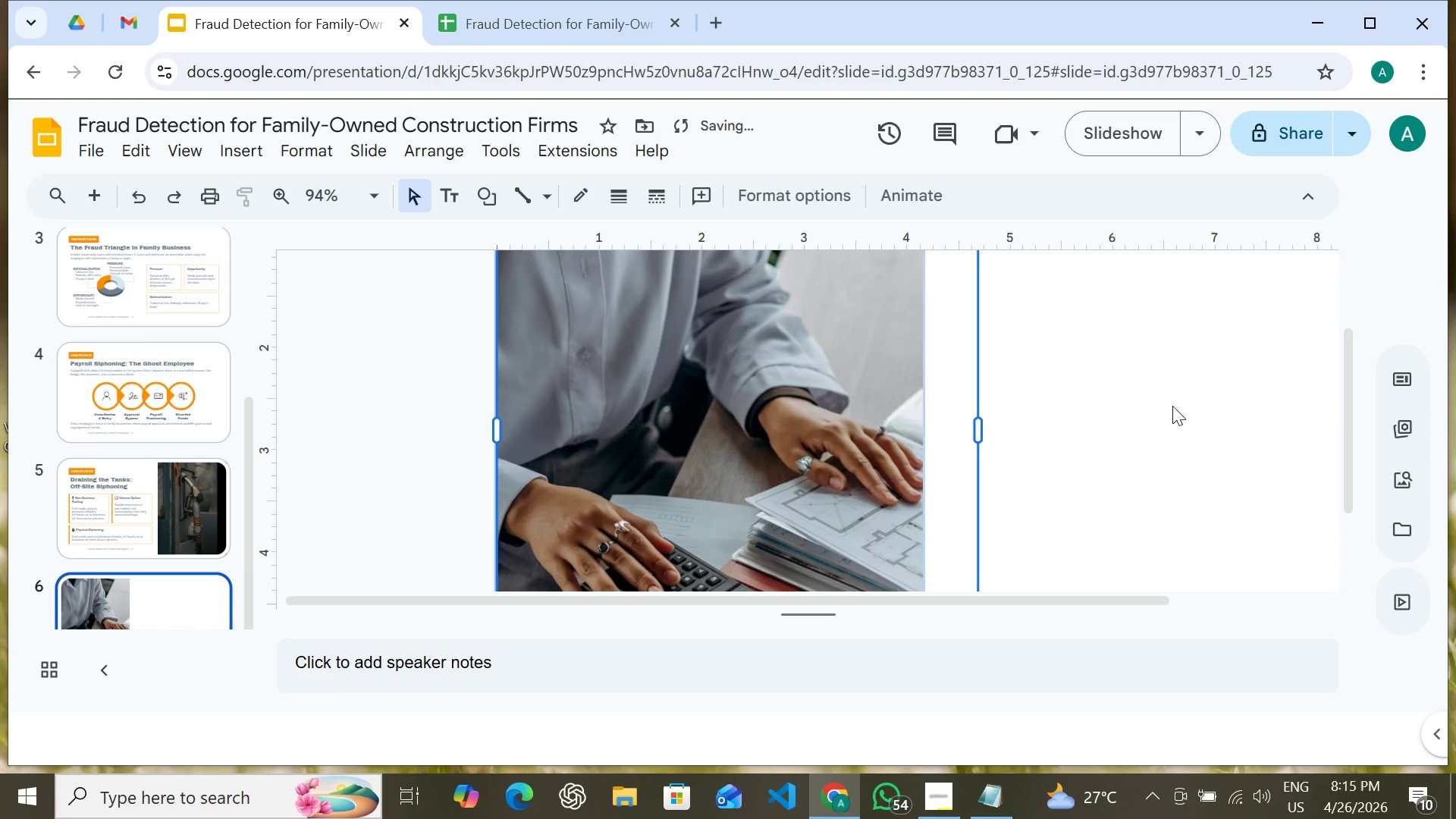 
left_click([1170, 407])
 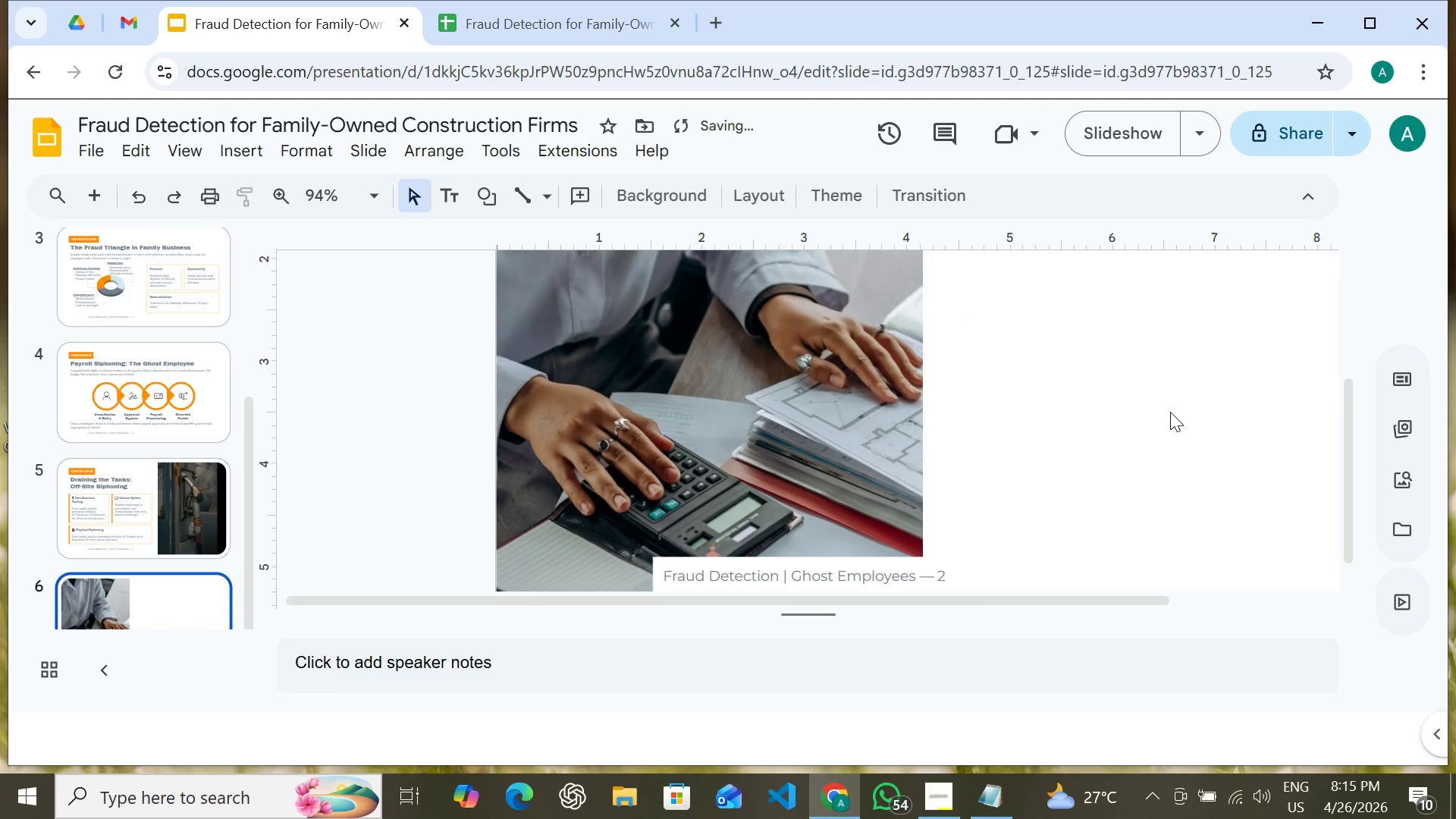 
scroll: coordinate [1170, 407], scroll_direction: down, amount: 3.0
 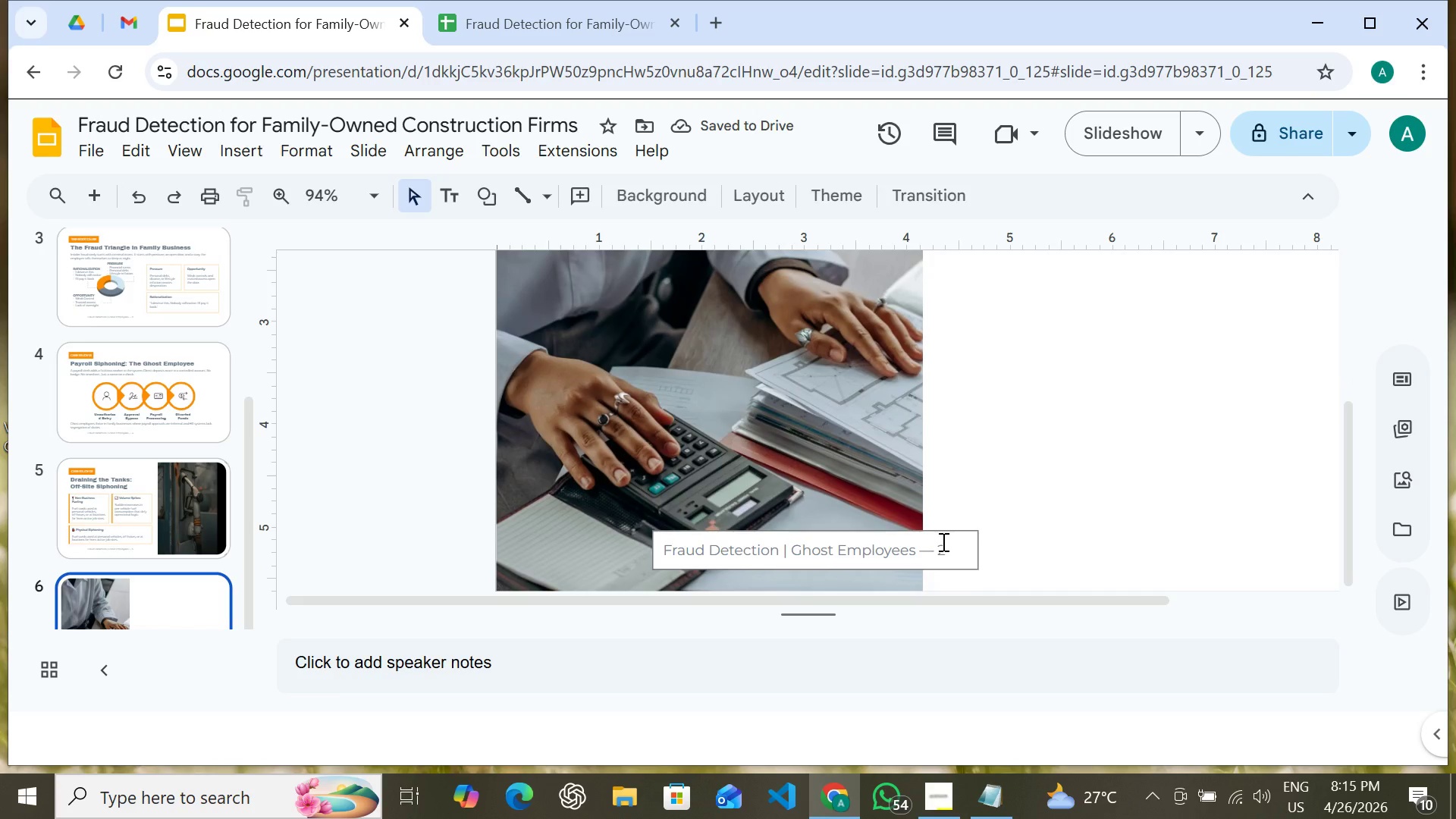 
left_click([943, 541])
 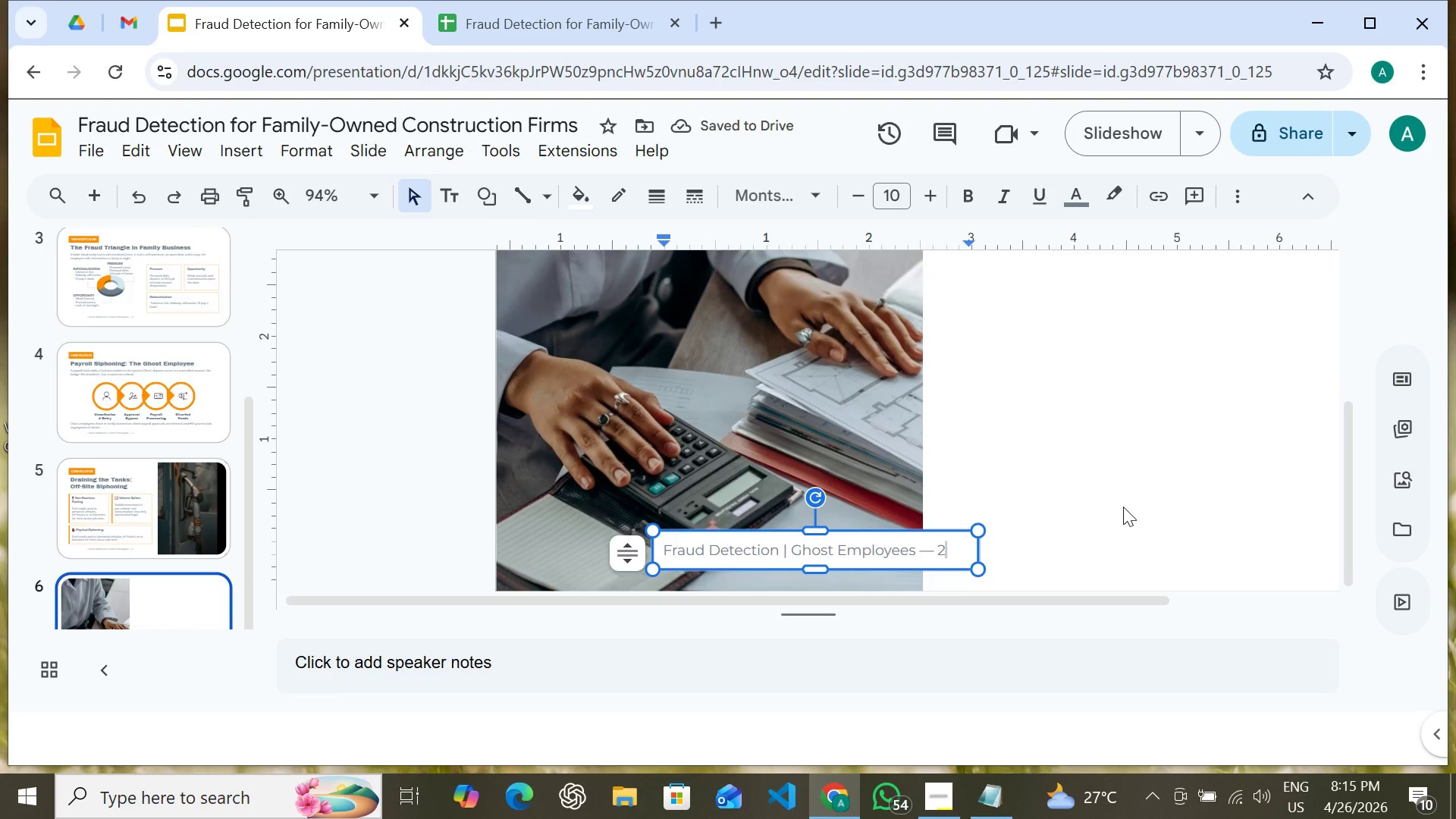 
key(Backspace)
 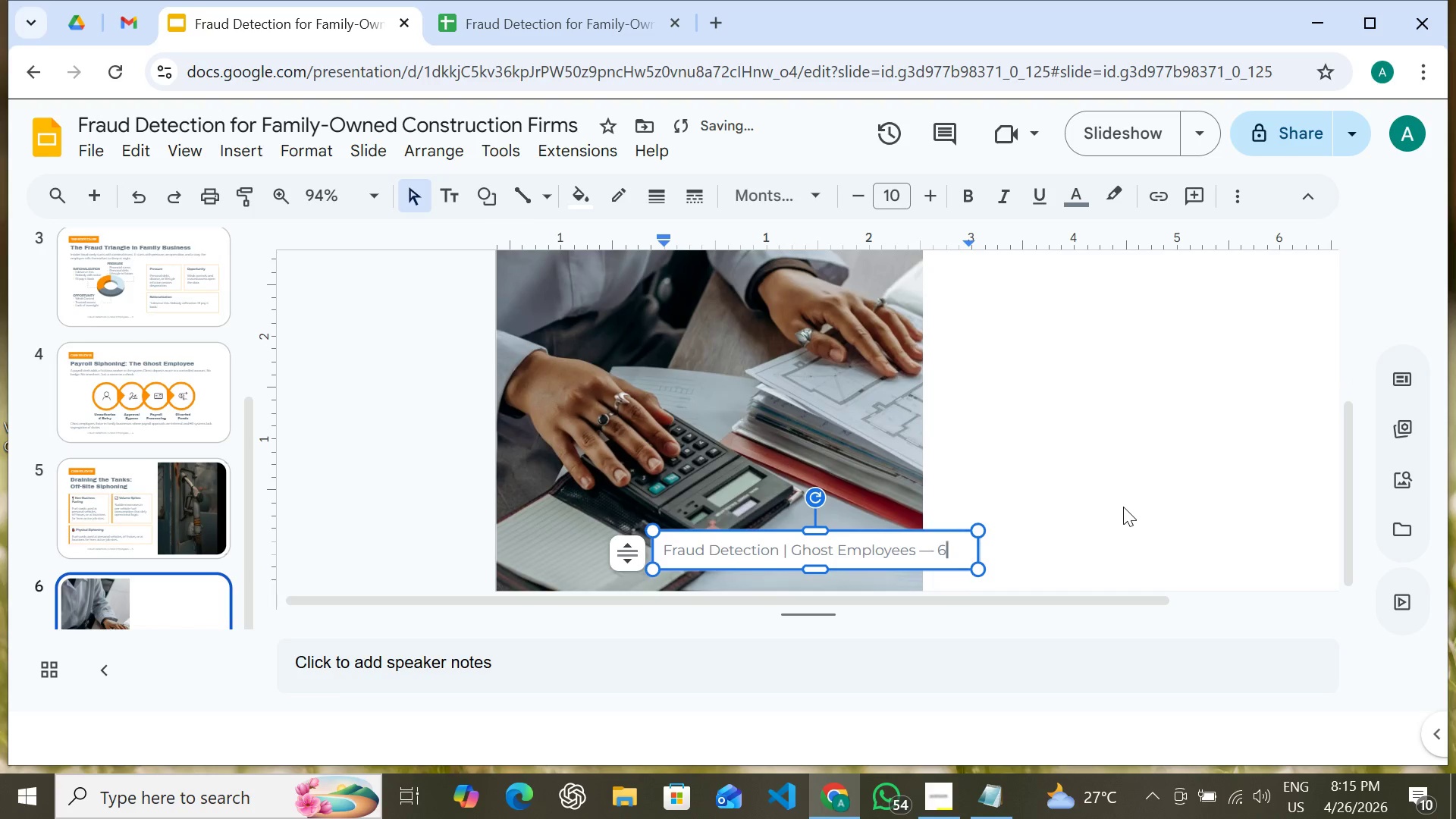 
key(6)
 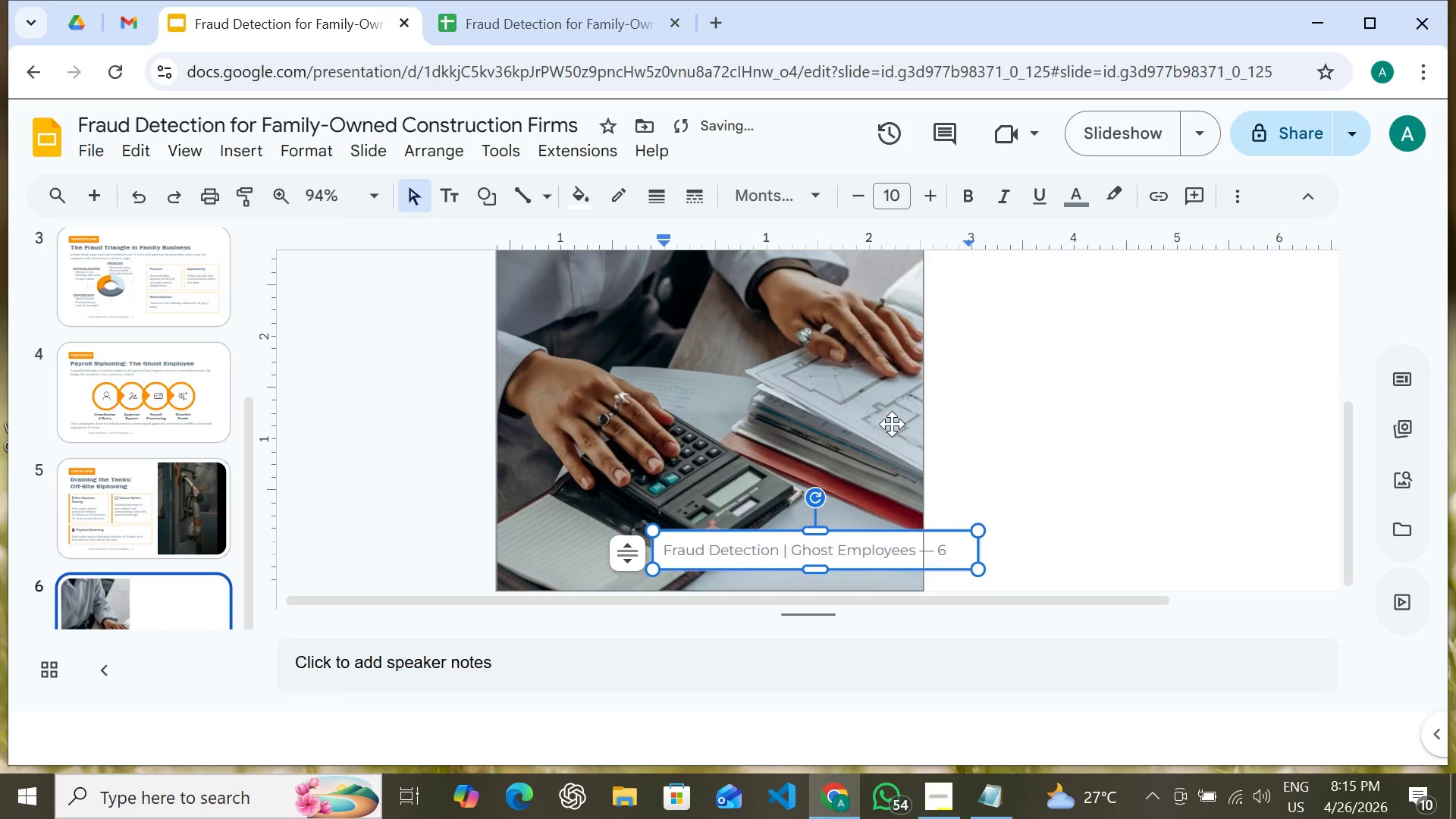 
left_click([892, 424])
 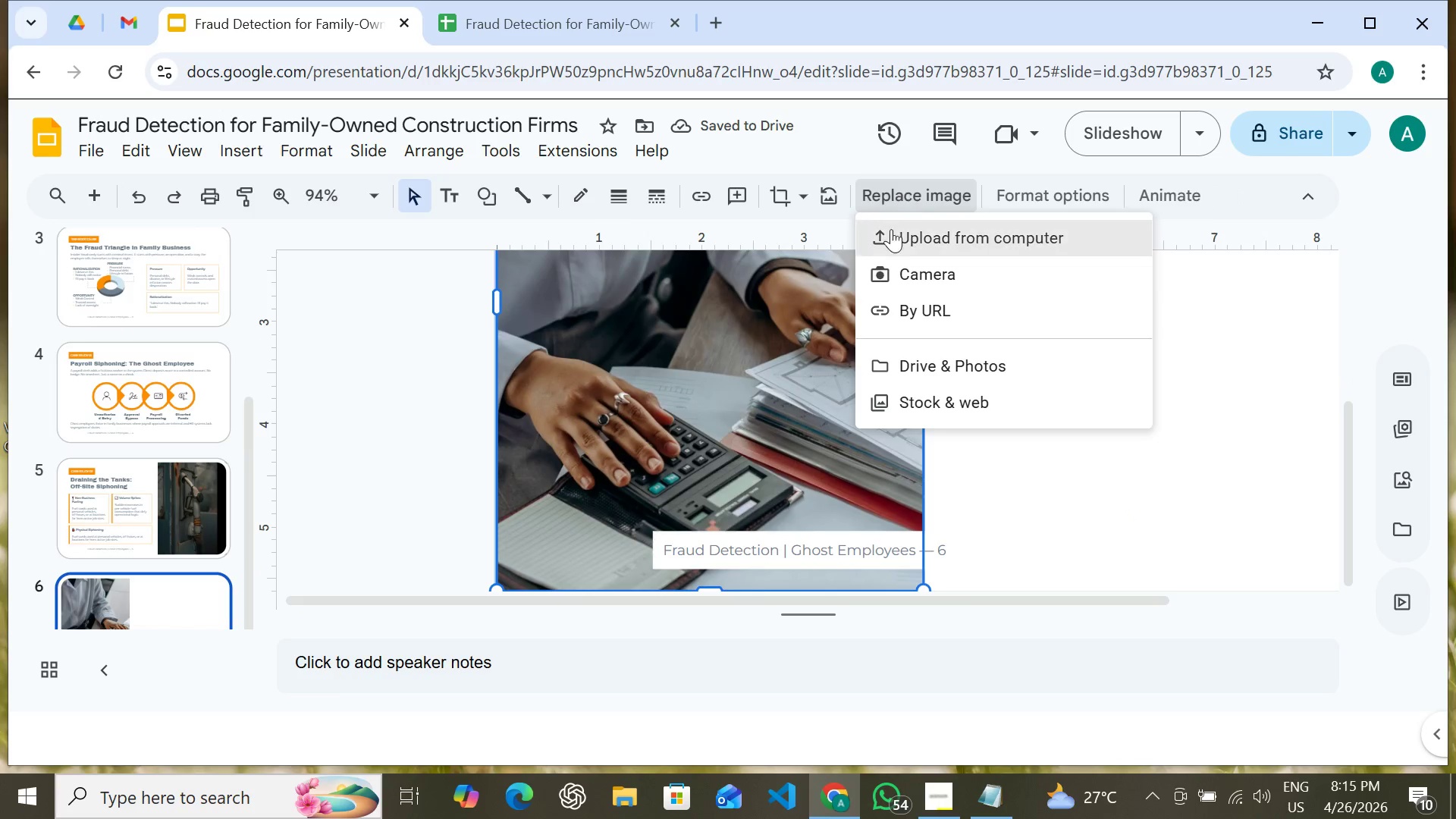 
left_click([896, 236])
 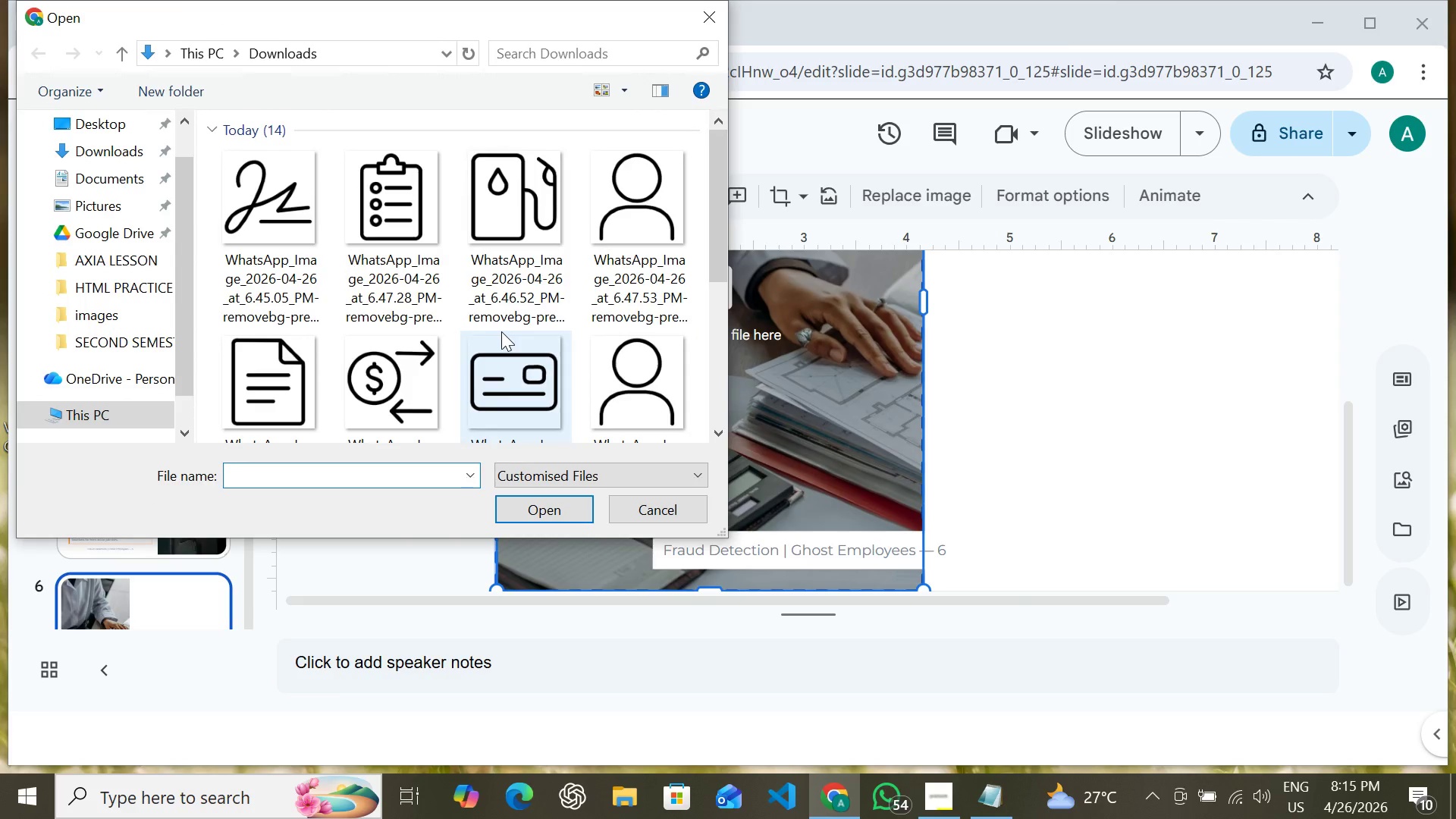 
scroll: coordinate [492, 331], scroll_direction: down, amount: 2.0
 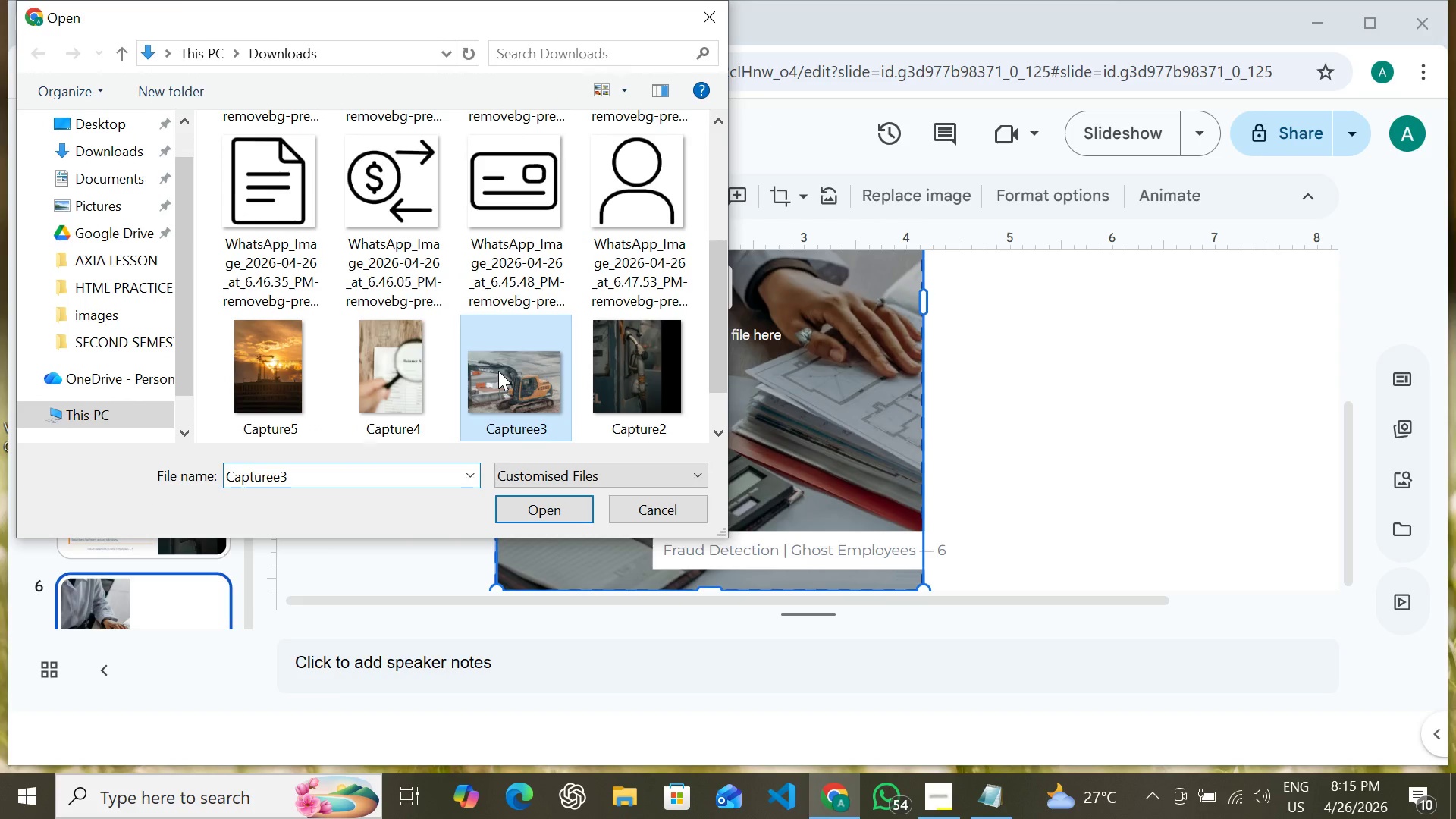 
double_click([498, 371])
 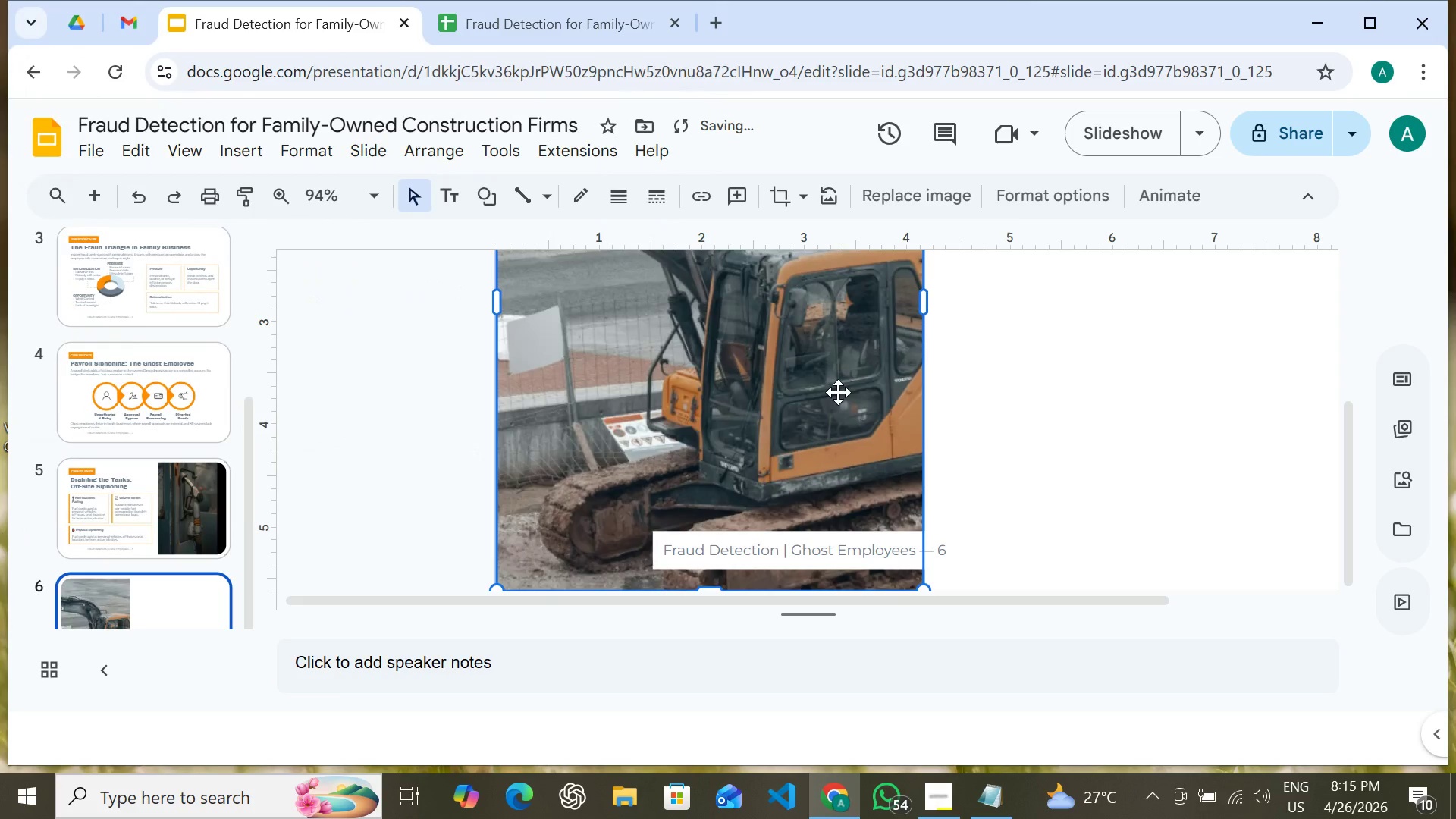 
scroll: coordinate [846, 383], scroll_direction: up, amount: 3.0
 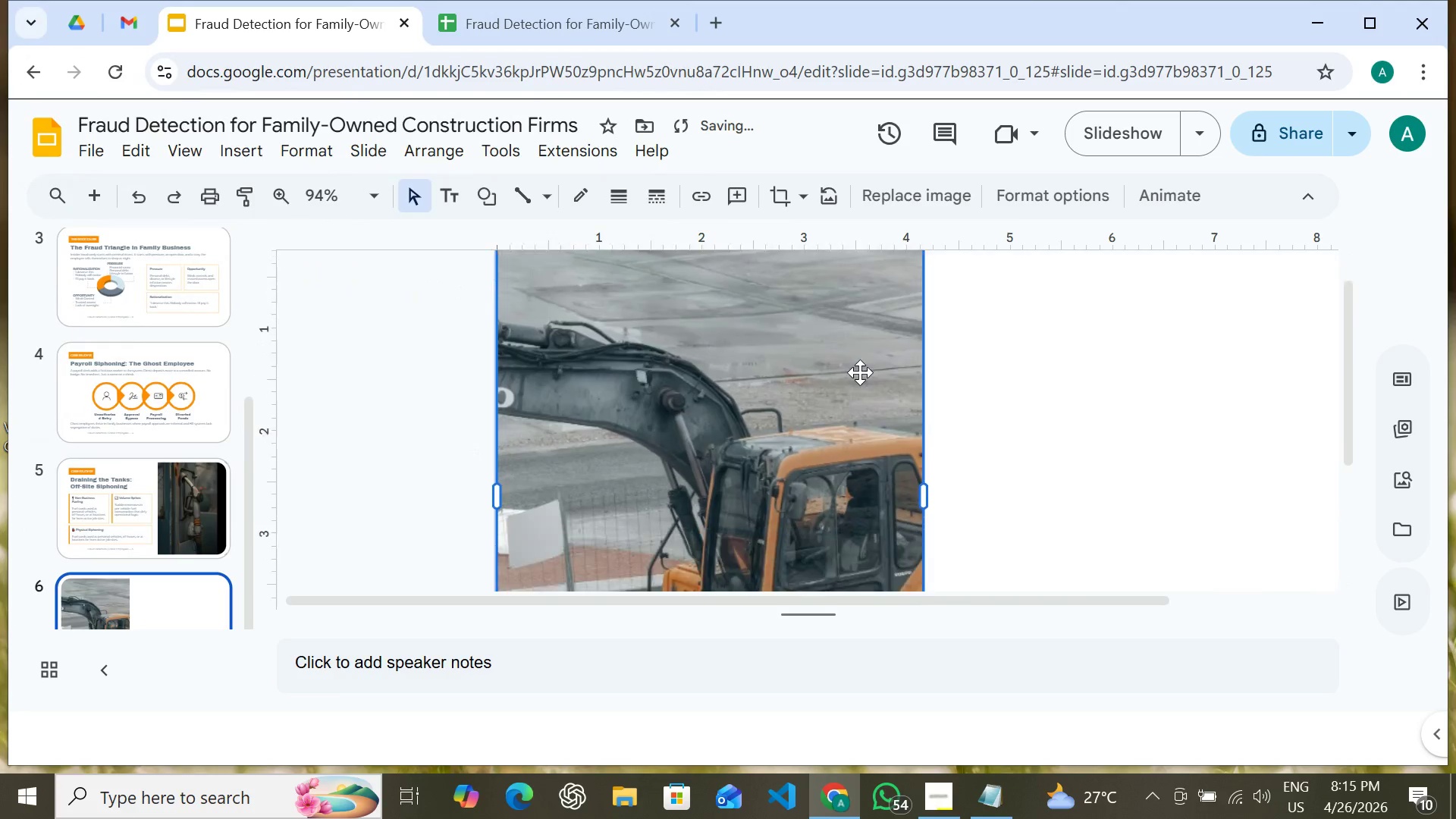 
scroll: coordinate [860, 380], scroll_direction: down, amount: 3.0
 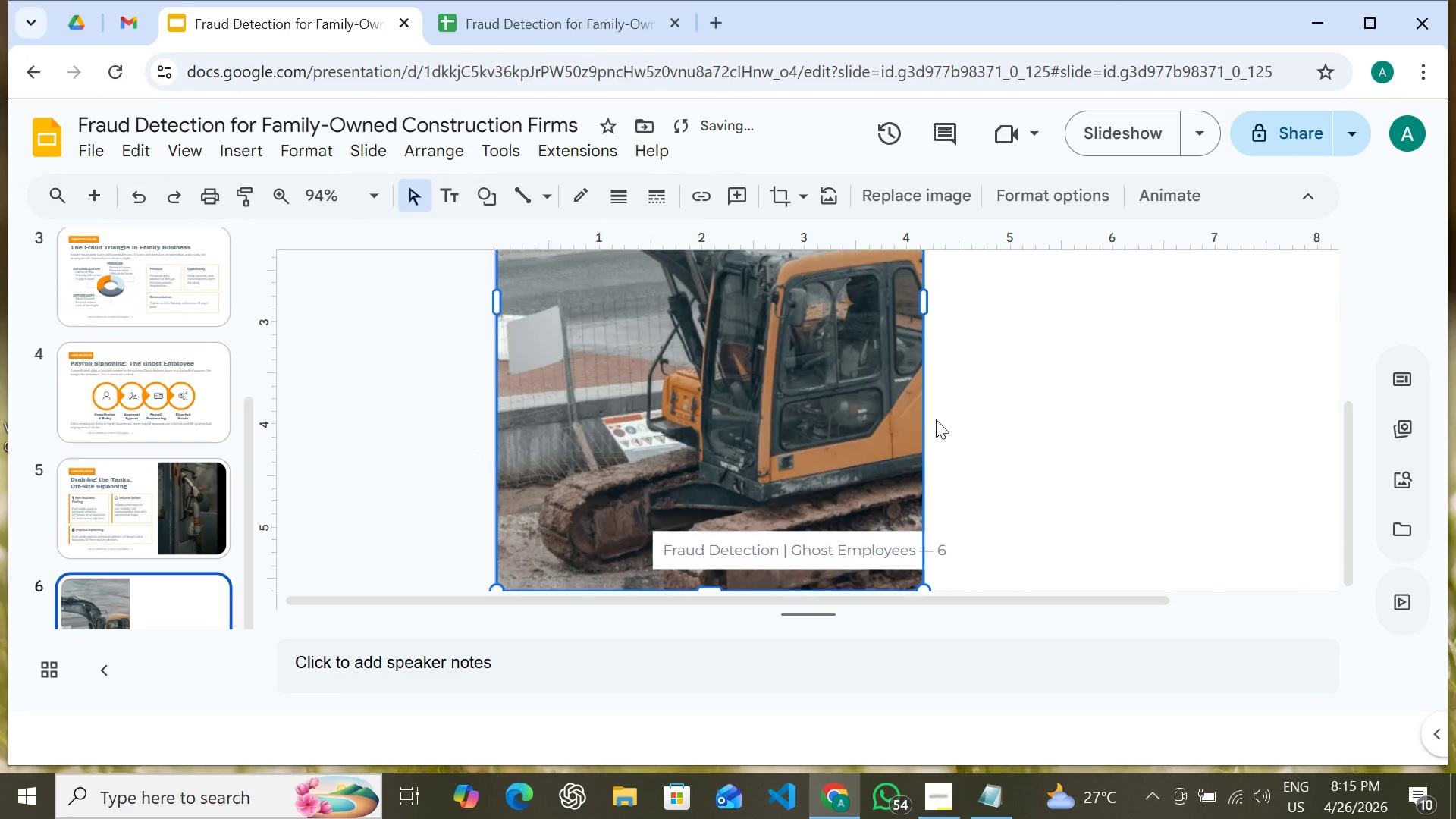 
scroll: coordinate [165, 396], scroll_direction: up, amount: 8.0
 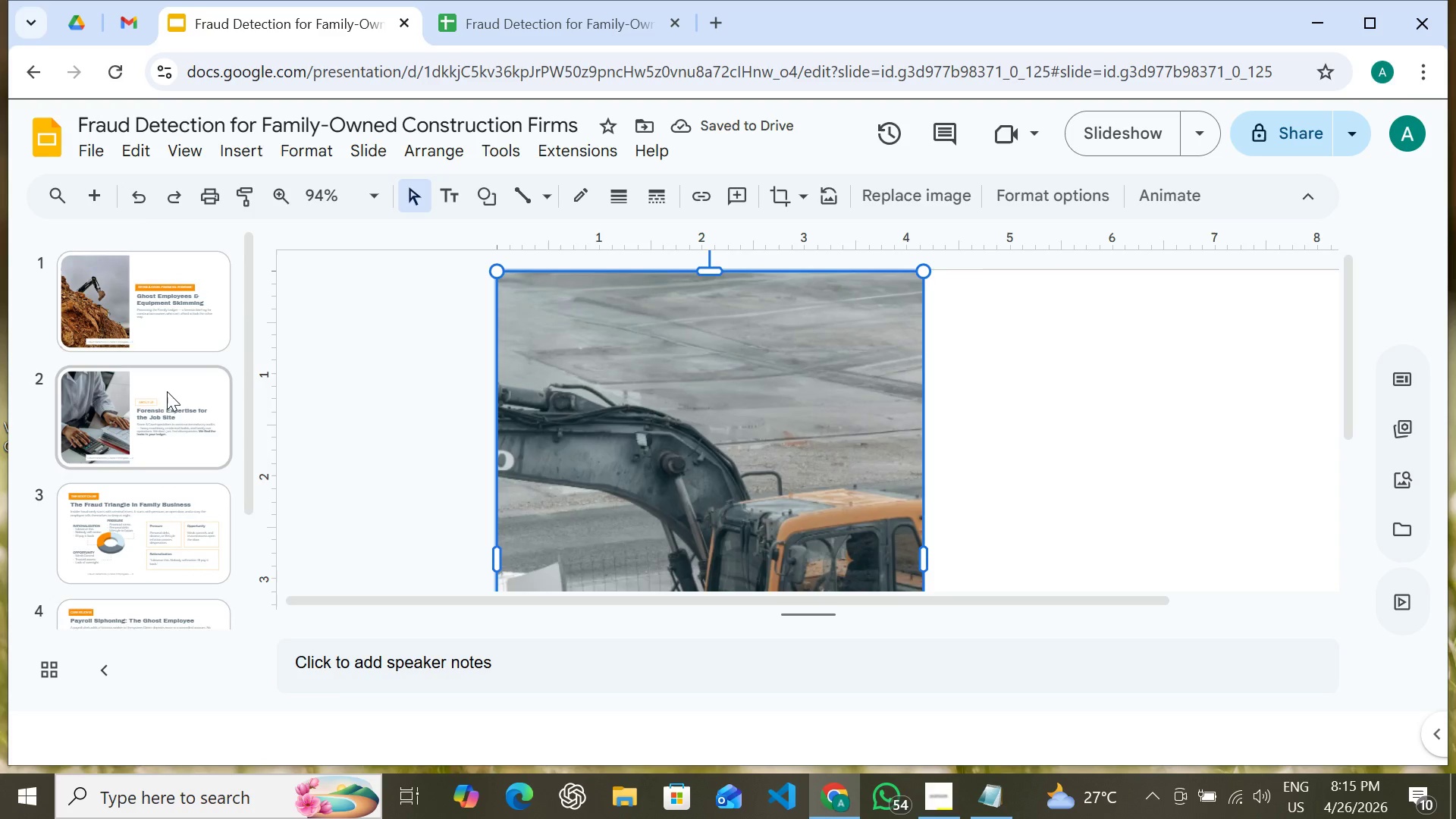 
scroll: coordinate [168, 391], scroll_direction: down, amount: 1.0
 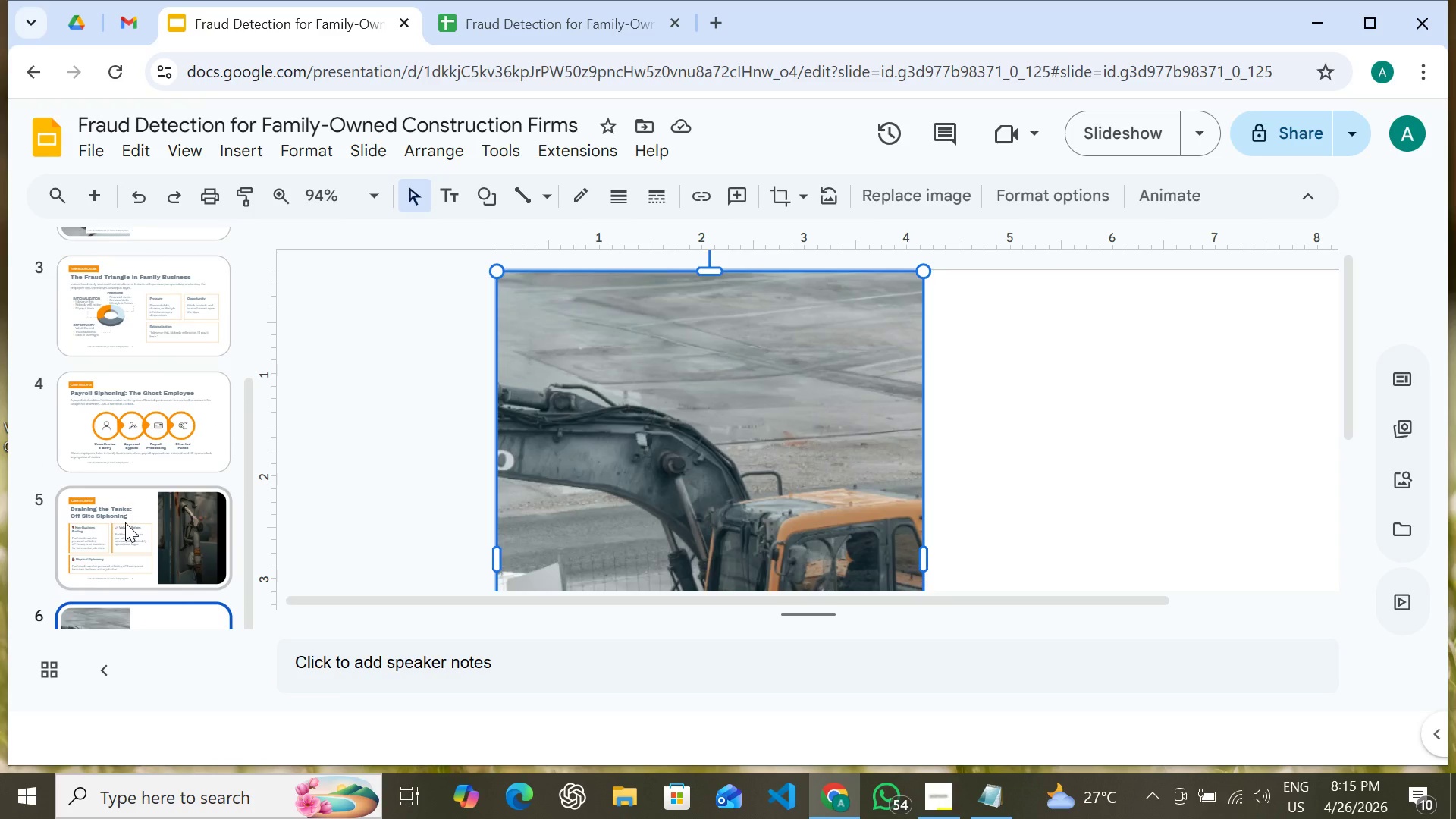 
left_click([125, 522])
 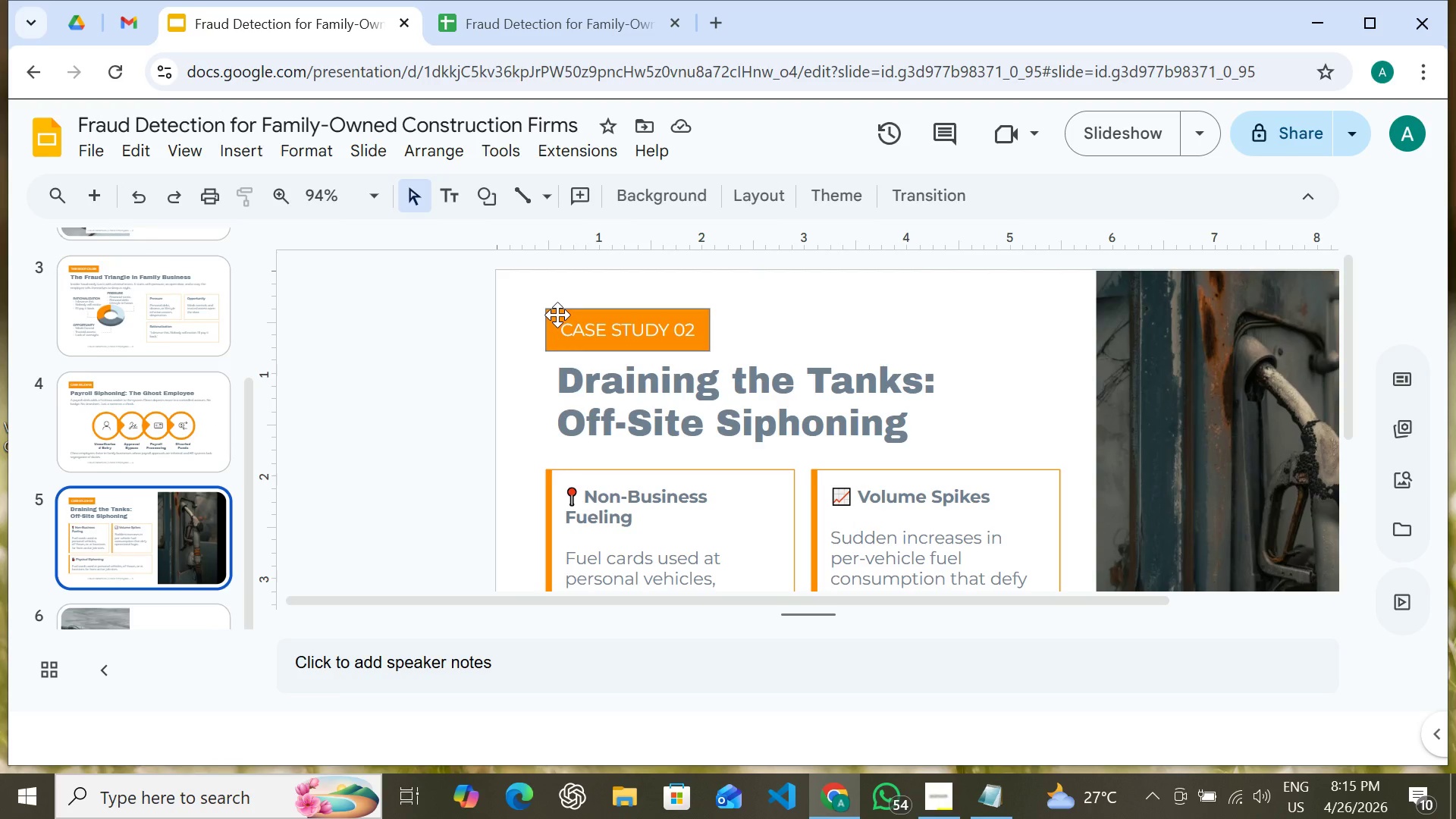 
left_click([558, 314])
 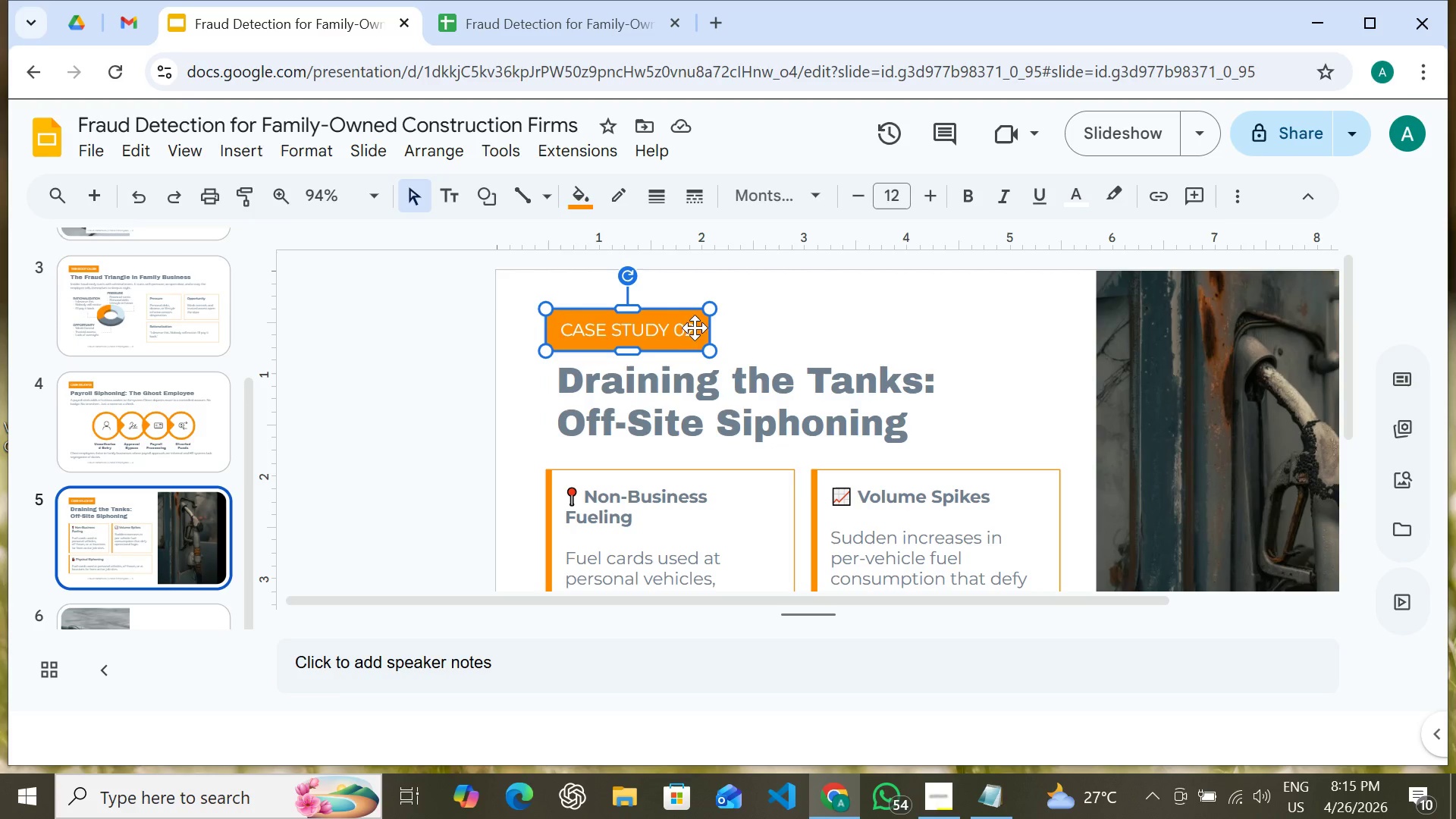 
hold_key(key=ShiftLeft, duration=0.42)
left_click([704, 388])
 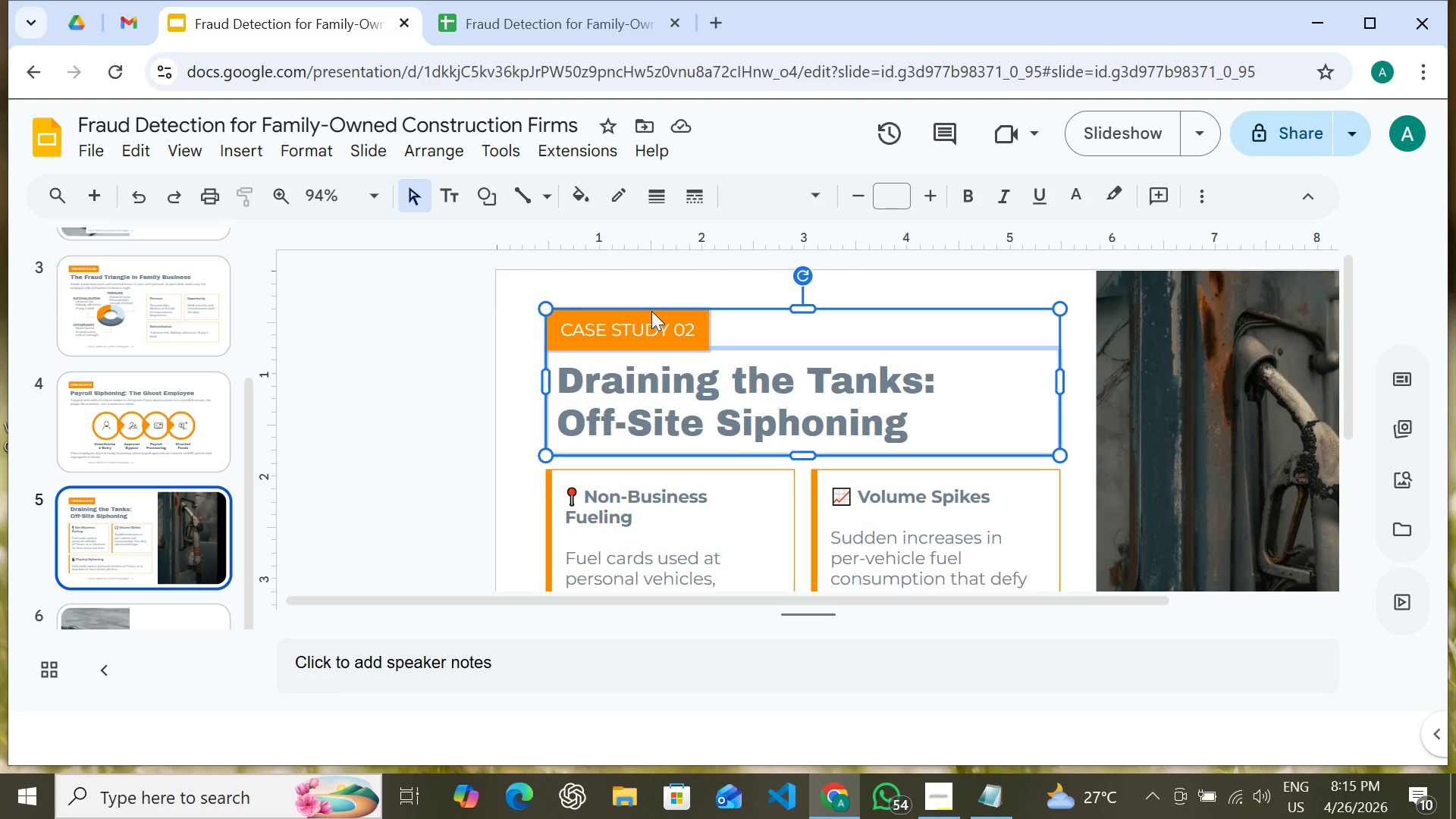 
key(Control+C)
 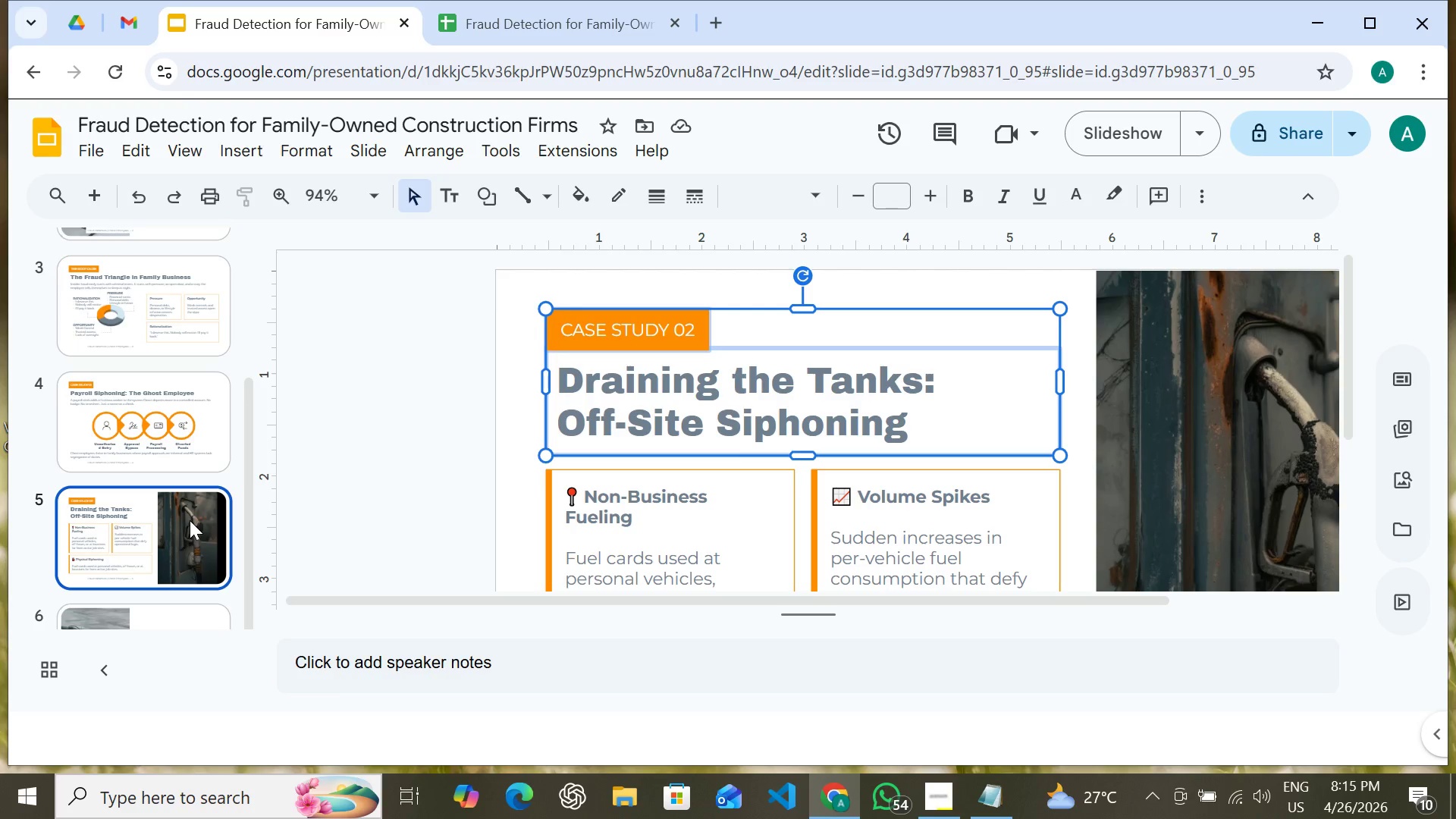 
scroll: coordinate [175, 525], scroll_direction: down, amount: 5.0
 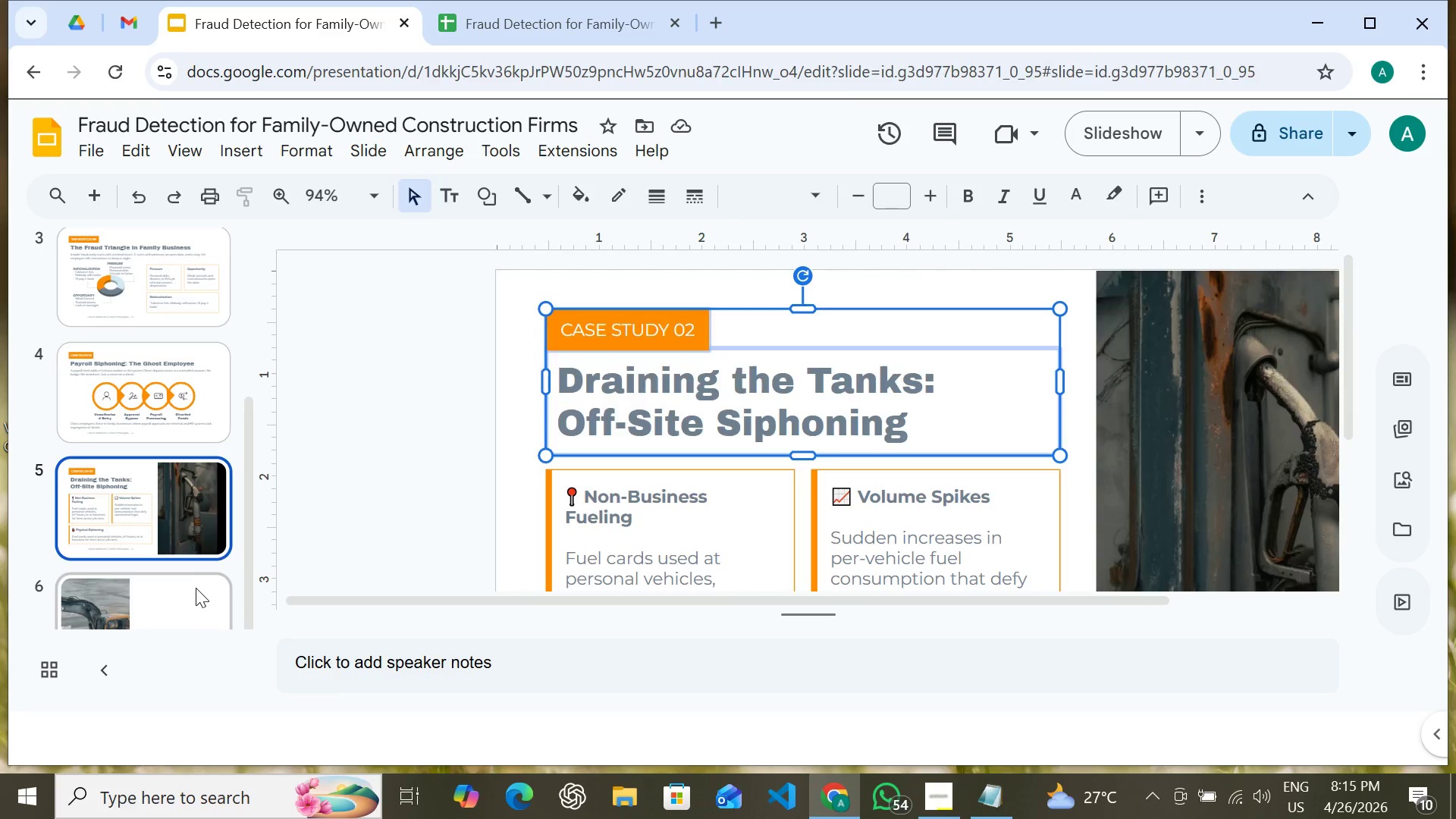 
left_click([196, 588])
 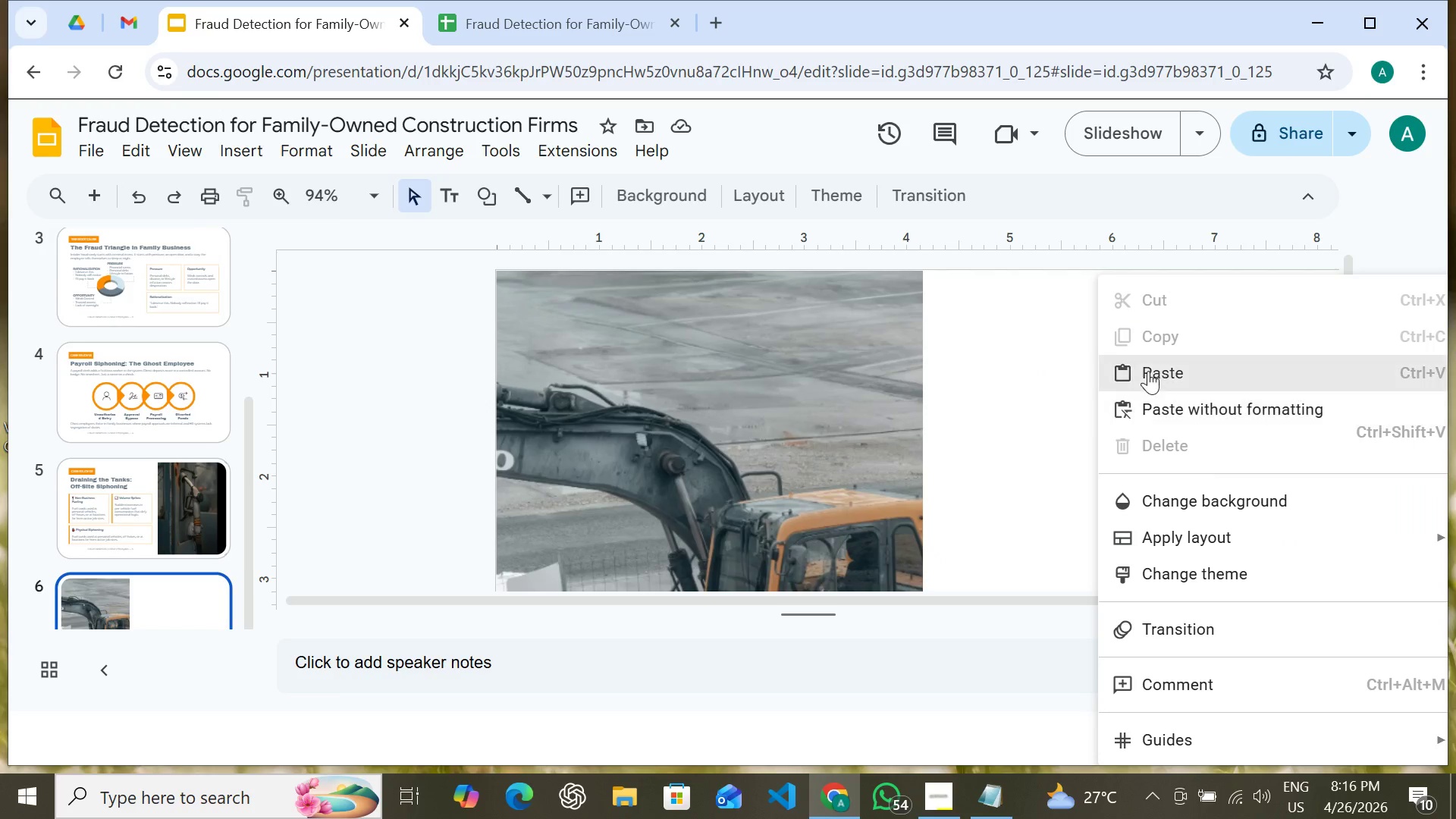 
left_click([1149, 369])
 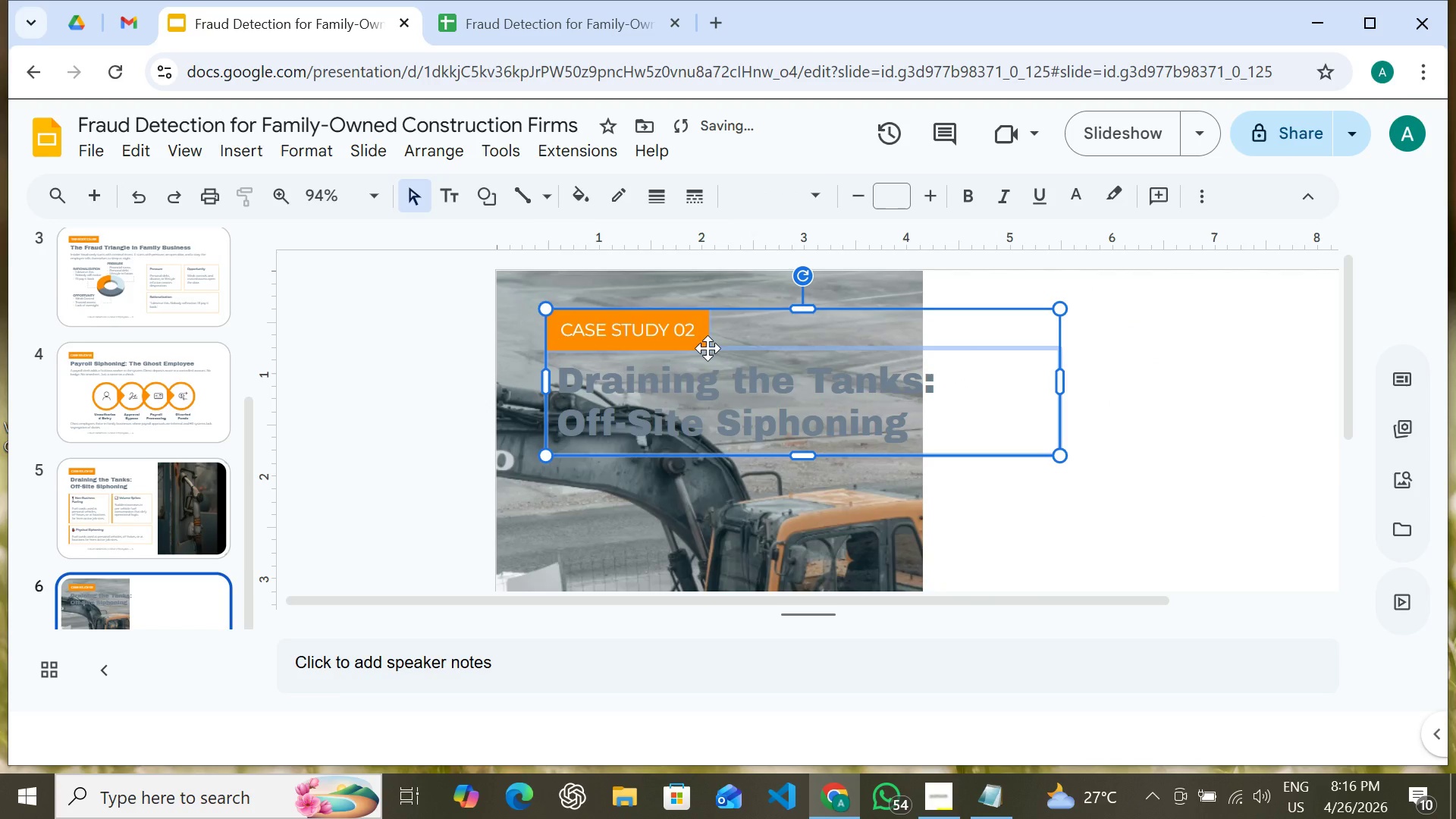 
left_click_drag(start_coordinate=[708, 348], to_coordinate=[1120, 348])
 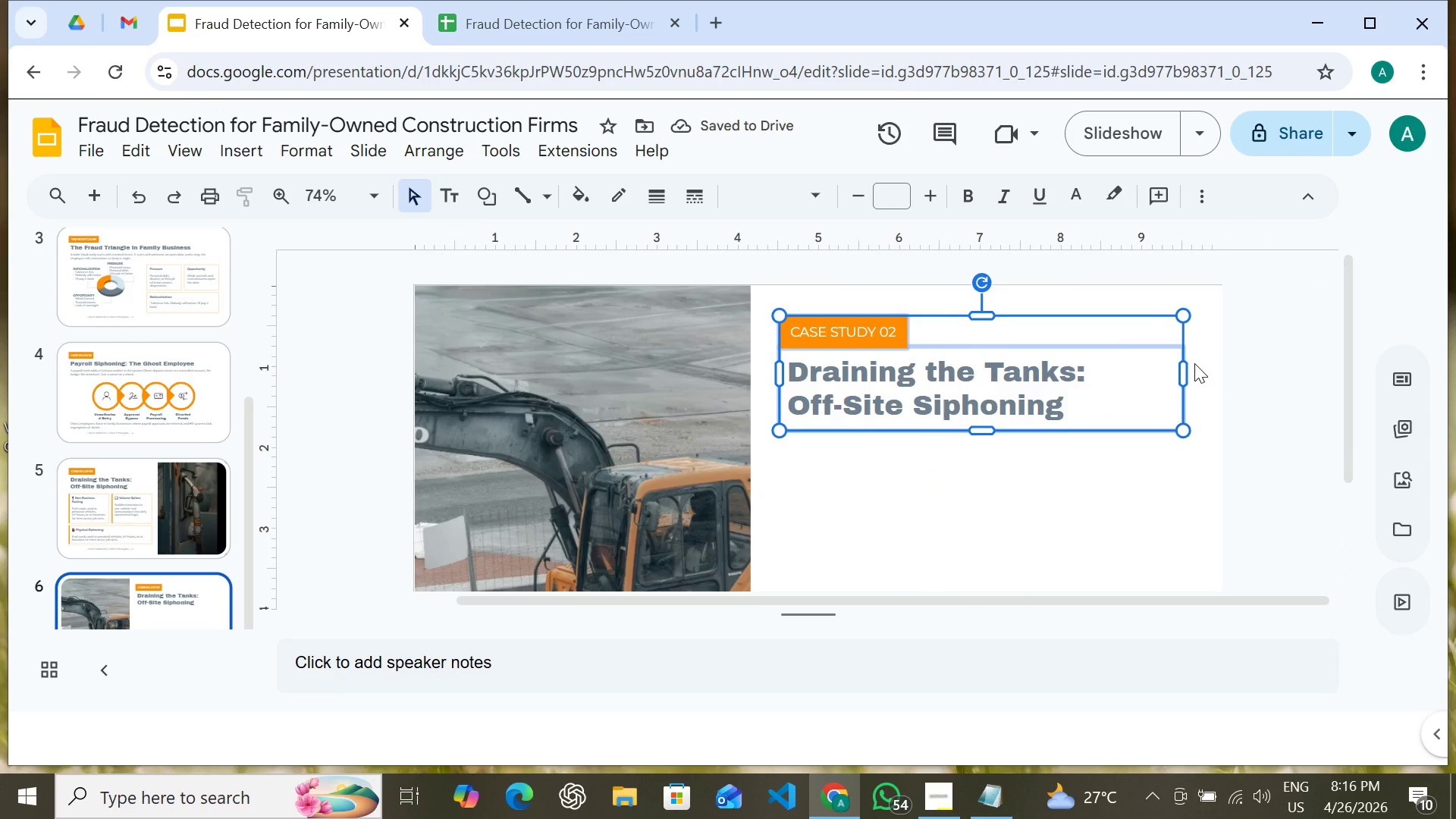 
left_click_drag(start_coordinate=[1179, 366], to_coordinate=[1189, 364])
 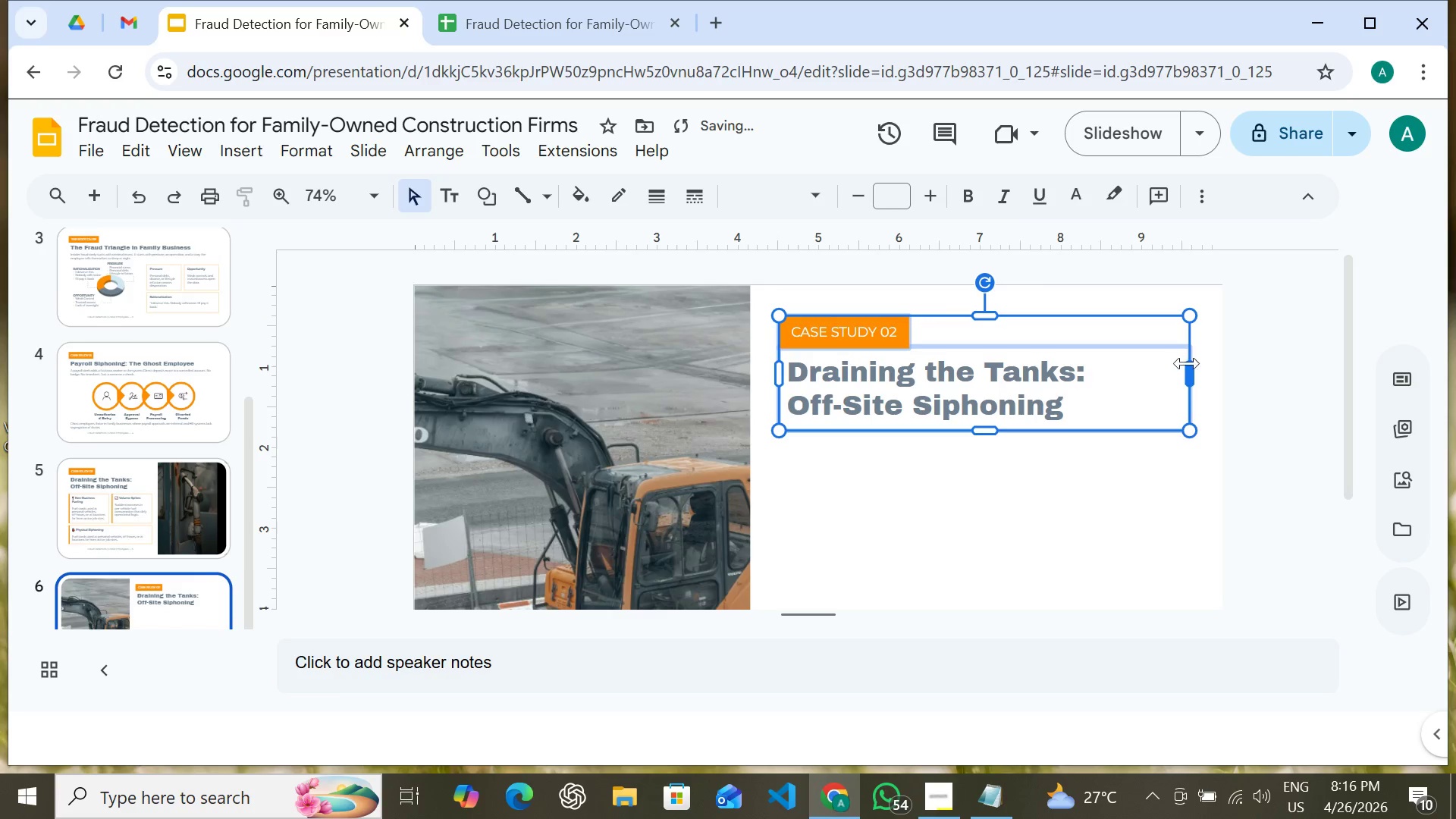 
left_click_drag(start_coordinate=[1189, 364], to_coordinate=[1185, 363])
 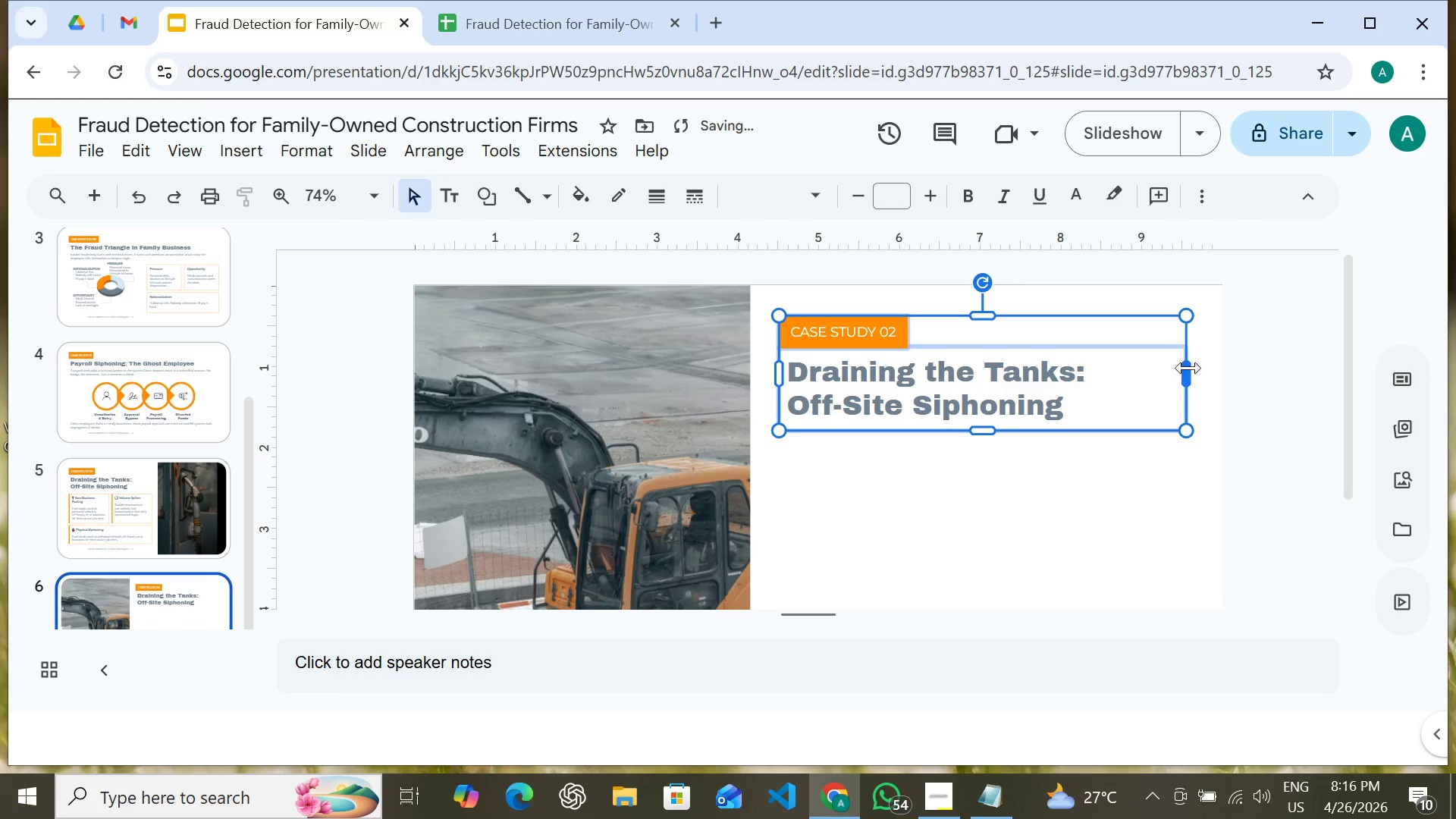 
left_click_drag(start_coordinate=[1188, 368], to_coordinate=[1181, 369])
 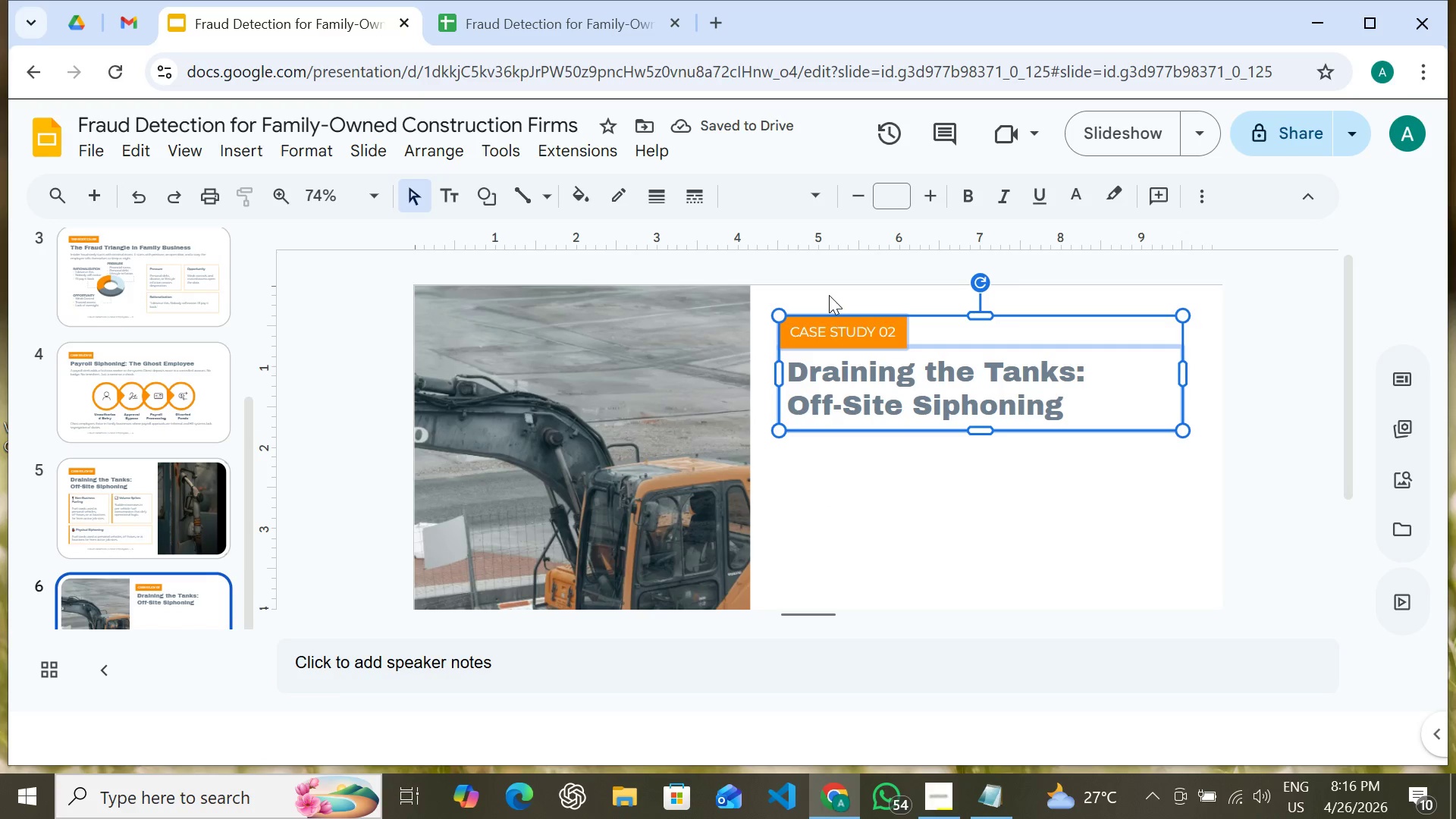 
wait(5.97)
 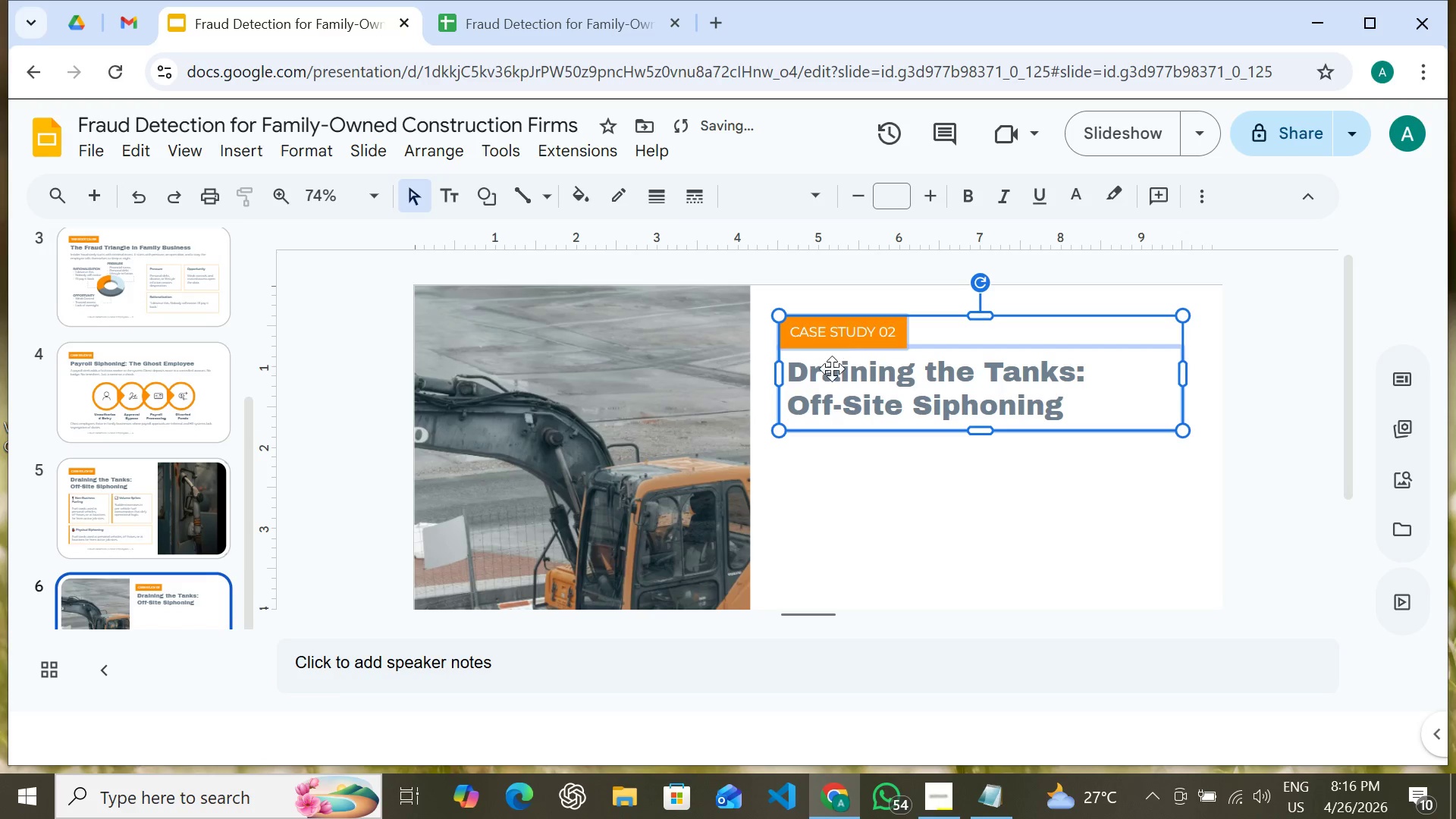 
left_click_drag(start_coordinate=[923, 350], to_coordinate=[925, 343])
 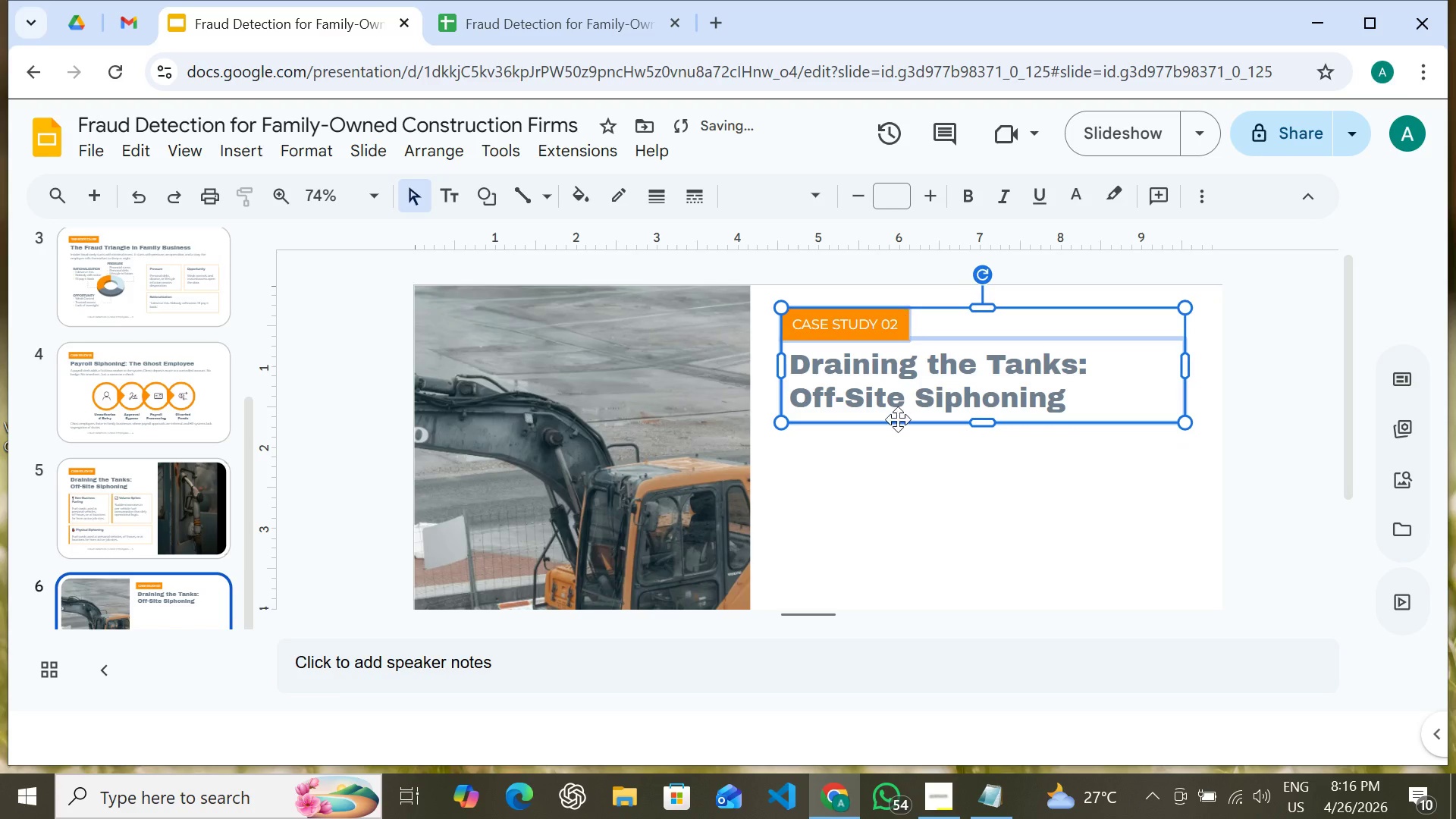 
left_click_drag(start_coordinate=[887, 480], to_coordinate=[889, 475])
 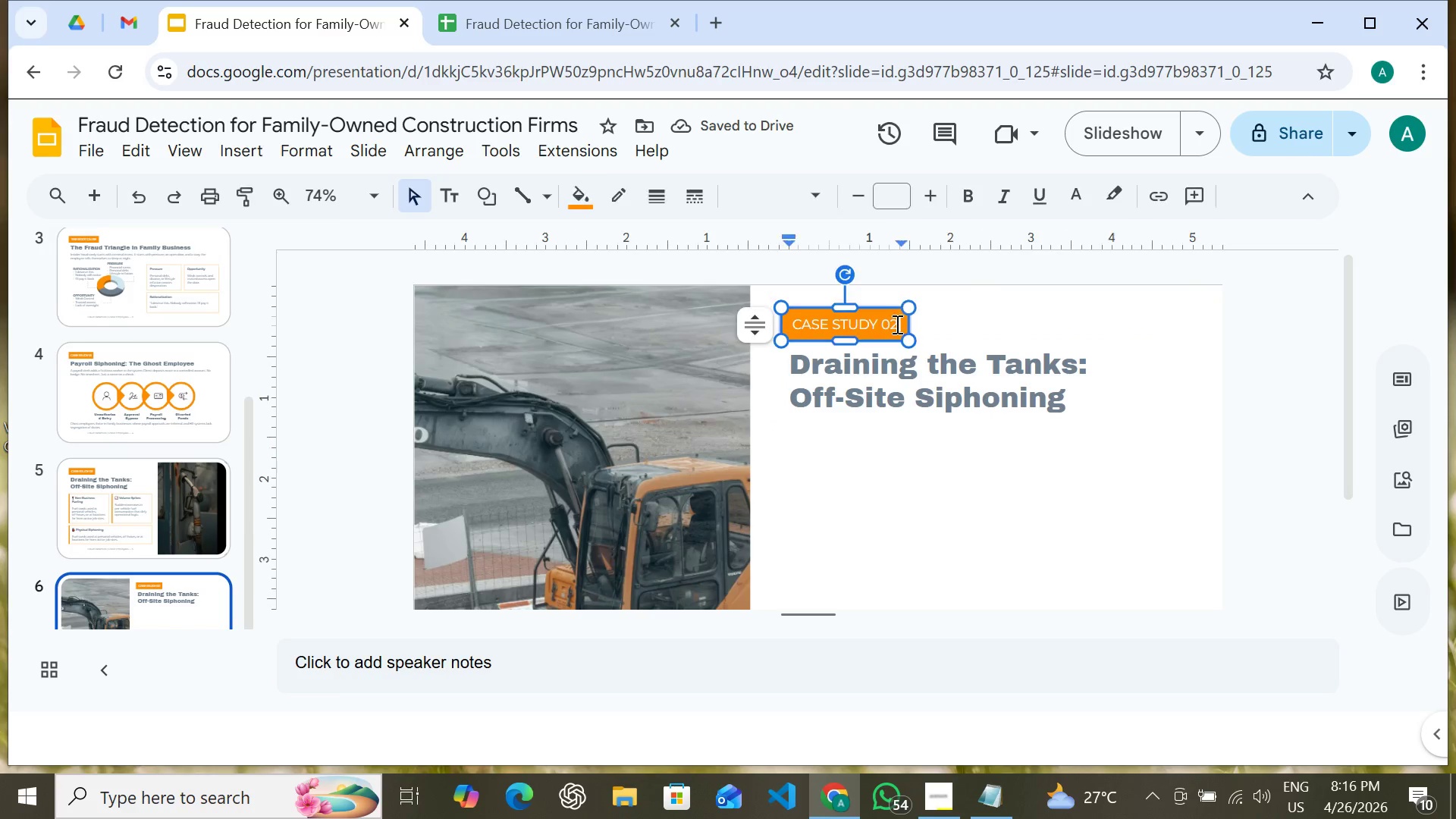 
left_click([896, 324])
 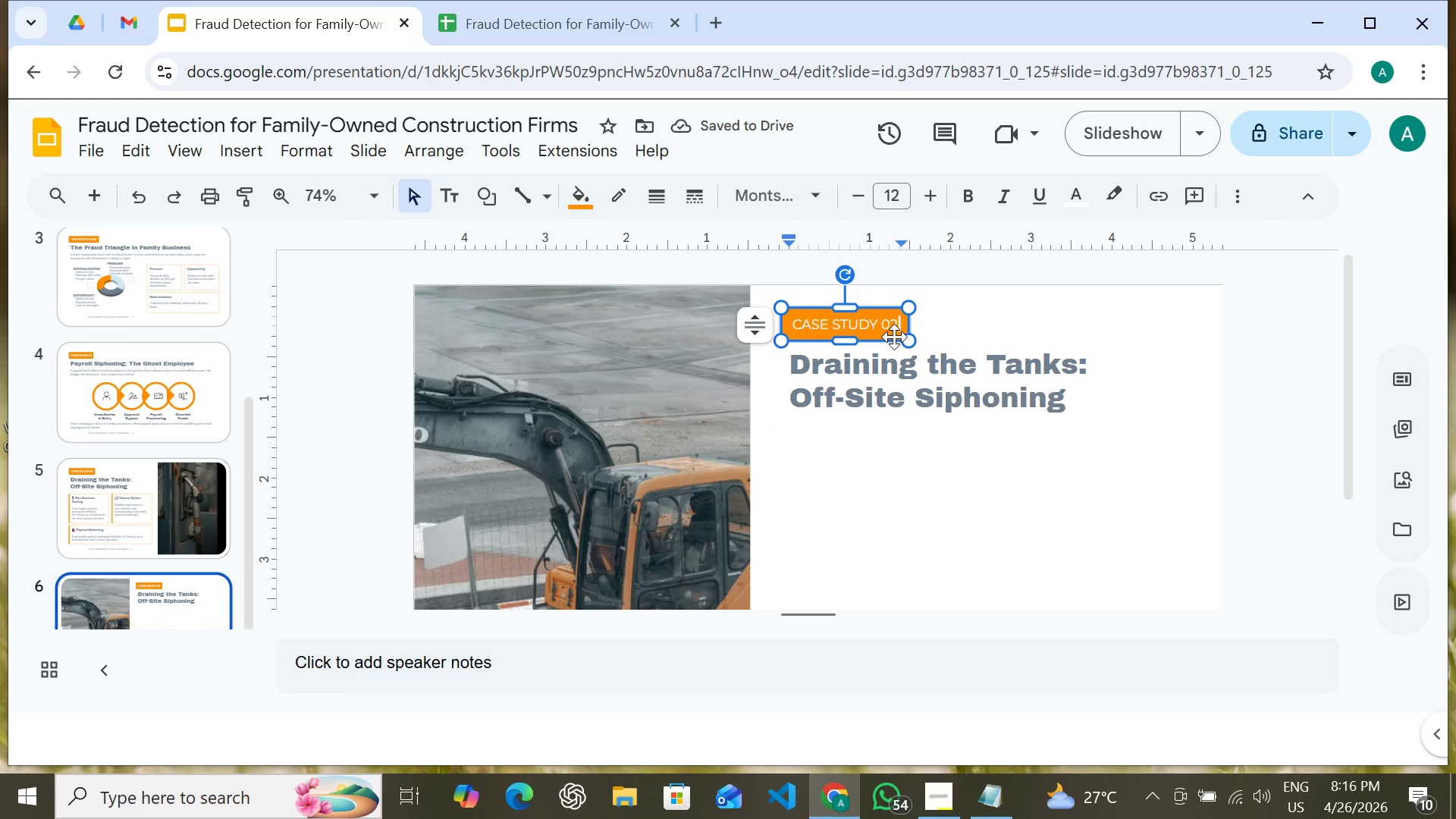 
key(Backspace)
 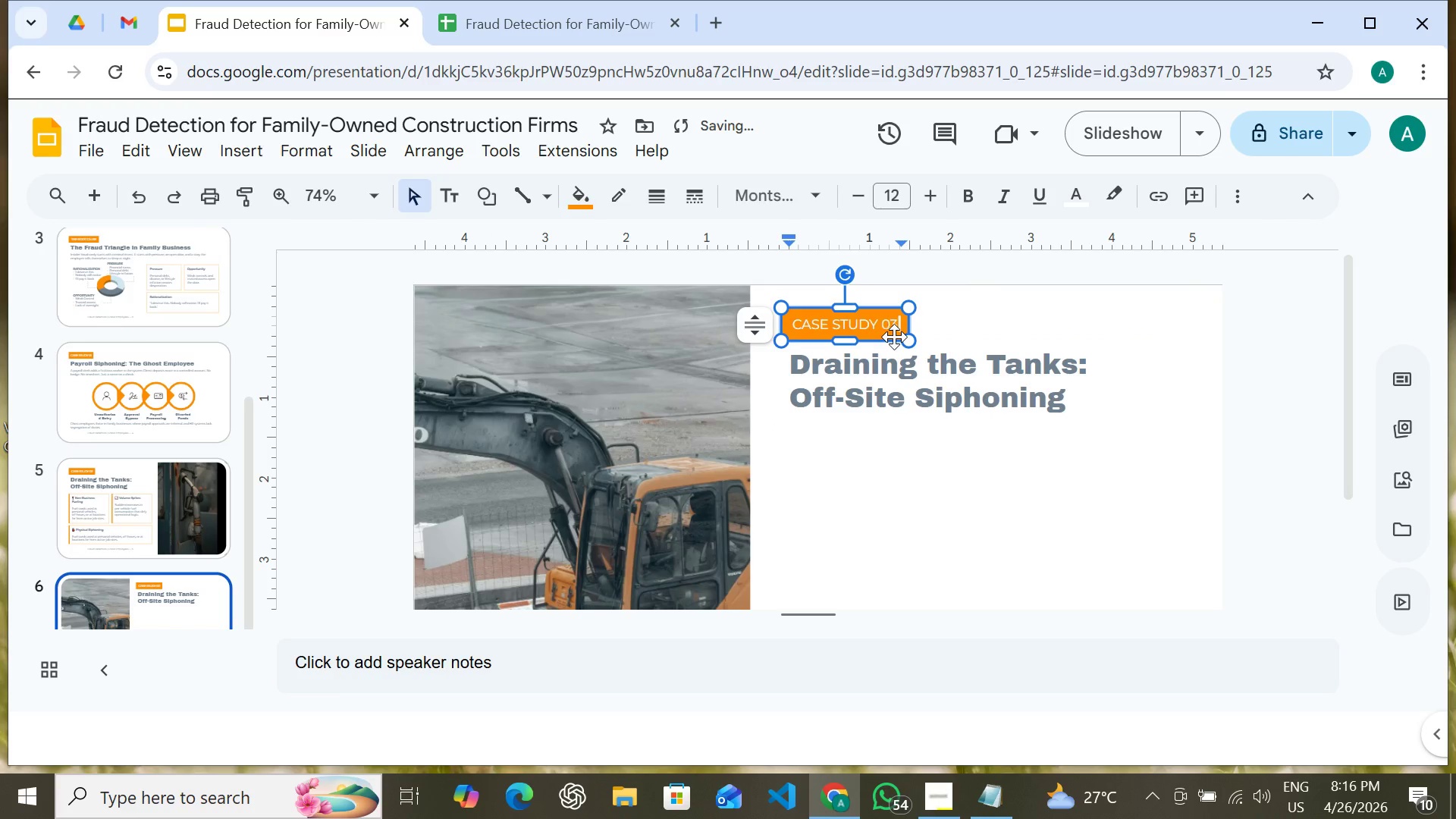 
key(3)
 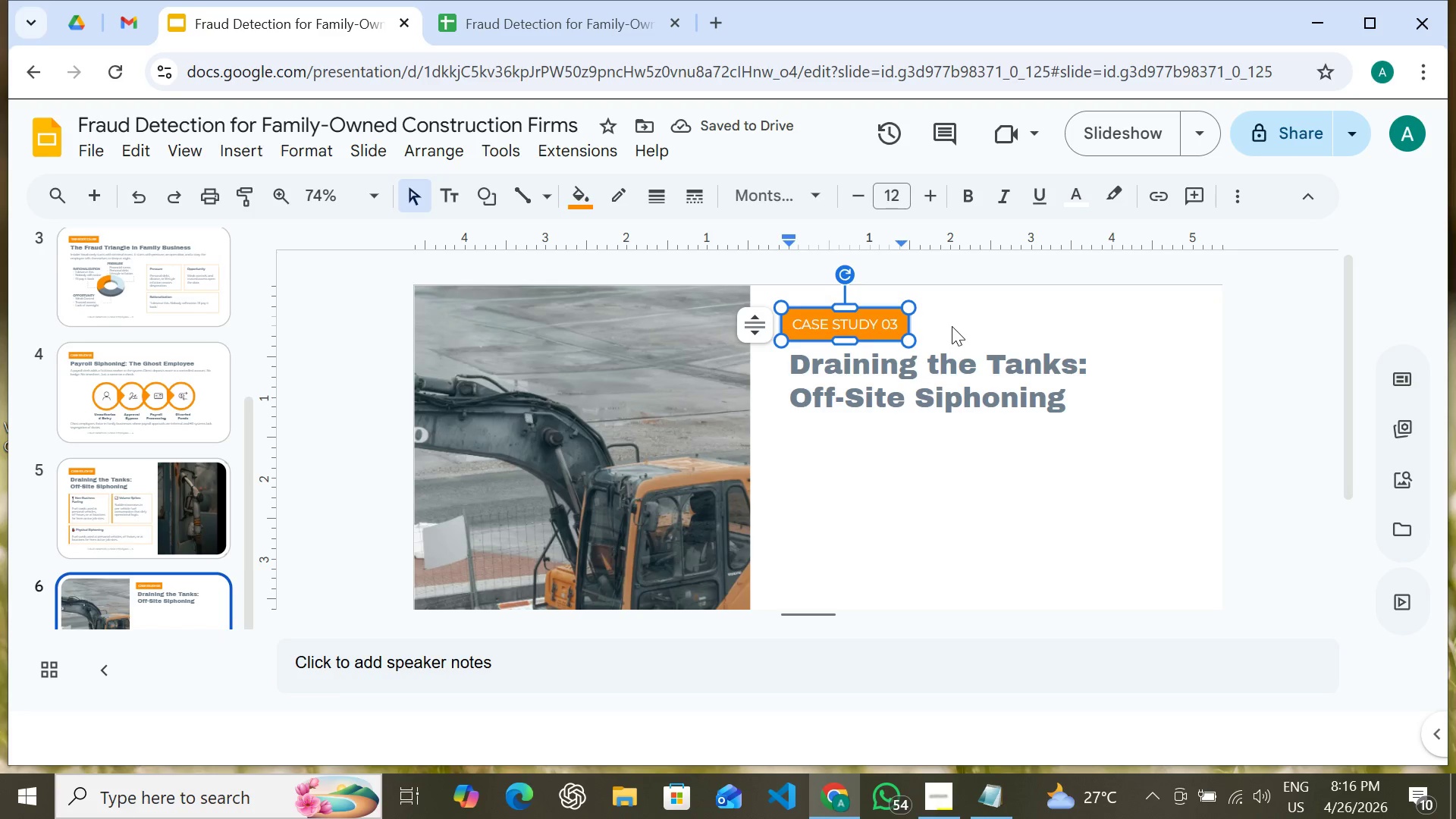 
left_click([997, 812])
 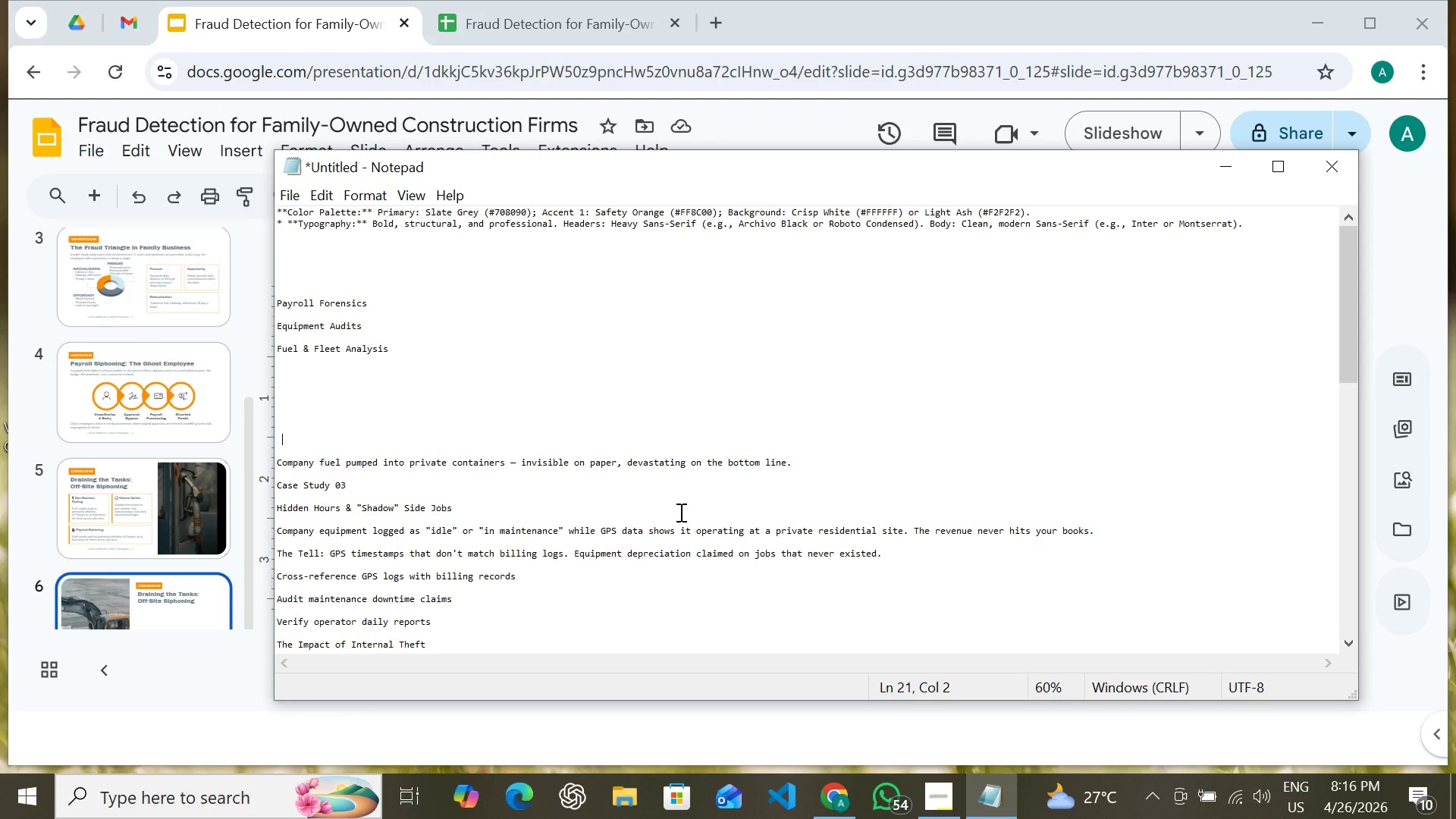 
wait(12.19)
 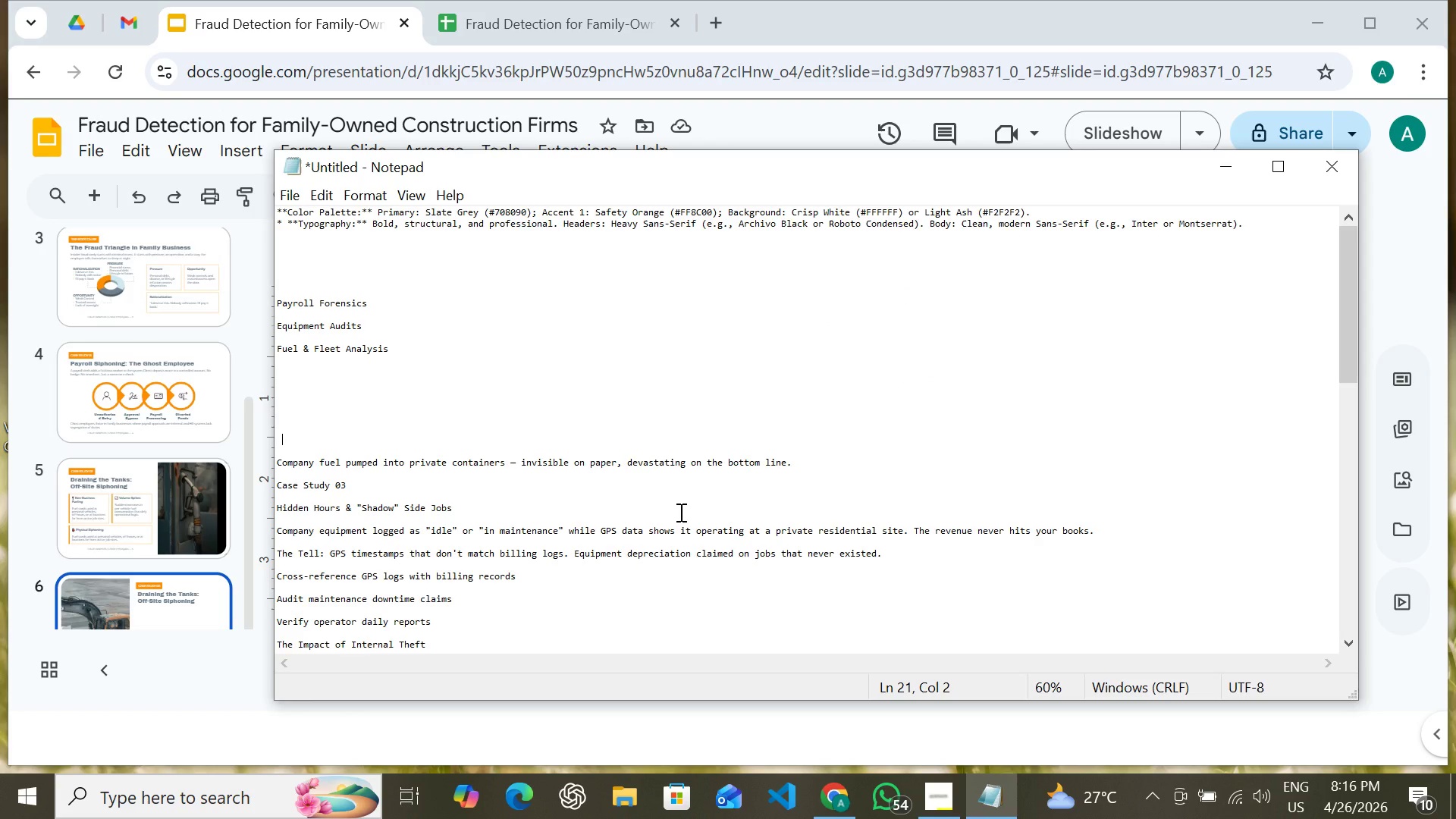 
left_click_drag(start_coordinate=[795, 463], to_coordinate=[277, 463])
 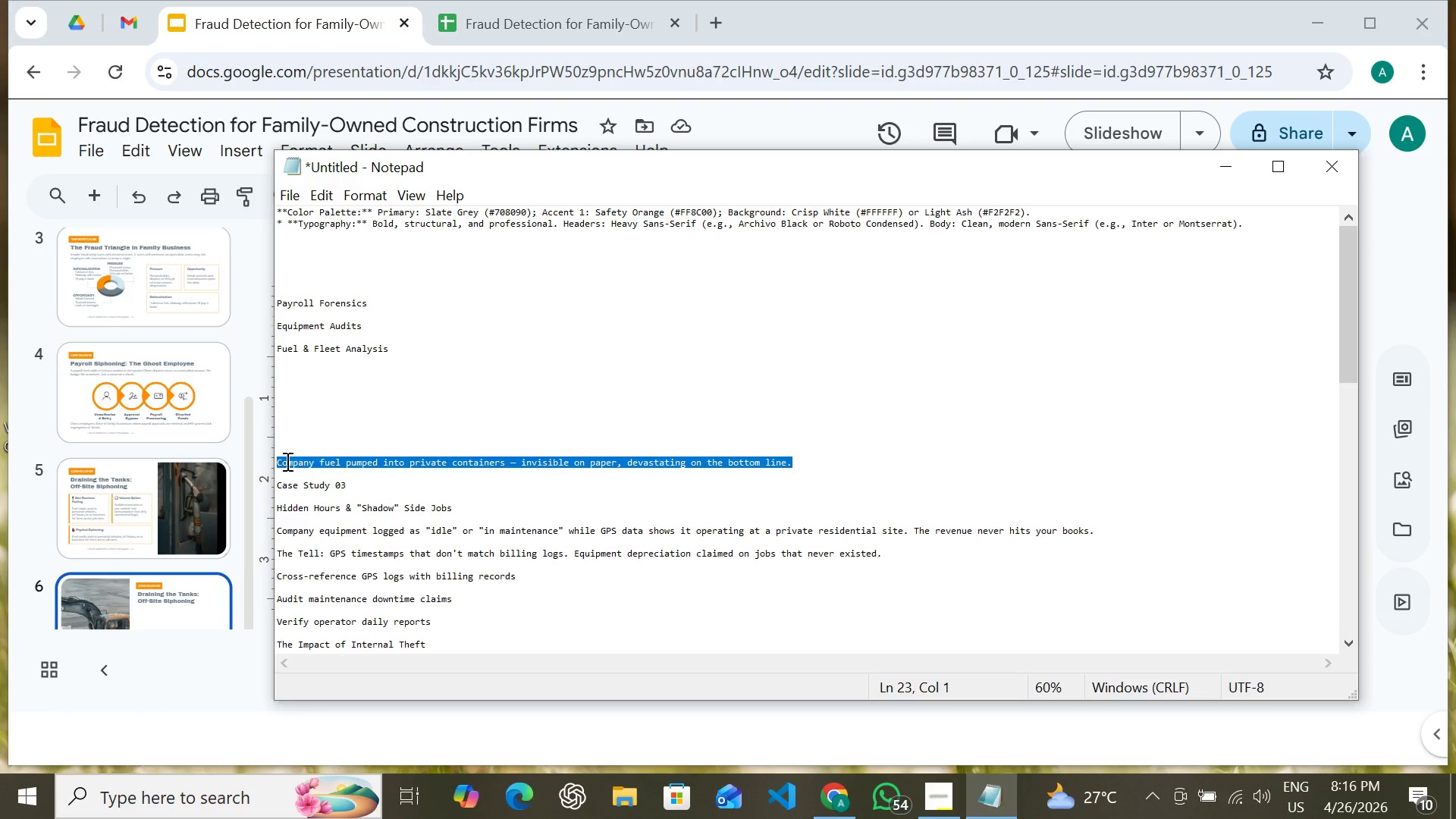 
right_click([286, 461])
 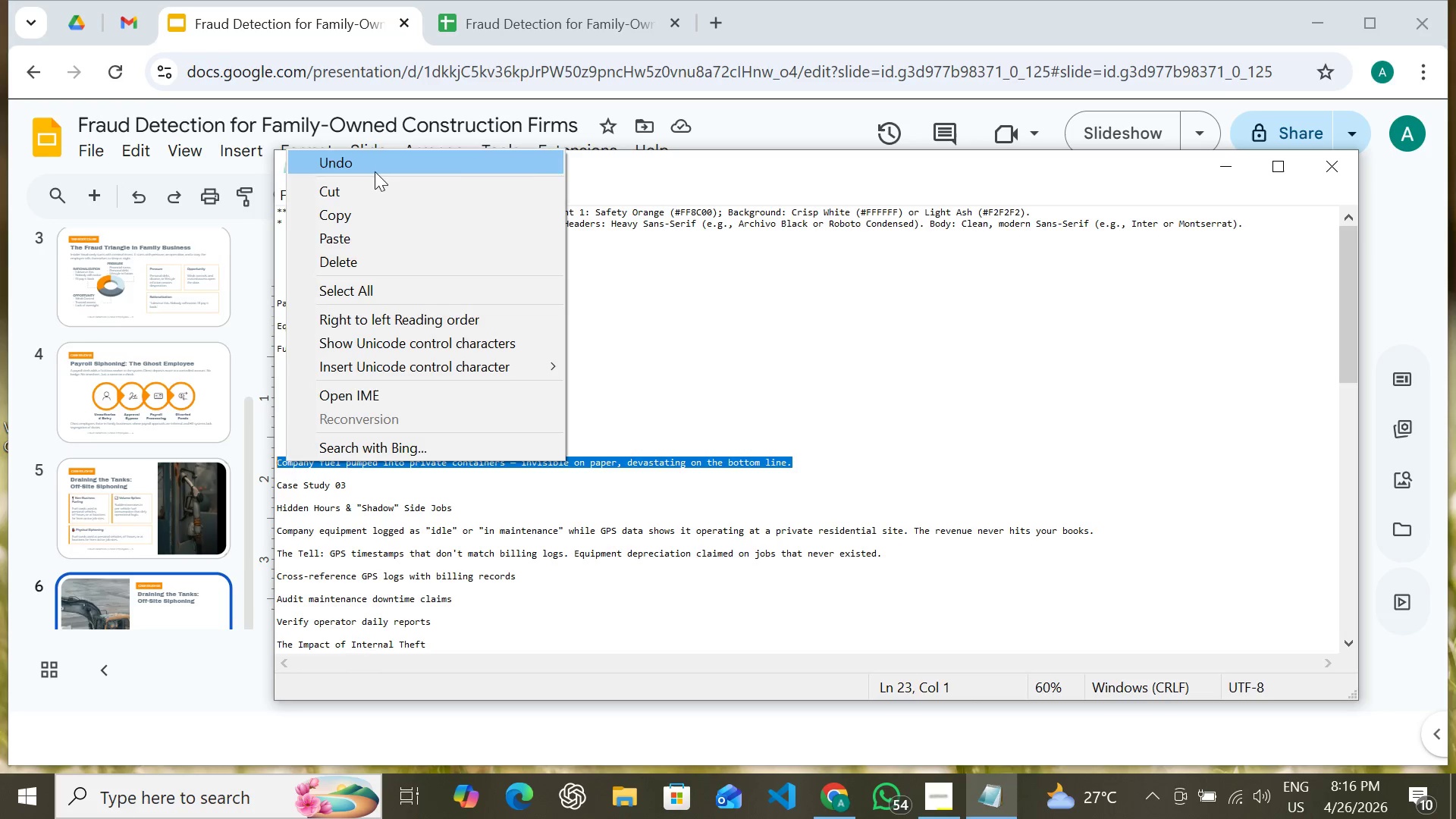 
left_click([375, 184])
 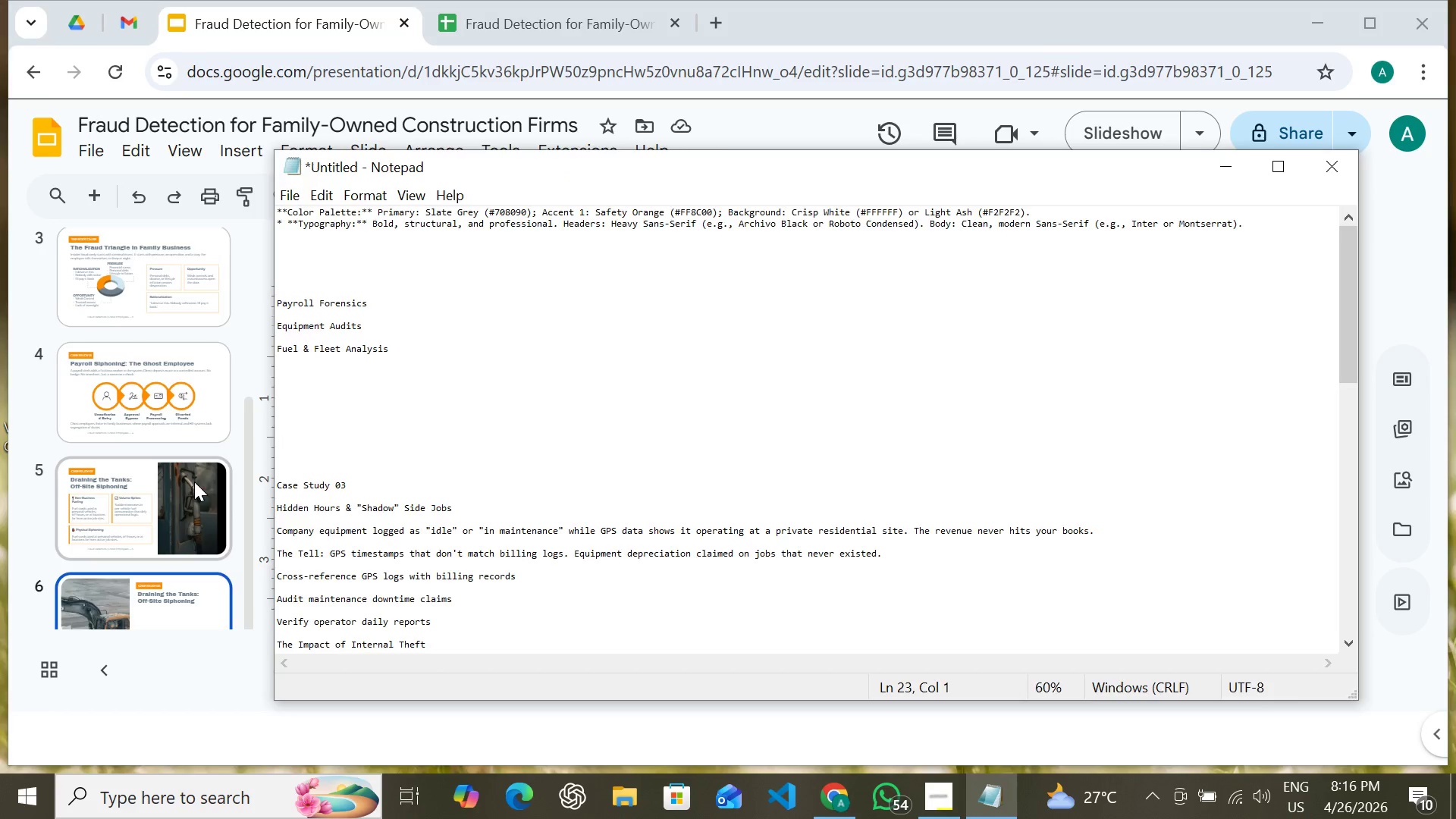 
left_click([194, 482])
 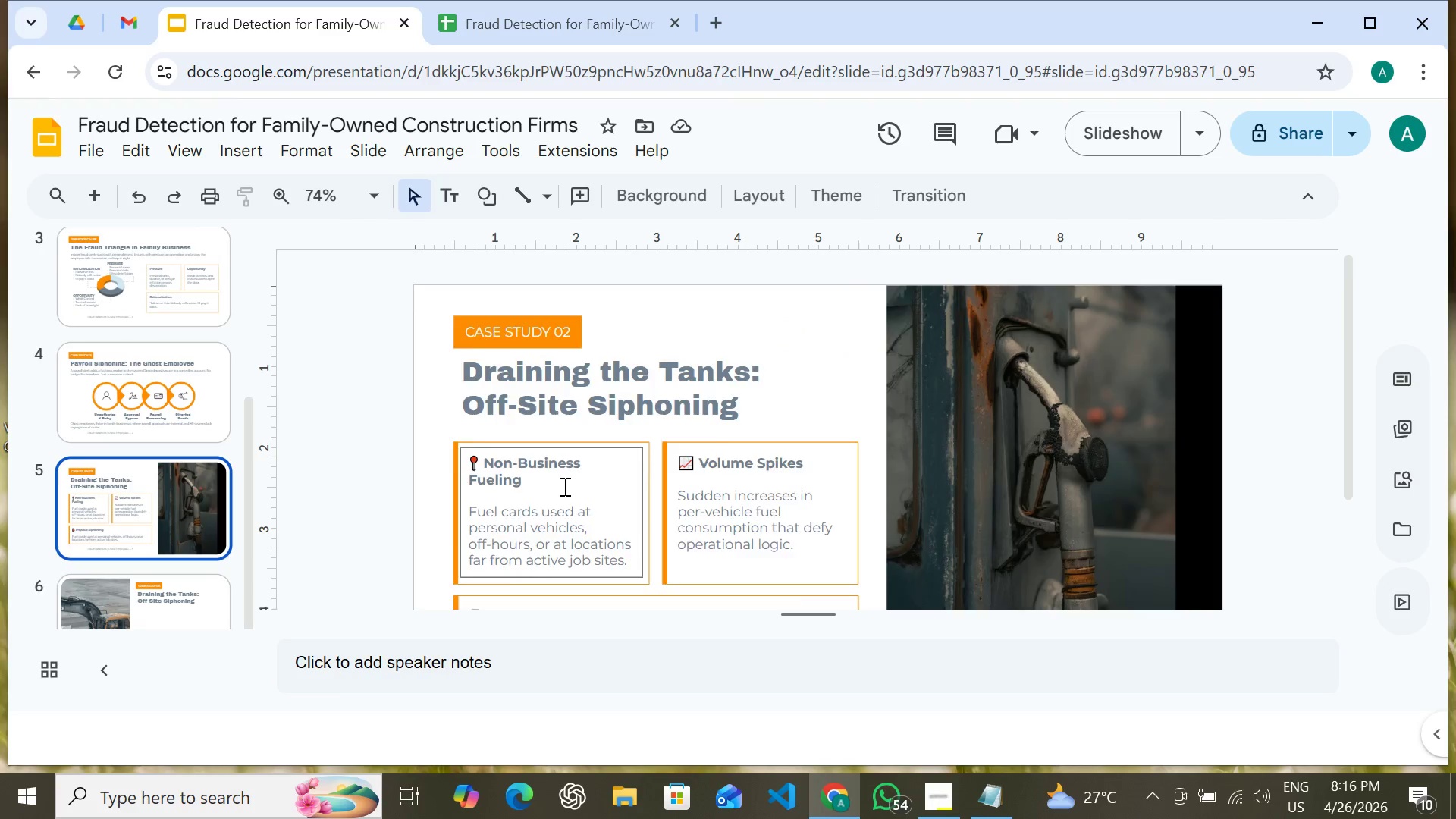 
scroll: coordinate [565, 485], scroll_direction: down, amount: 2.0
 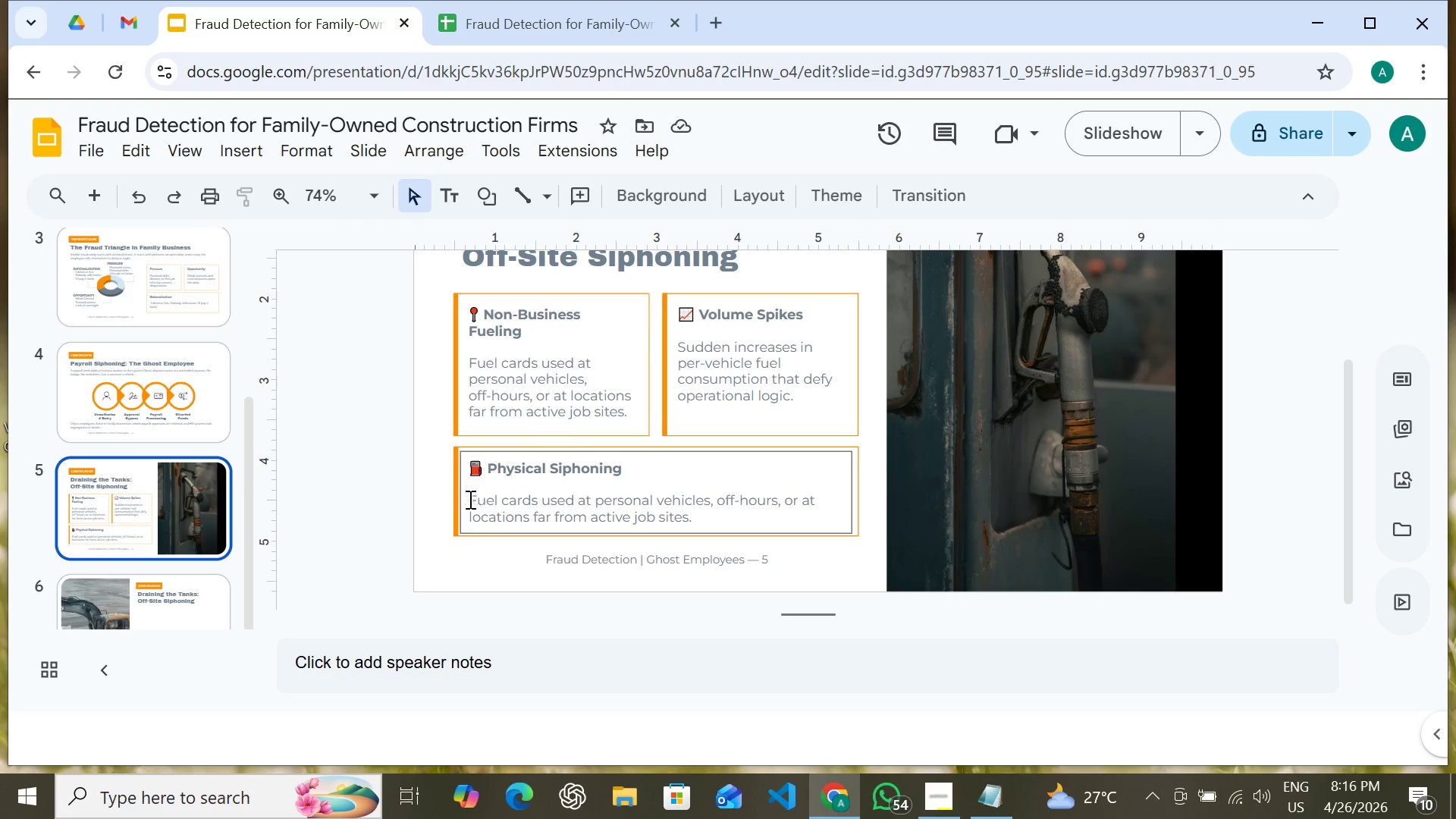 
wait(5.31)
 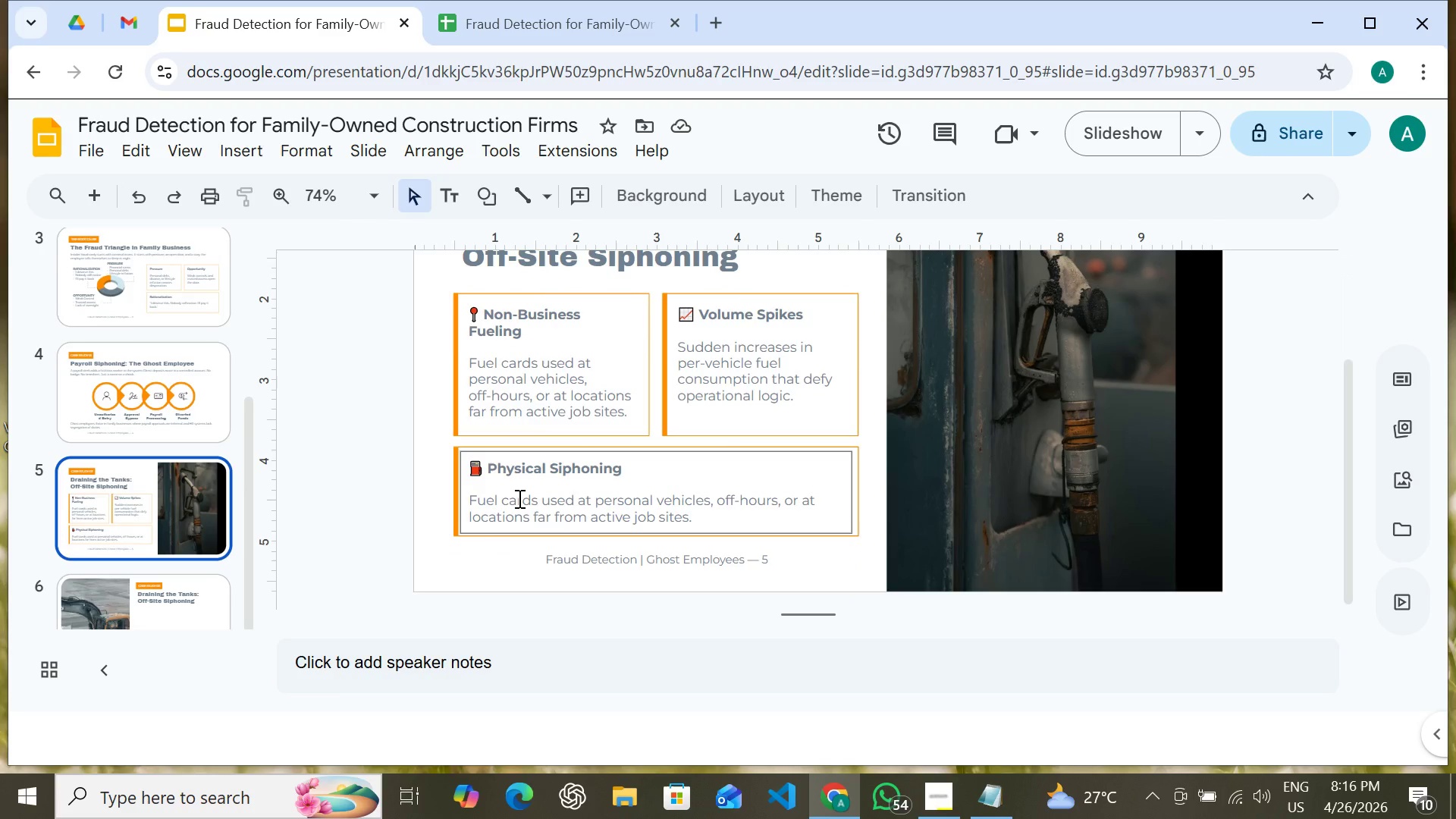 
left_click_drag(start_coordinate=[469, 495], to_coordinate=[710, 536])
 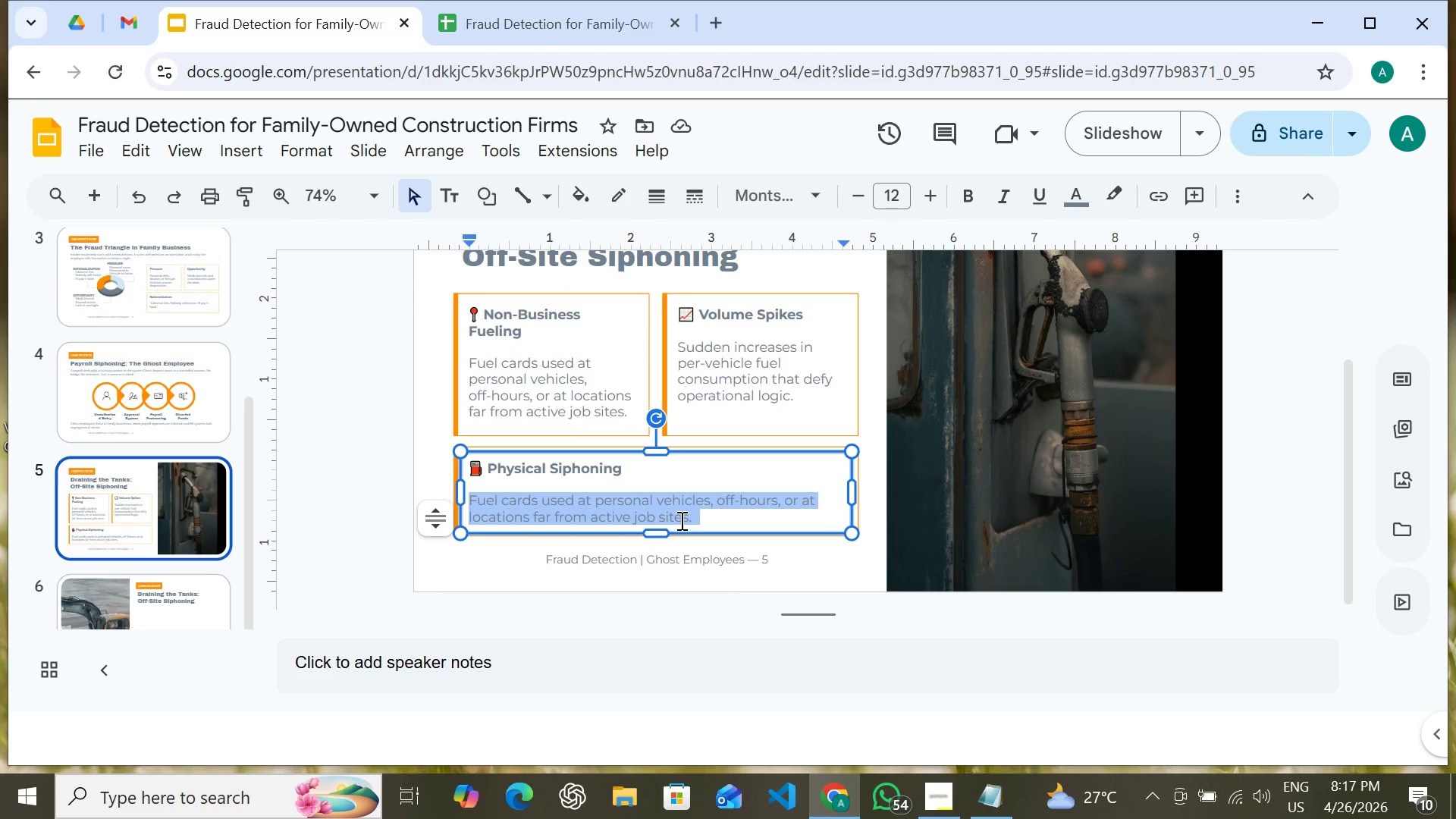 
key(Control+V)
 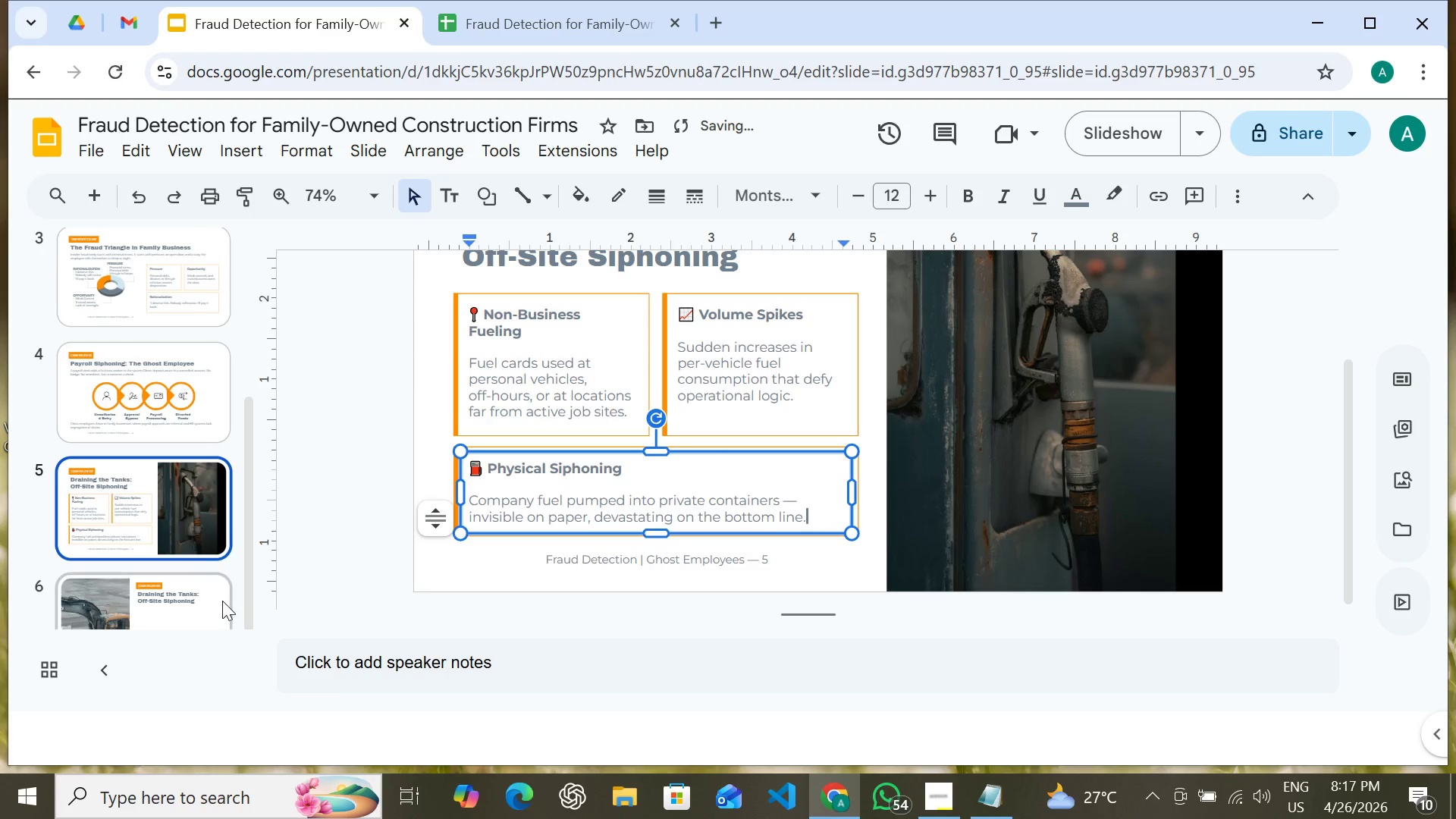 
left_click([218, 601])
 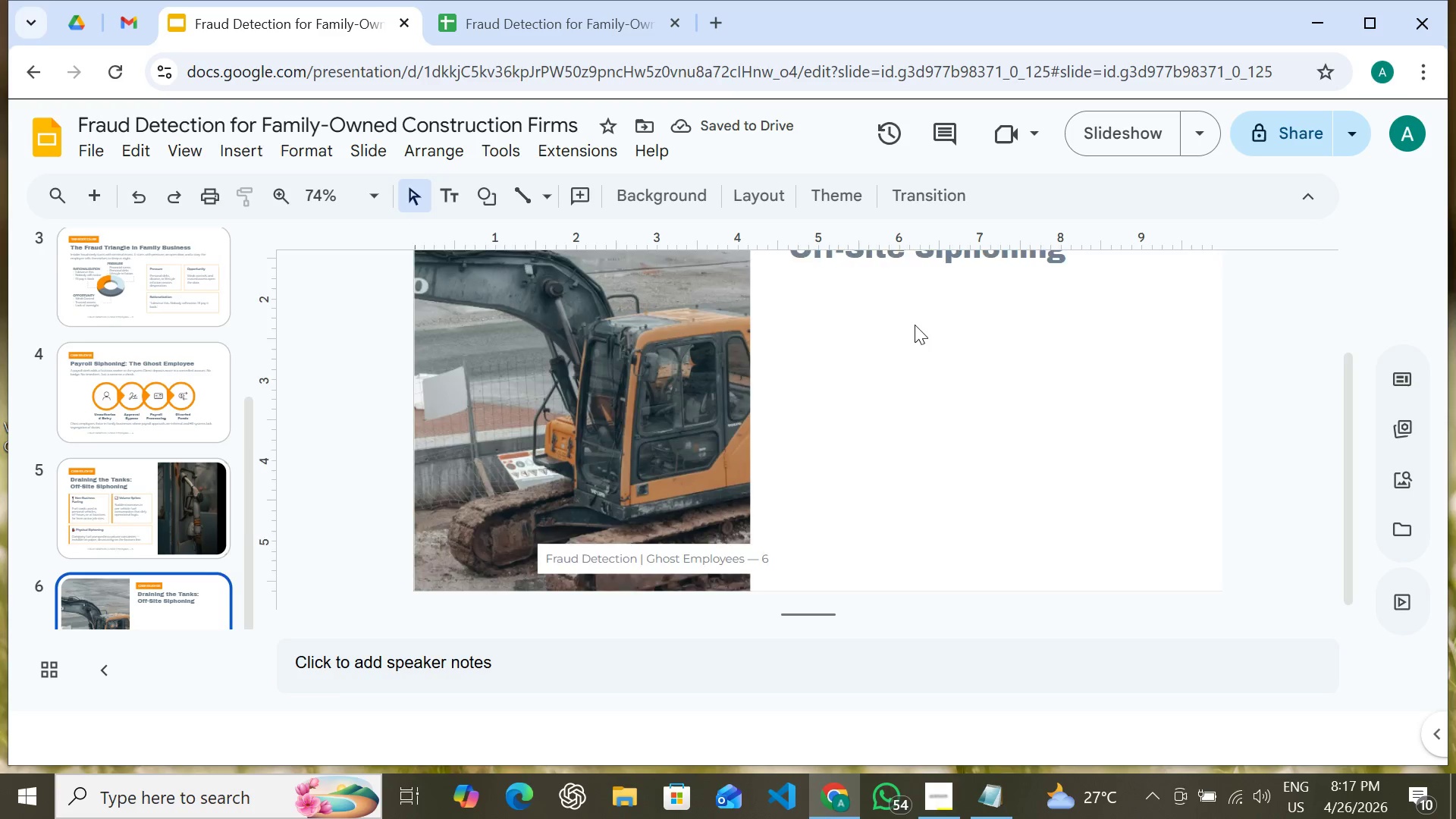 
scroll: coordinate [915, 325], scroll_direction: up, amount: 1.0
 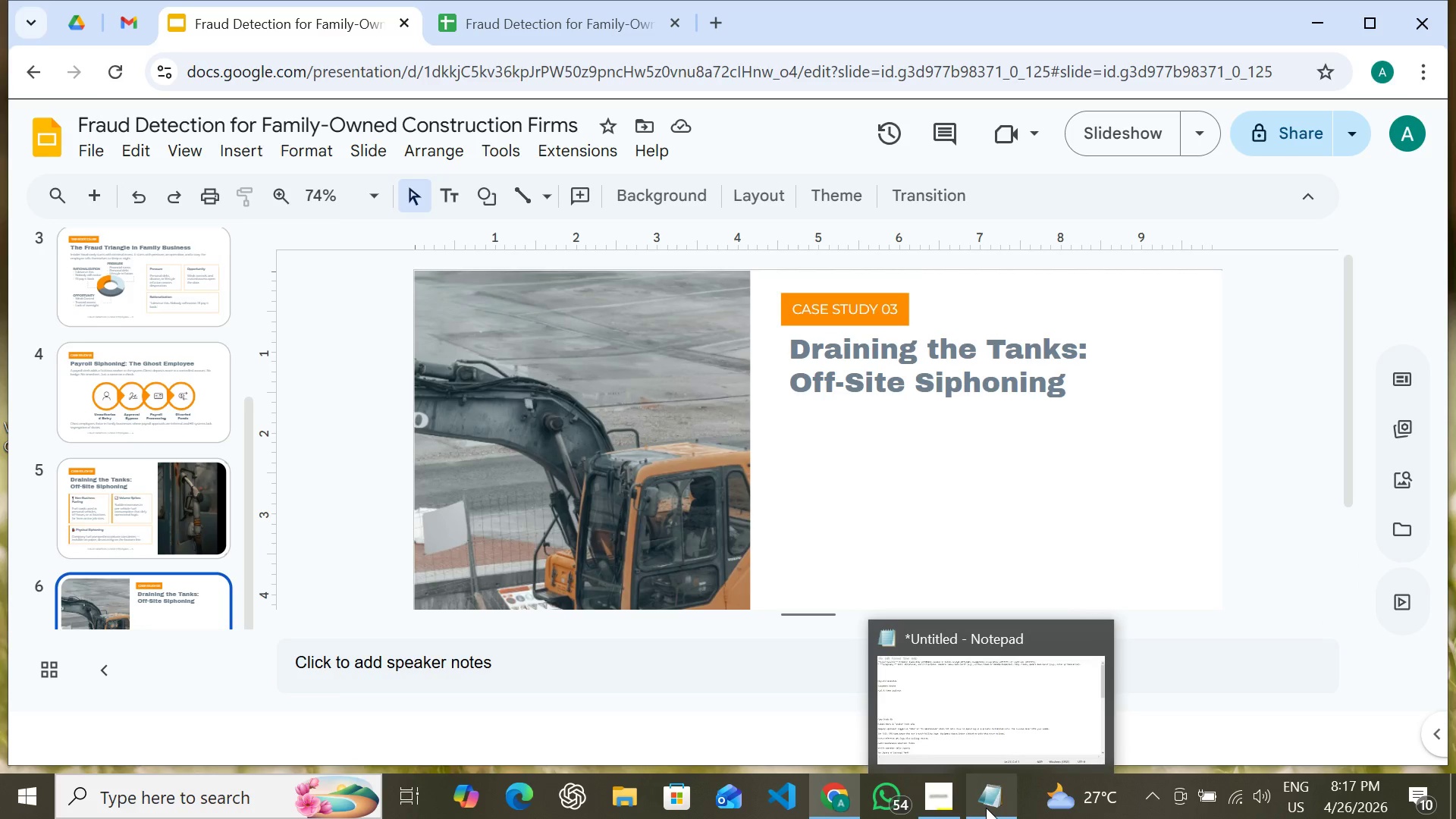 
left_click([986, 808])
 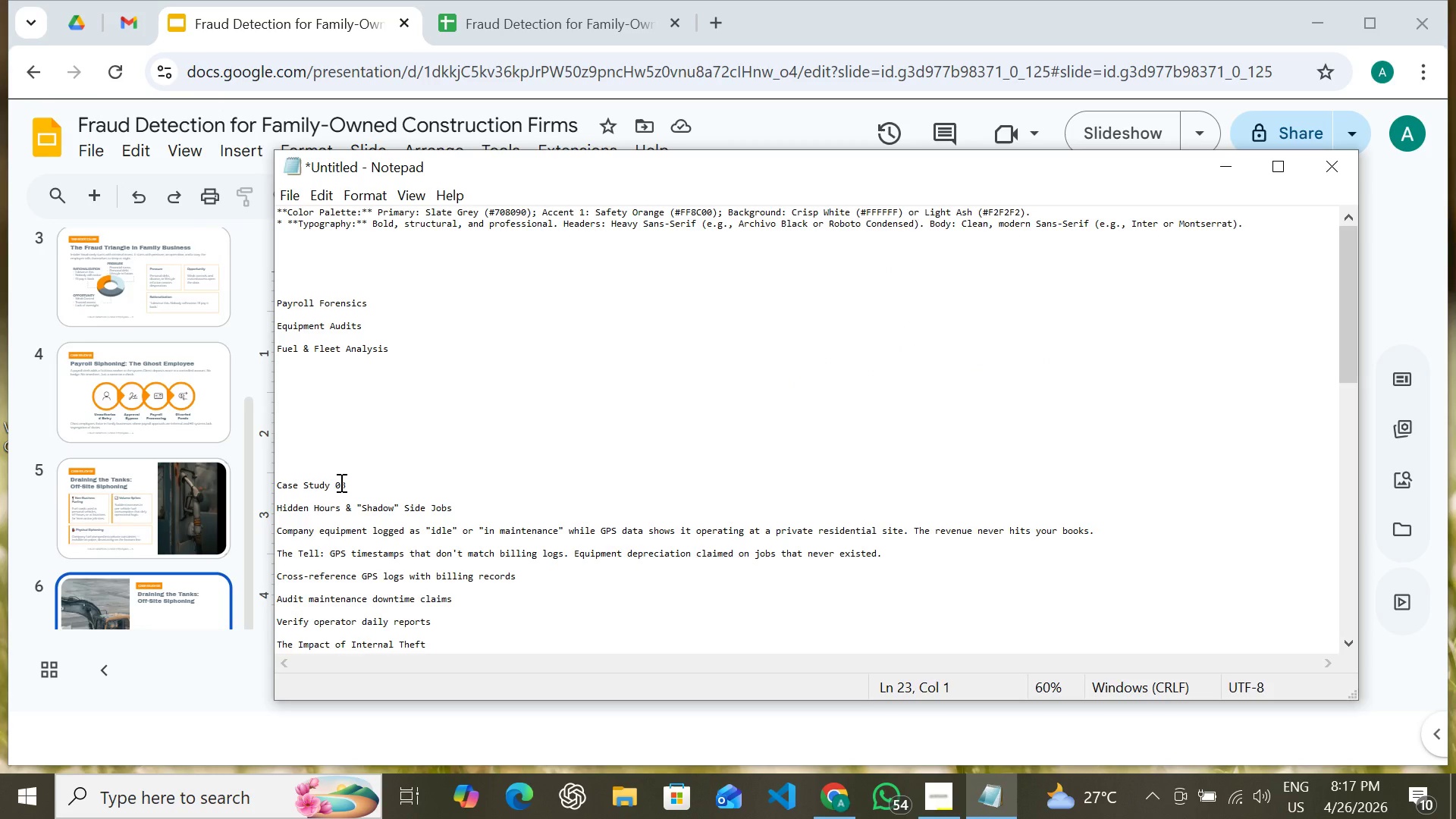 
left_click_drag(start_coordinate=[350, 484], to_coordinate=[271, 474])
 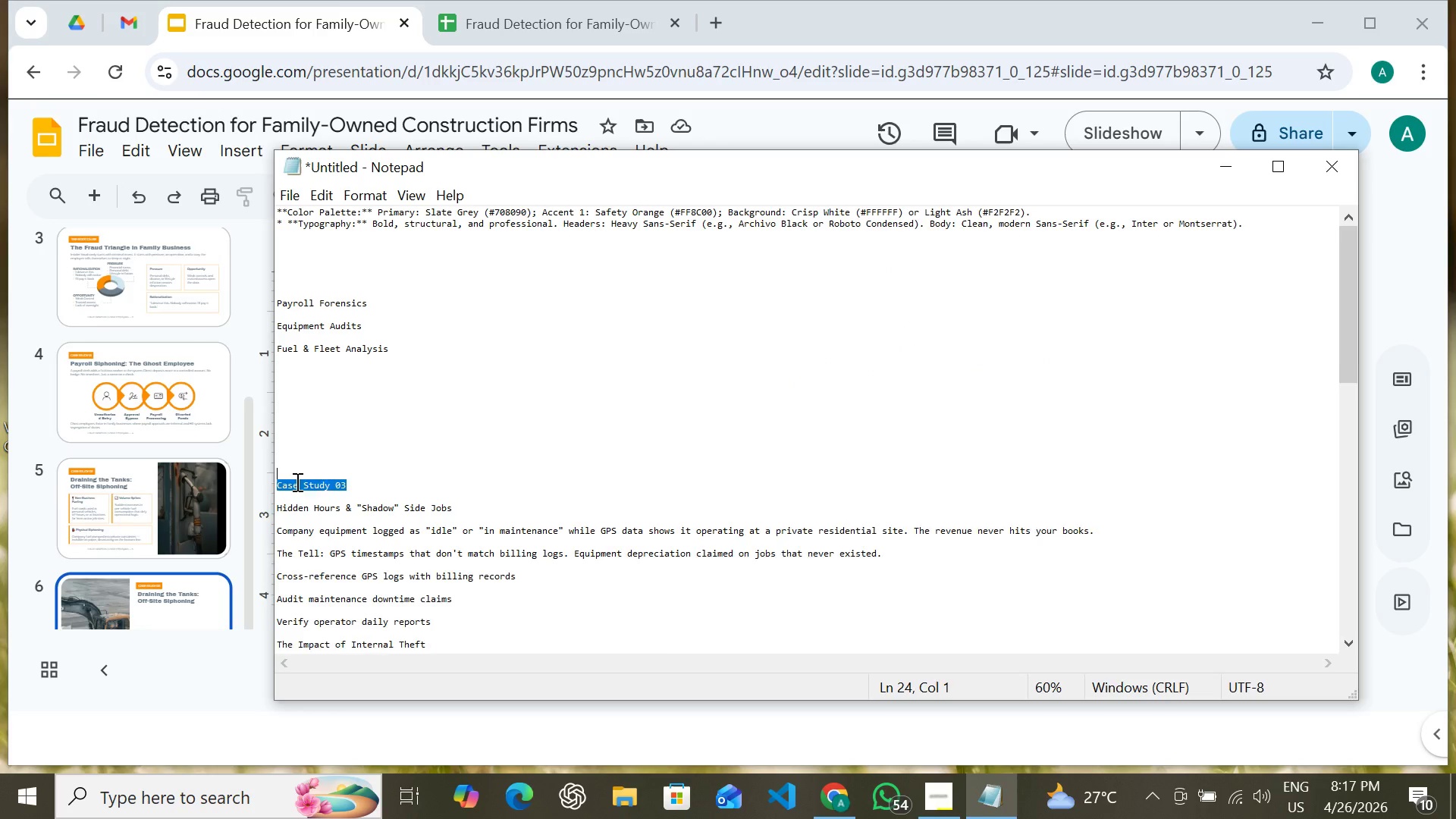 
key(Backspace)
 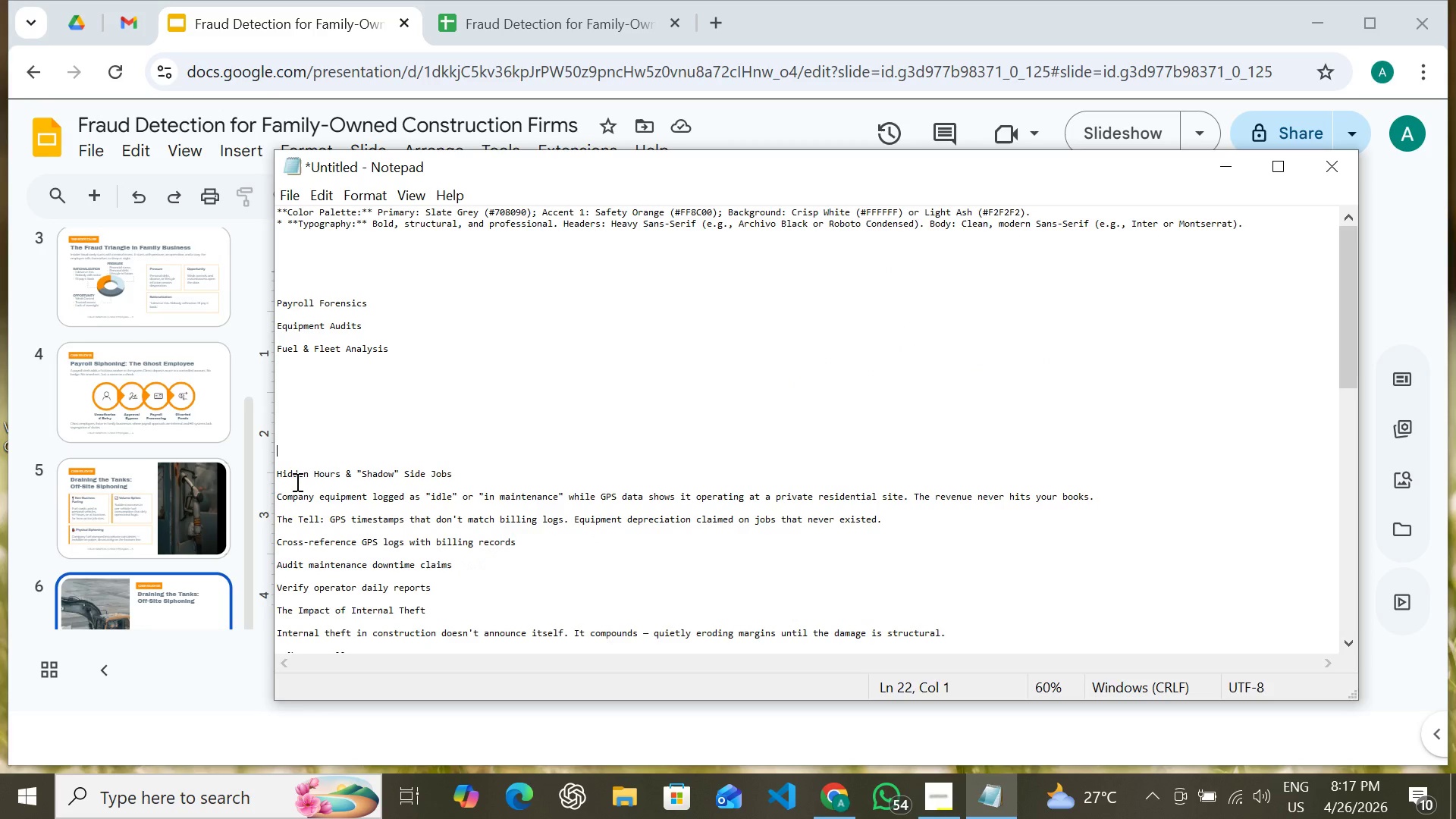 
key(Backspace)
 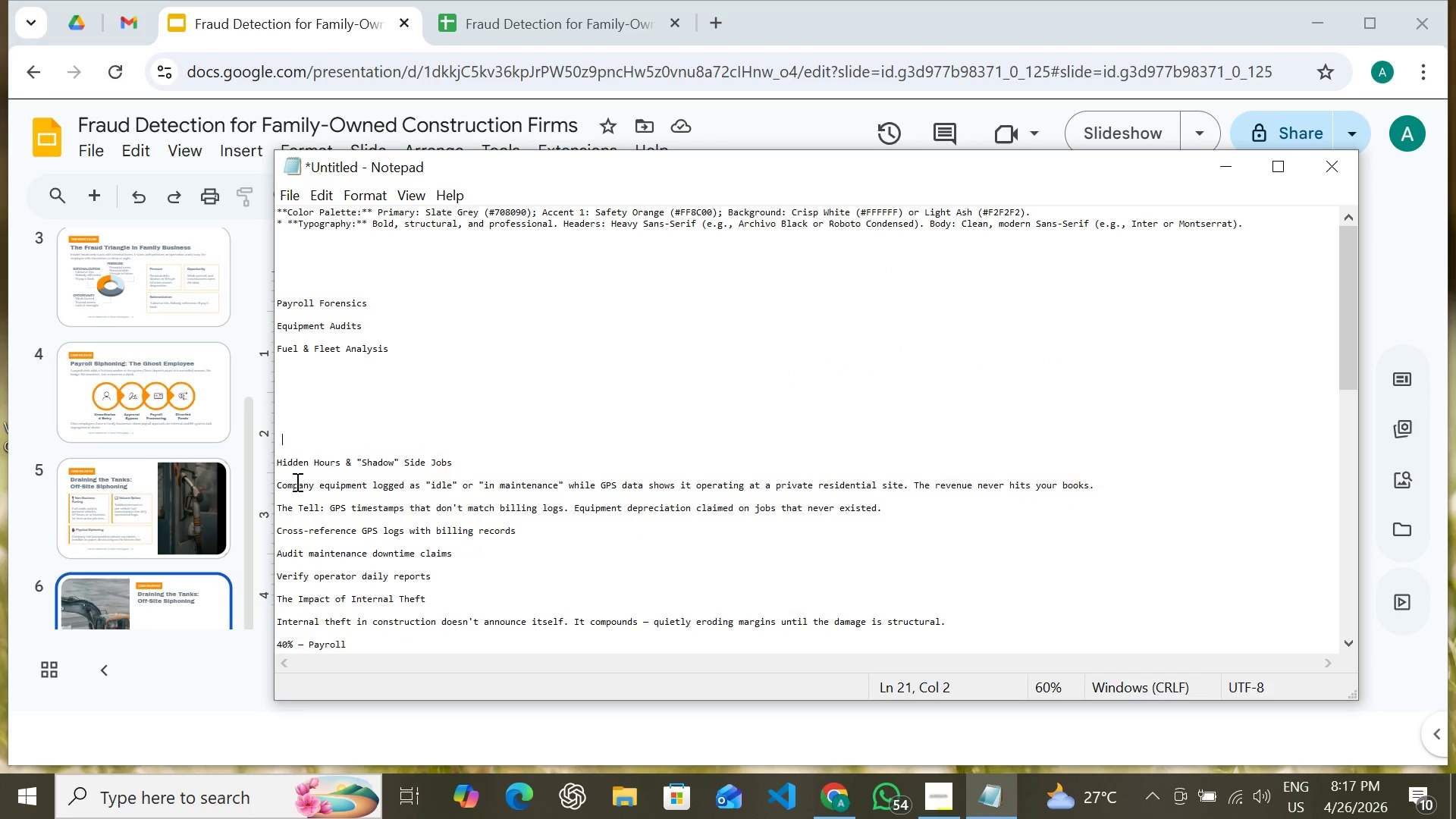 
key(Backspace)
 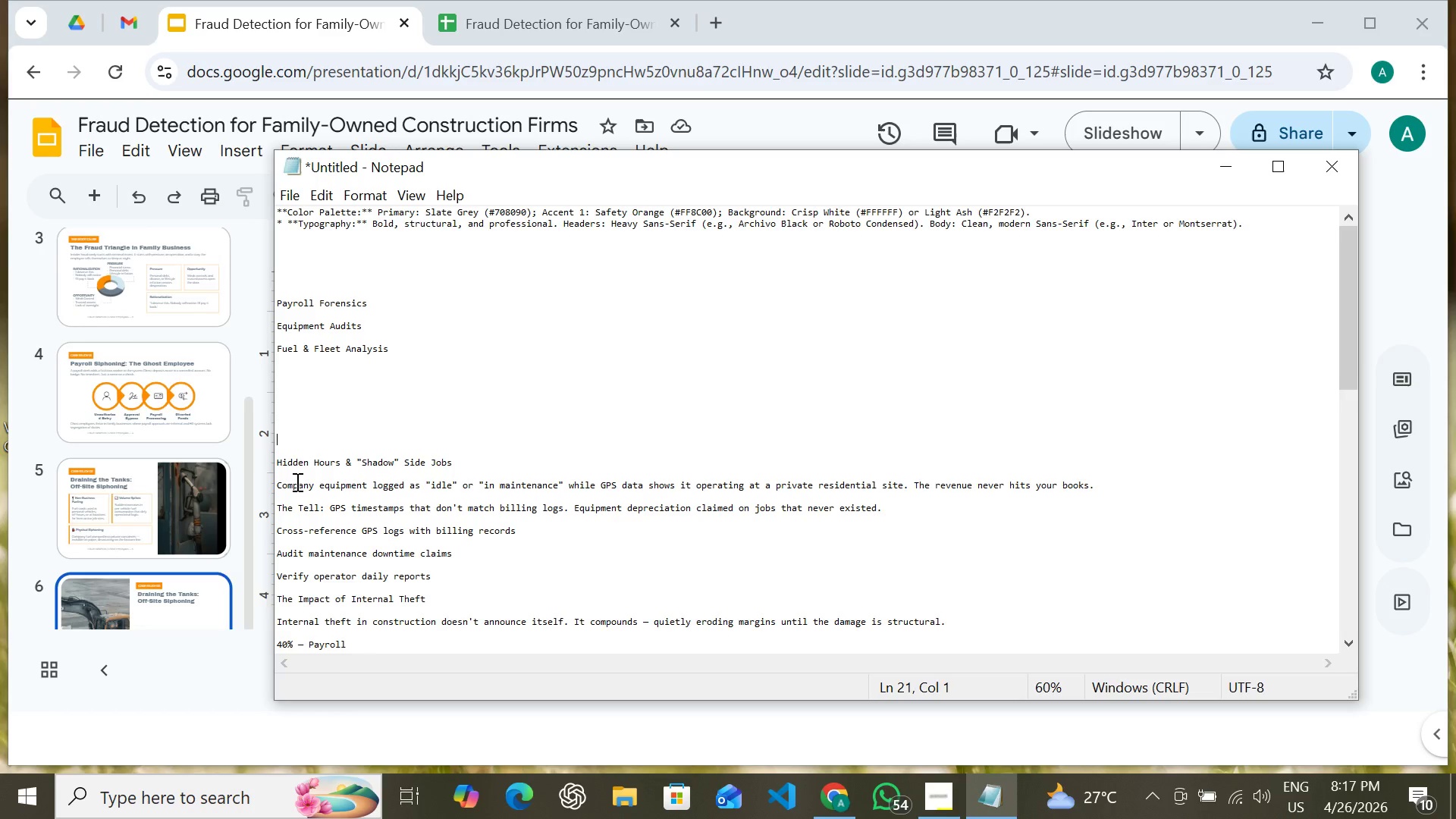 
key(Backspace)
 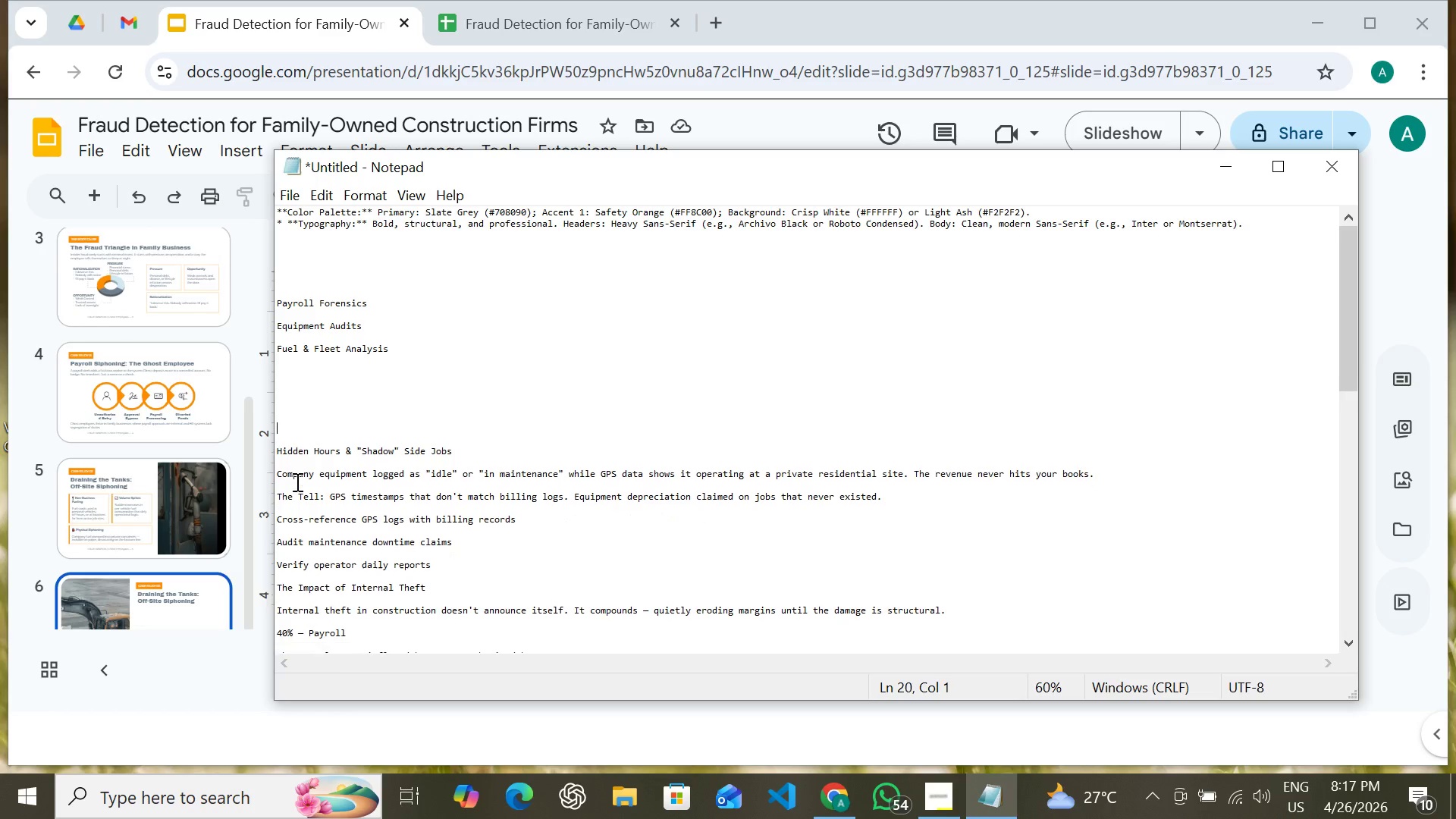 
key(Backspace)
 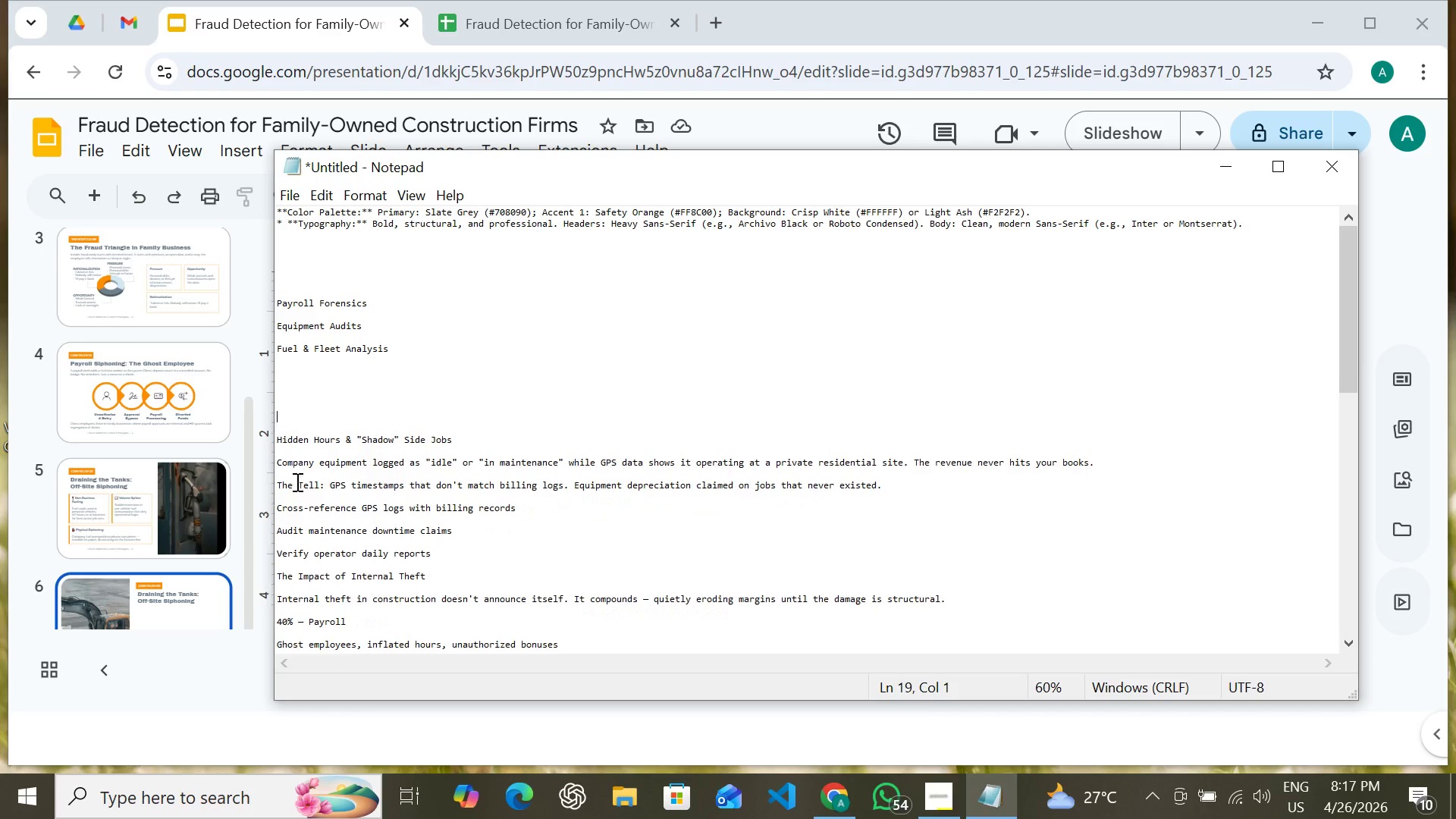 
key(Backspace)
 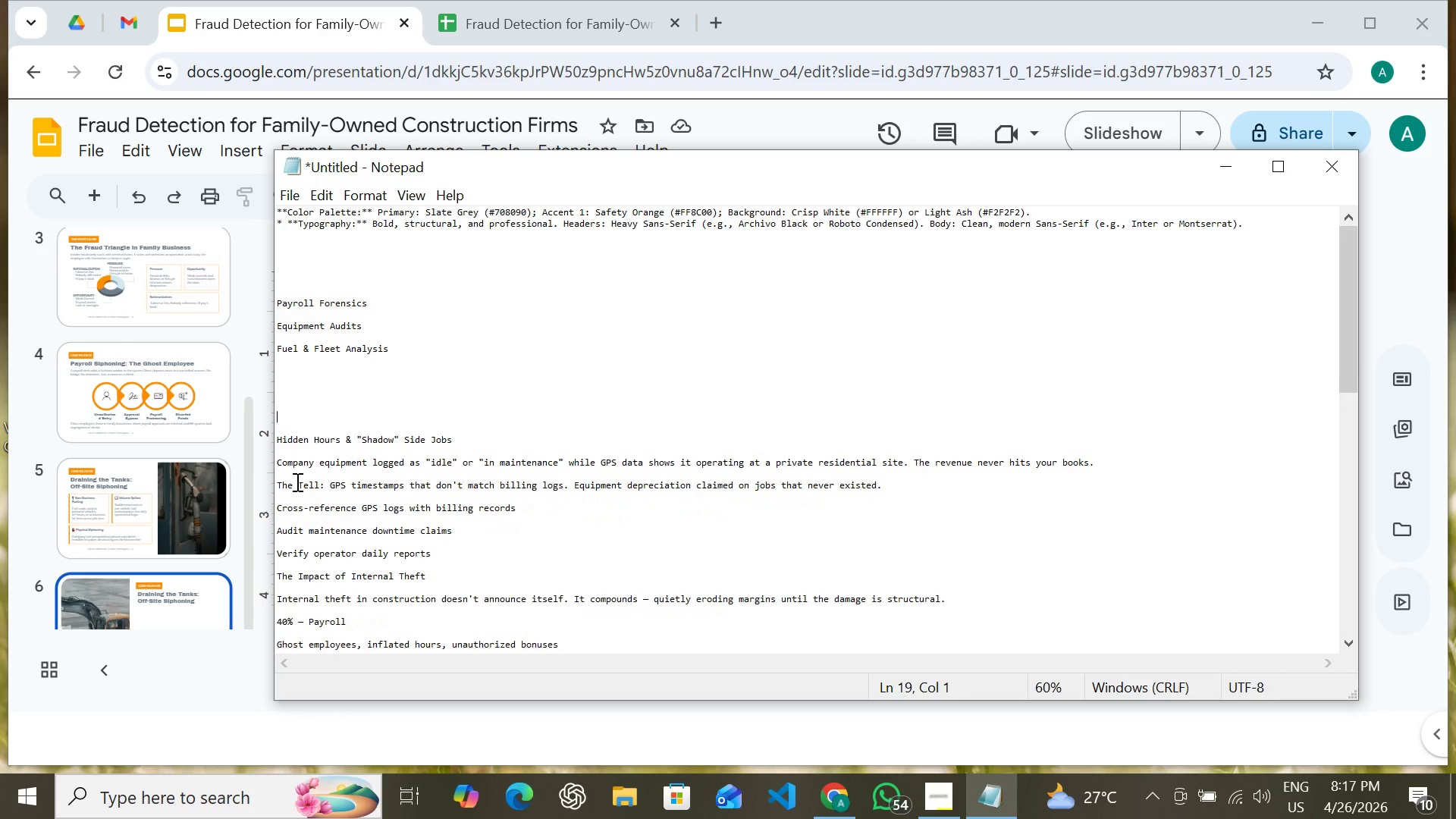 
key(Backspace)
 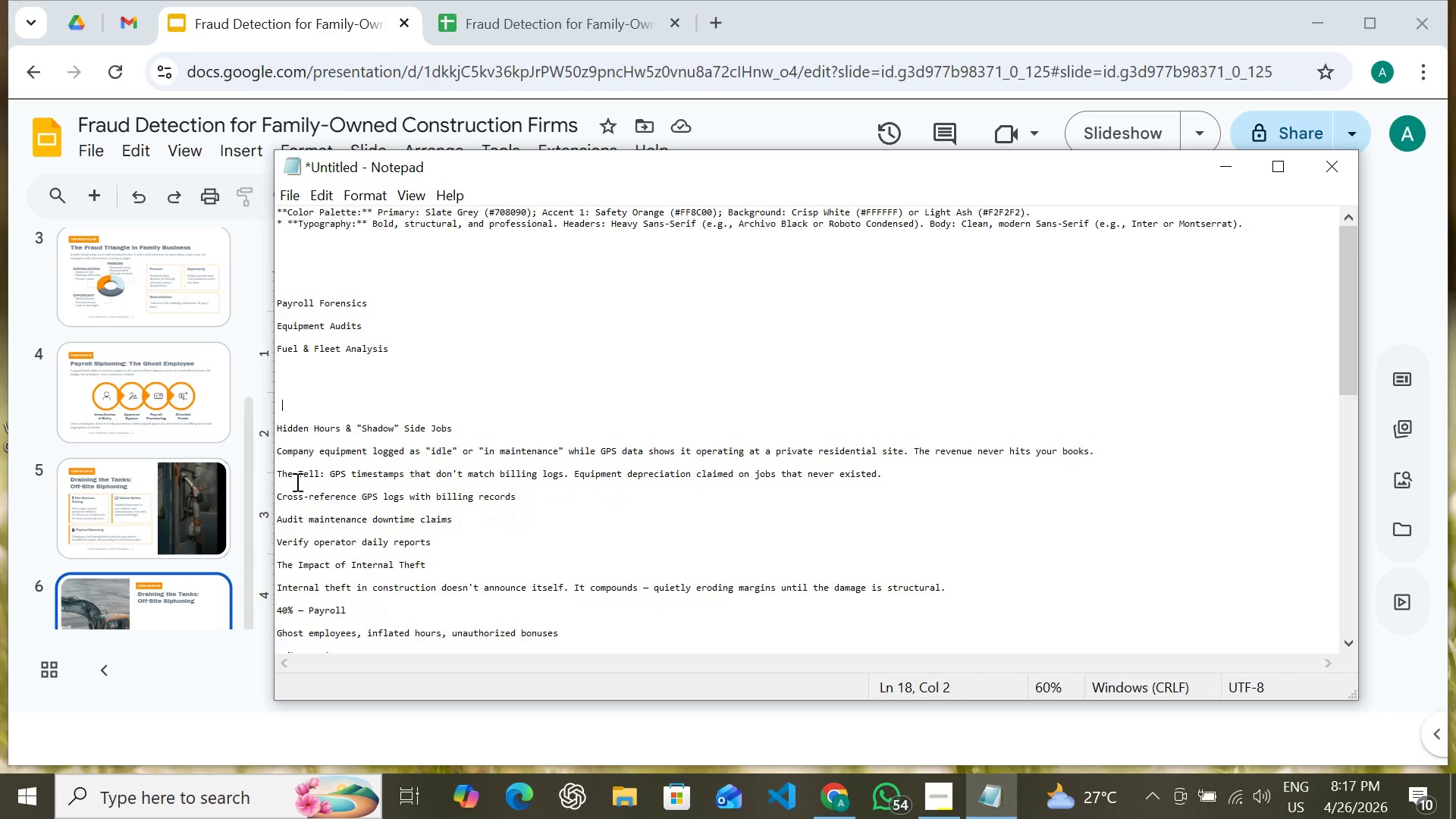 
key(Backspace)
 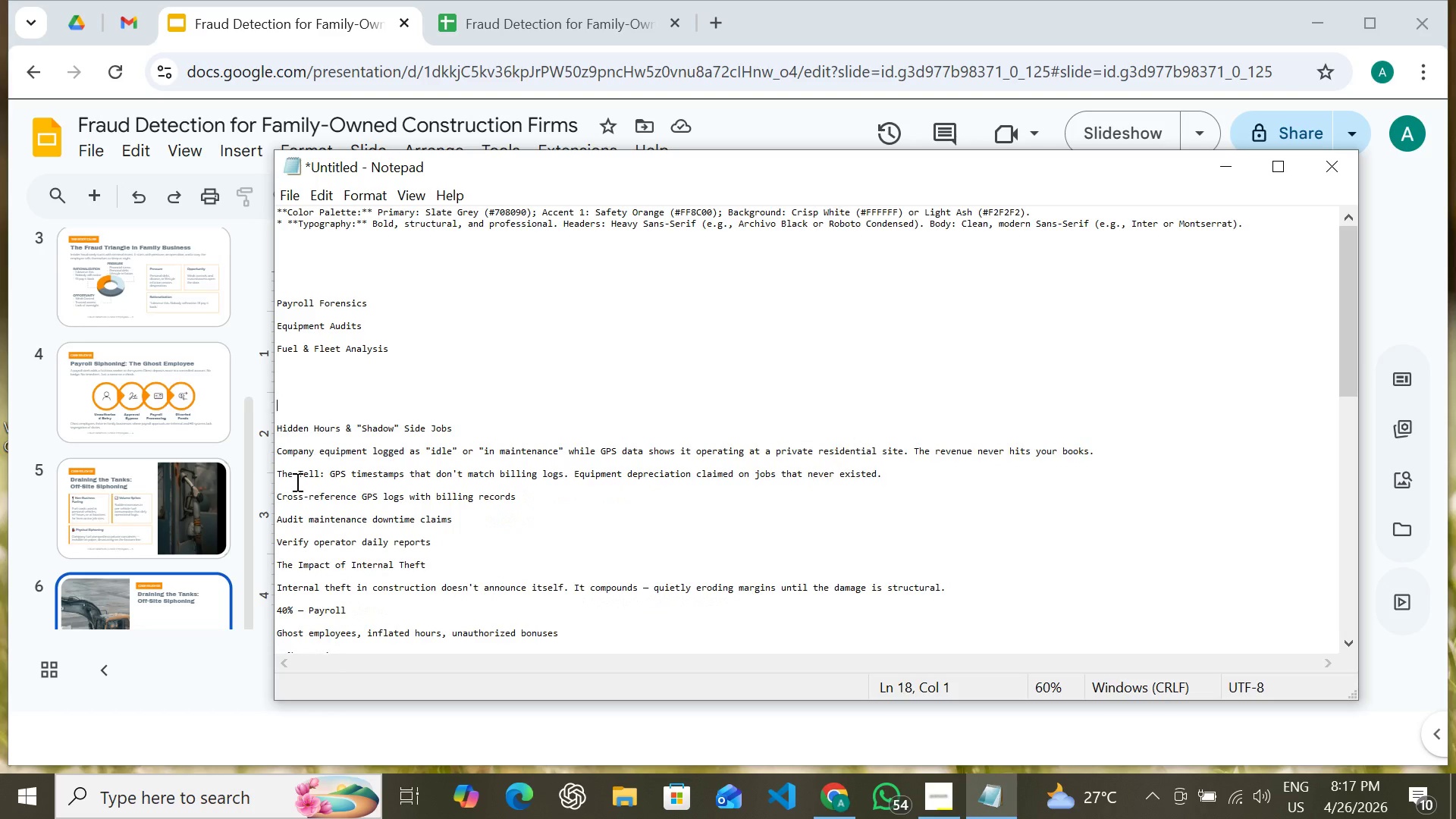 
key(Backspace)
 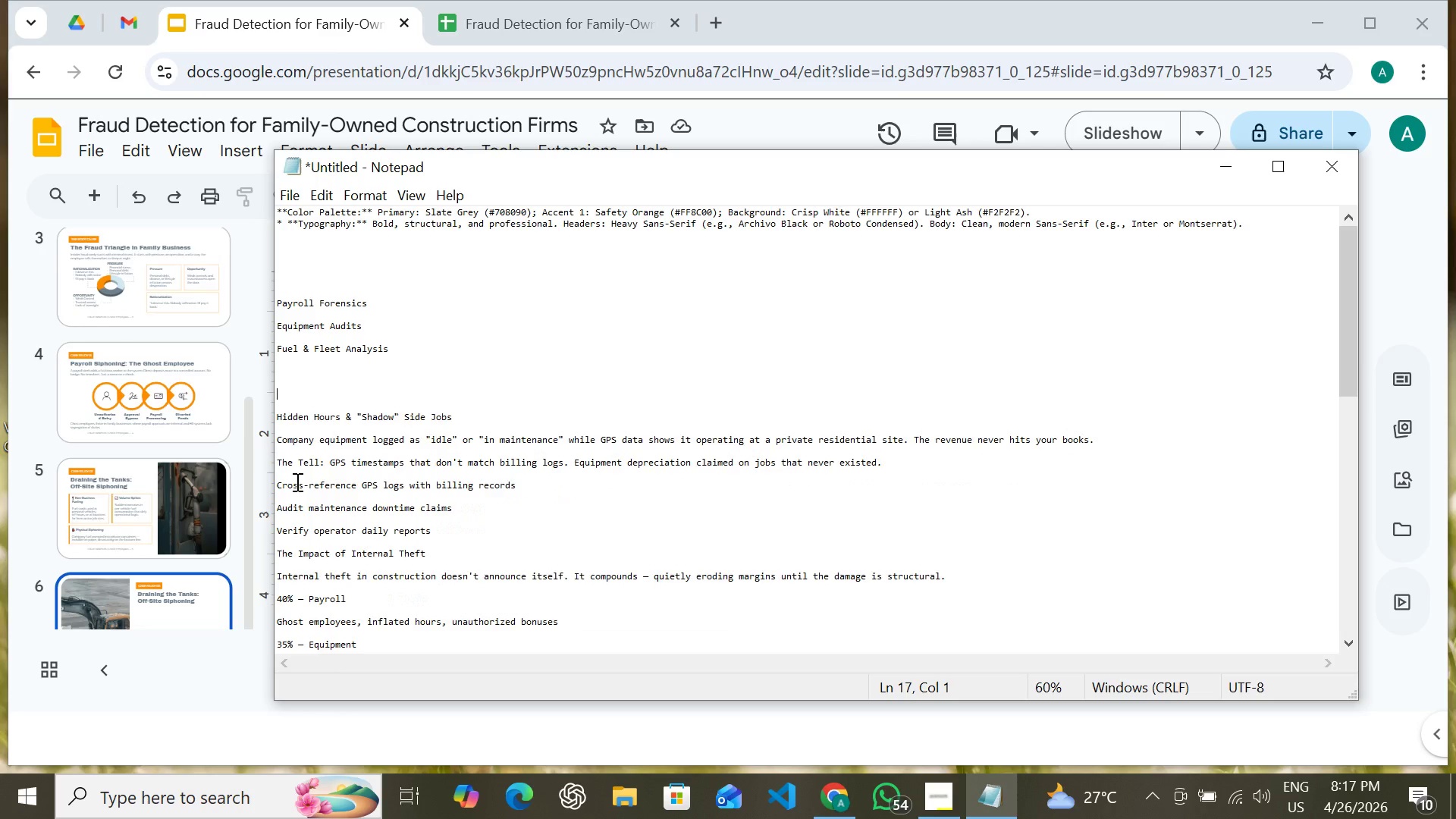 
key(Backspace)
 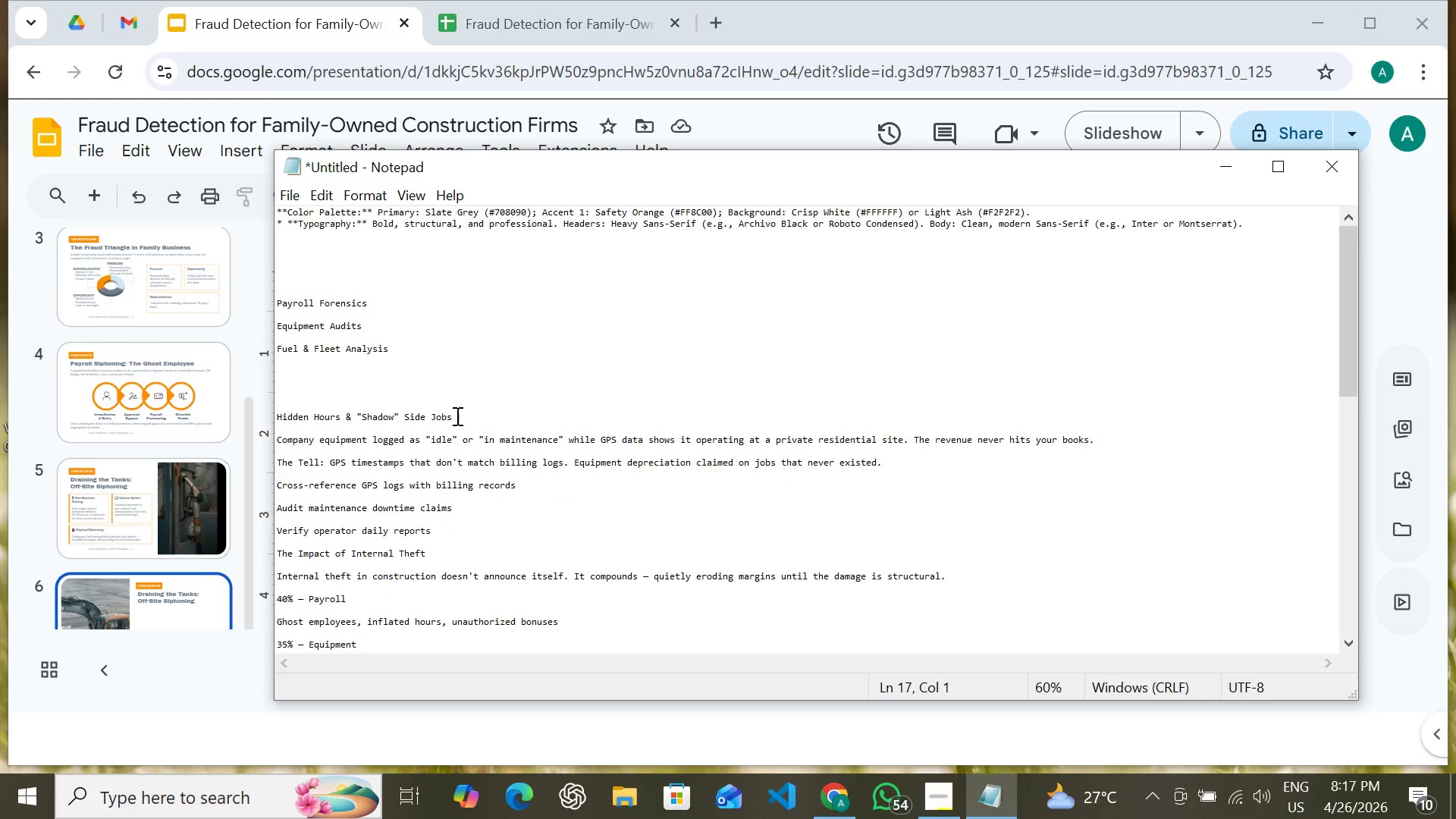 
left_click_drag(start_coordinate=[456, 416], to_coordinate=[273, 417])
 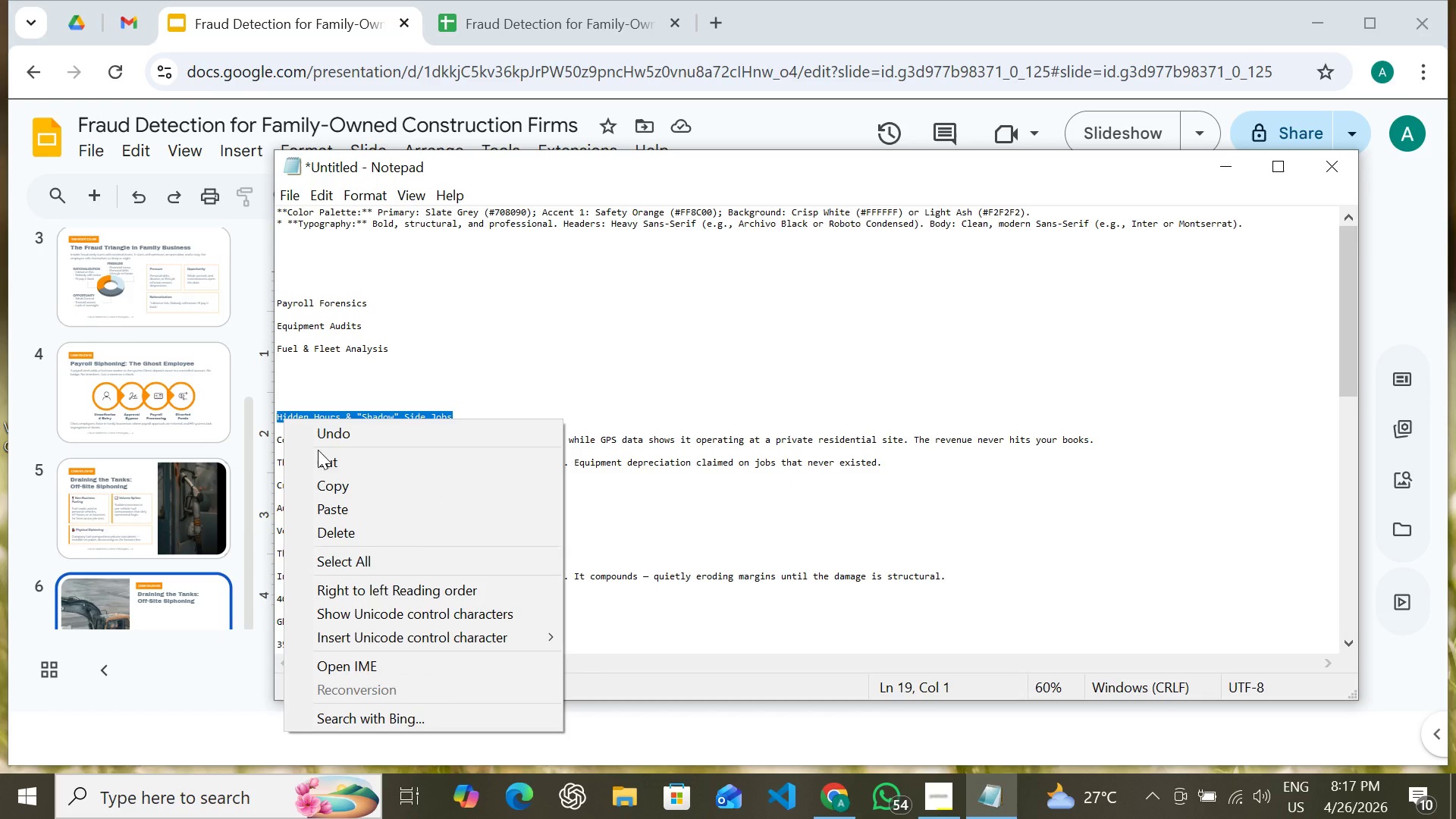 
left_click([320, 454])
 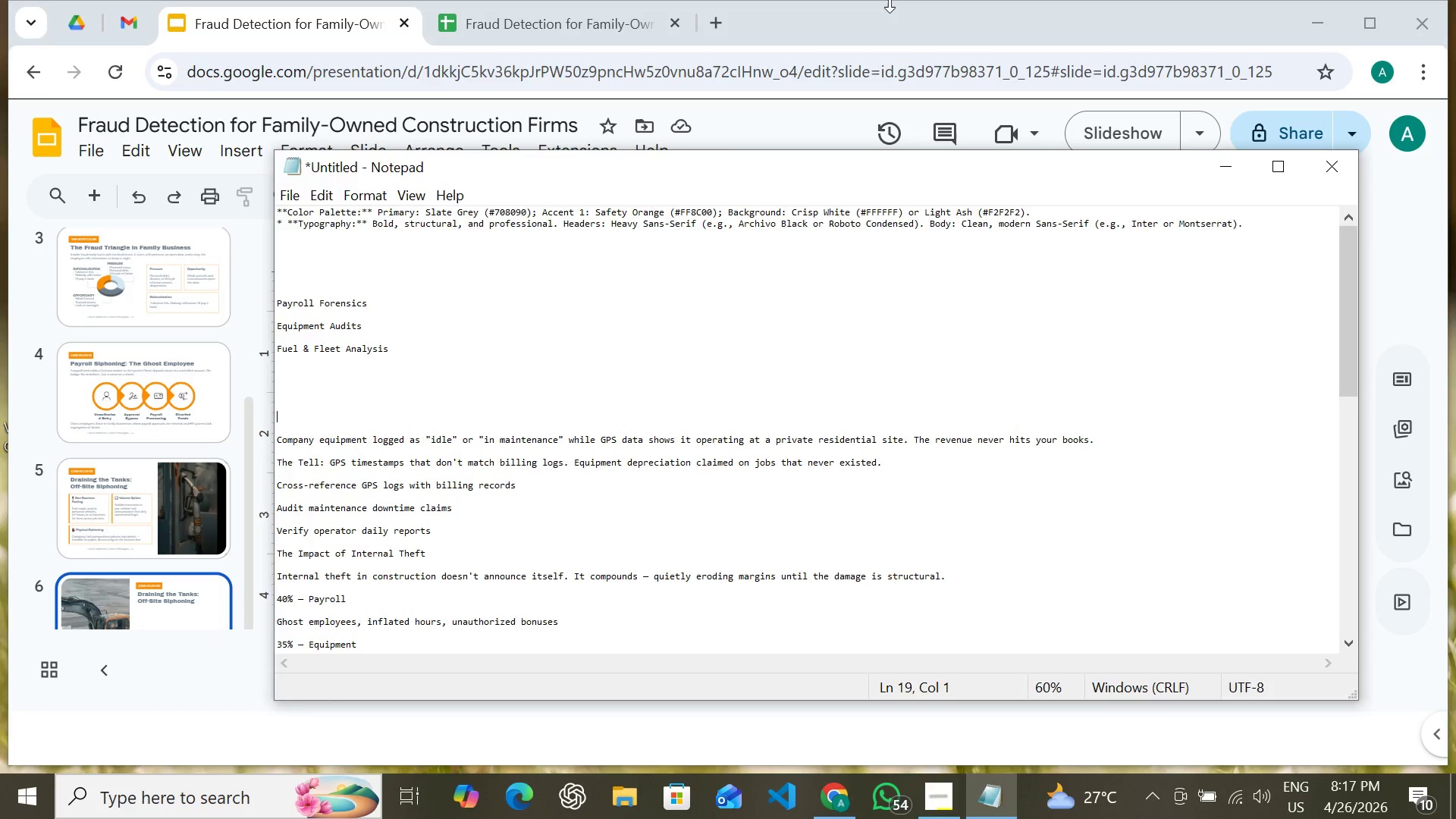 
left_click([890, 0])
 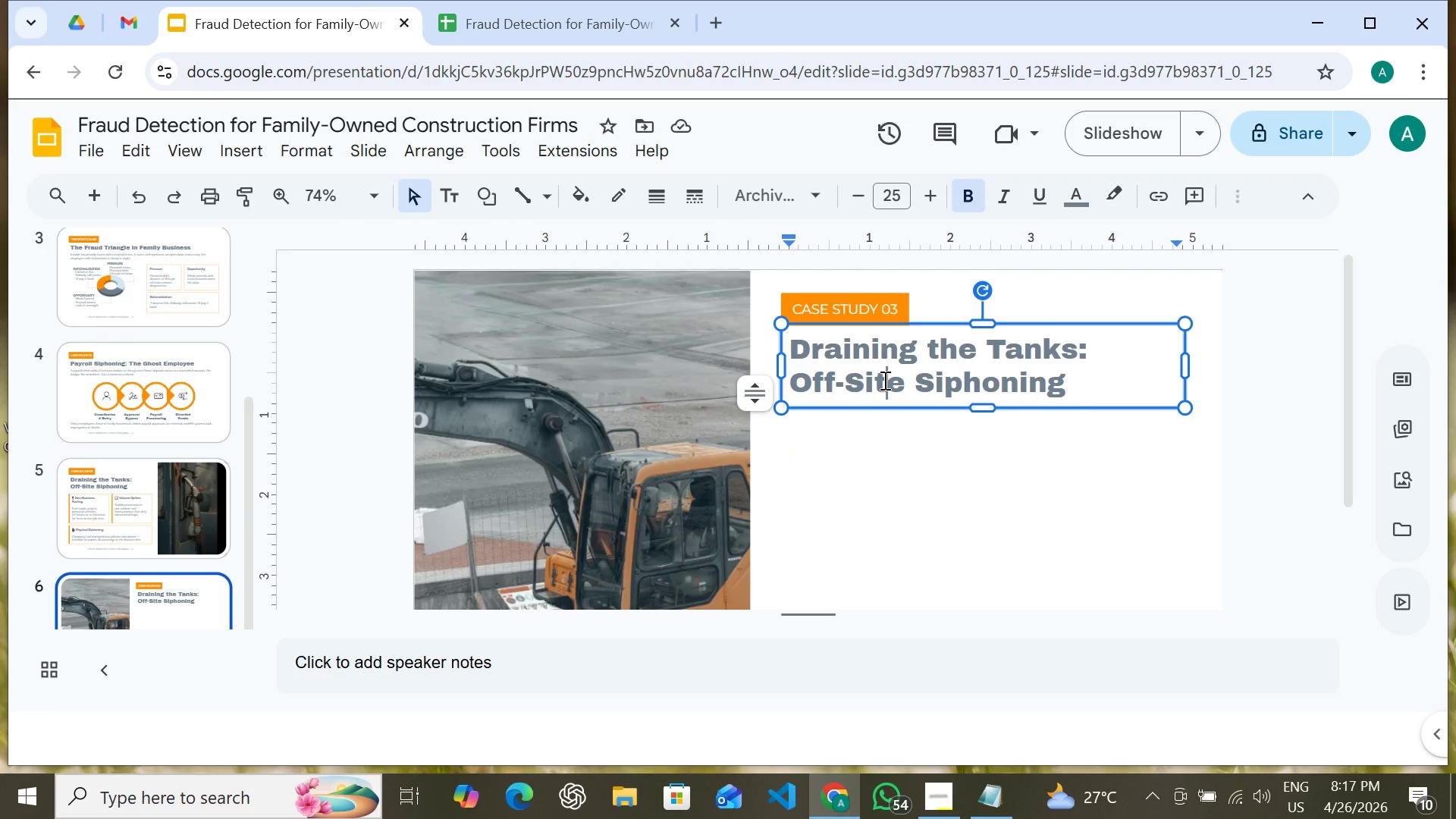 
double_click([883, 380])
 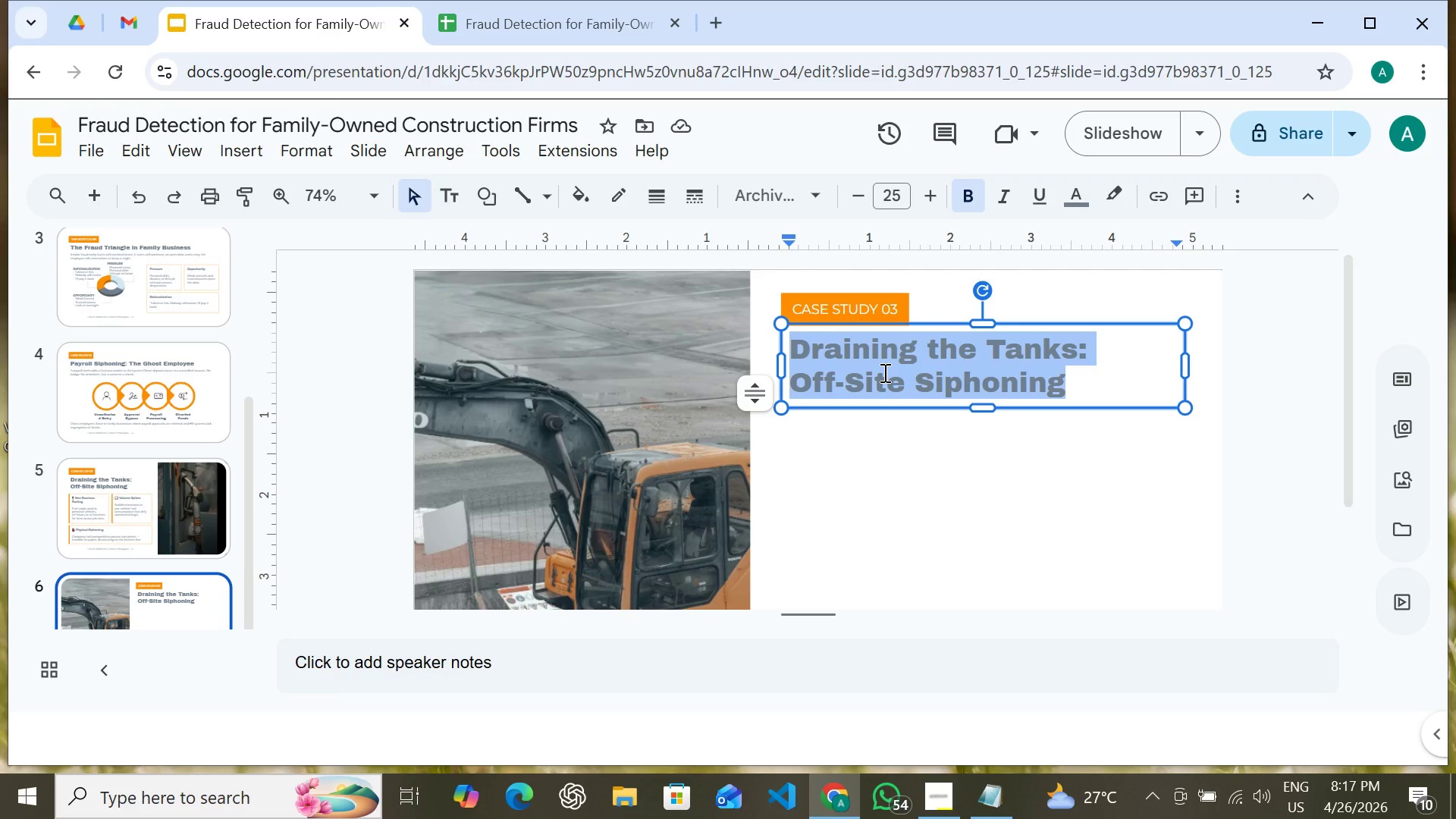 
right_click([883, 372])
 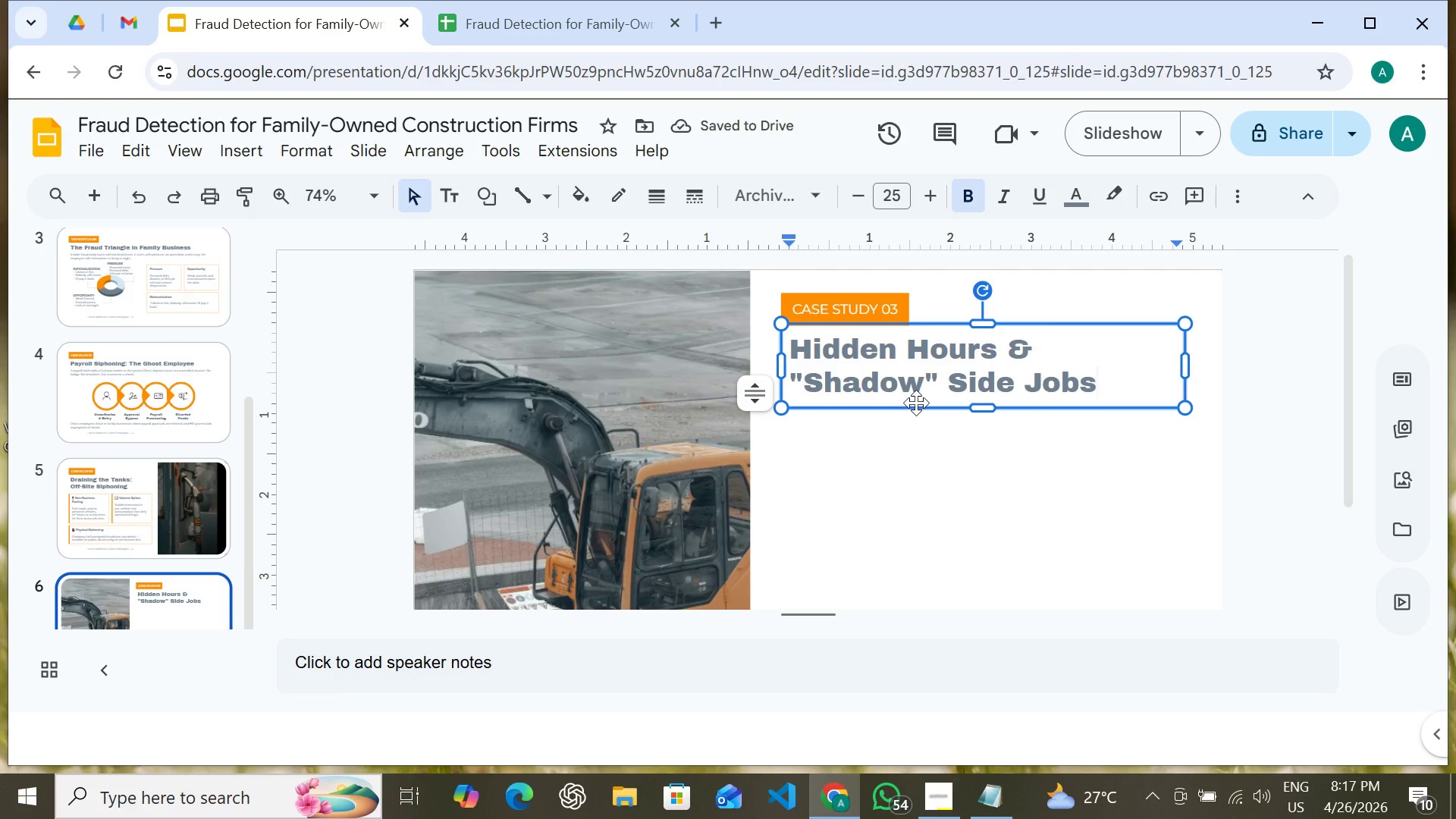 
wait(10.8)
 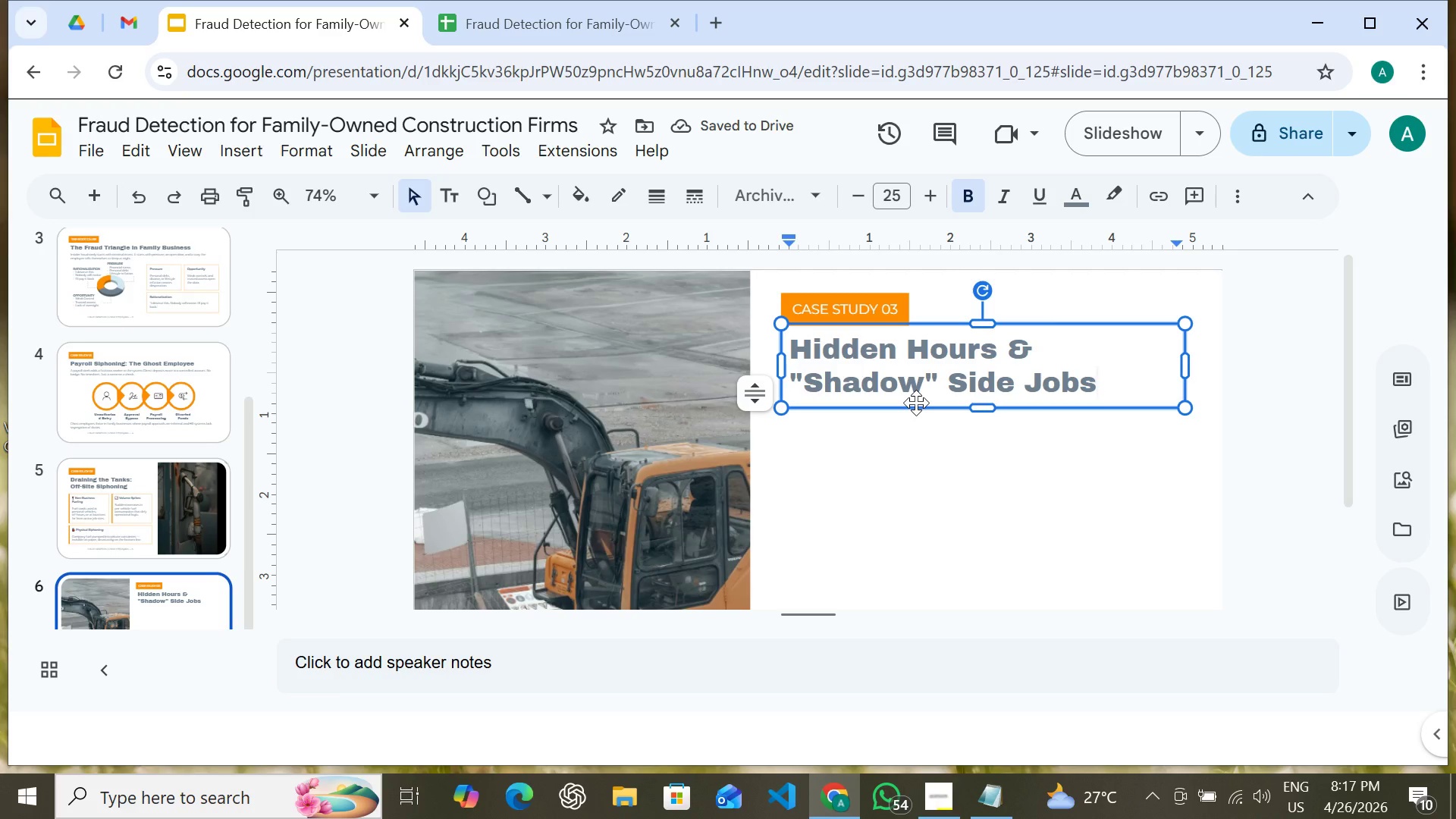 
left_click([123, 355])
 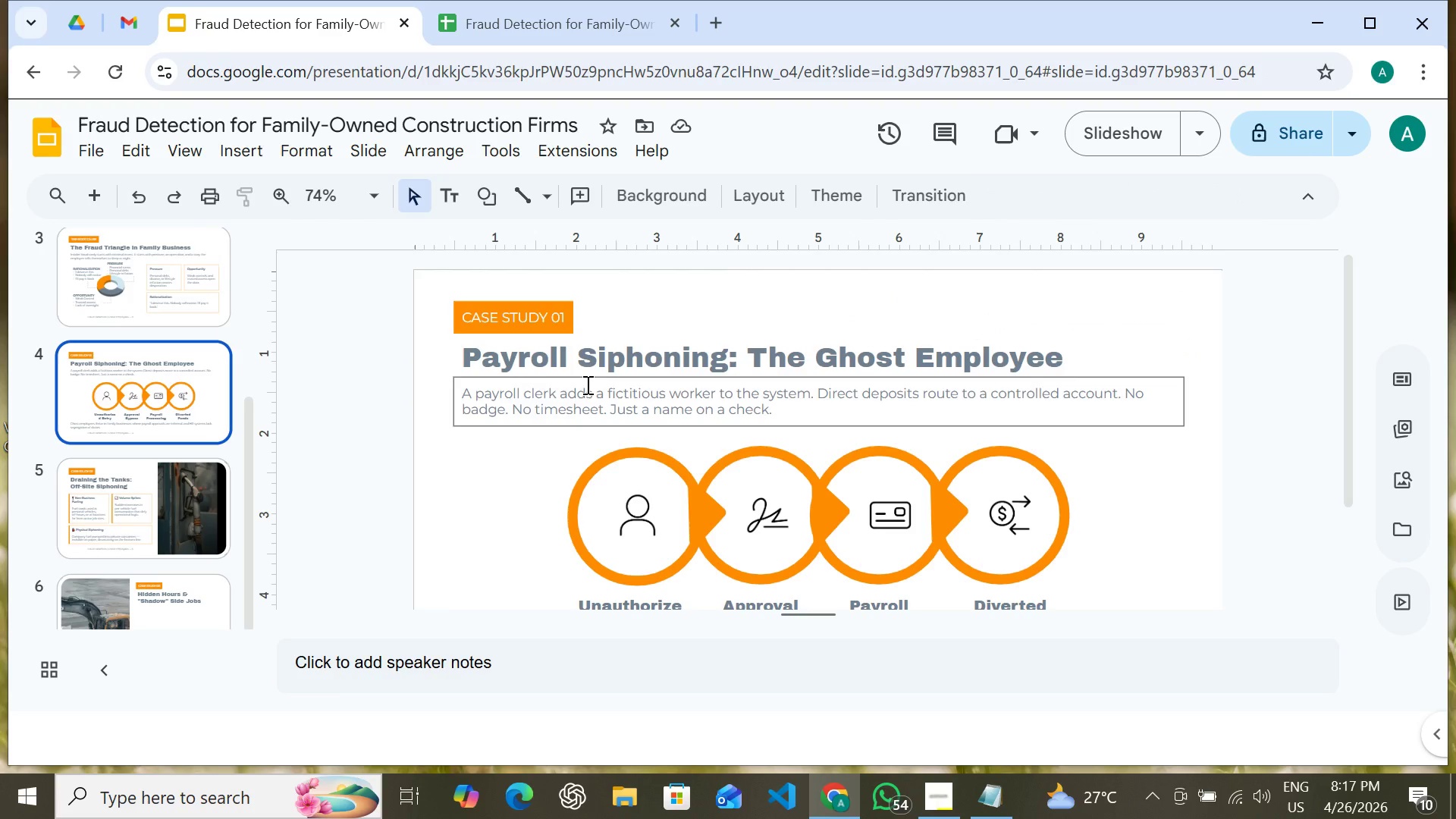 
left_click([588, 384])
 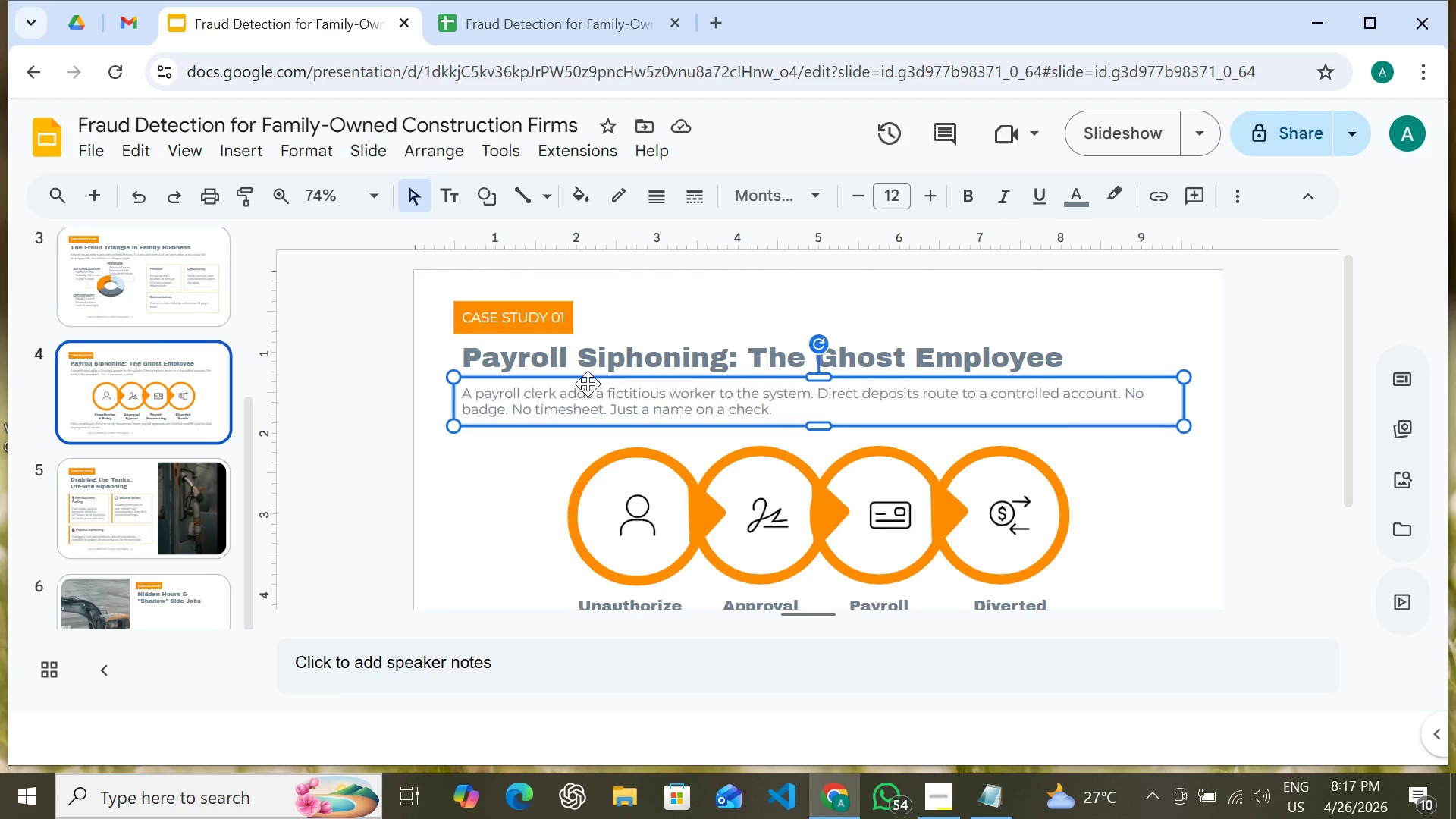 
right_click([588, 384])
 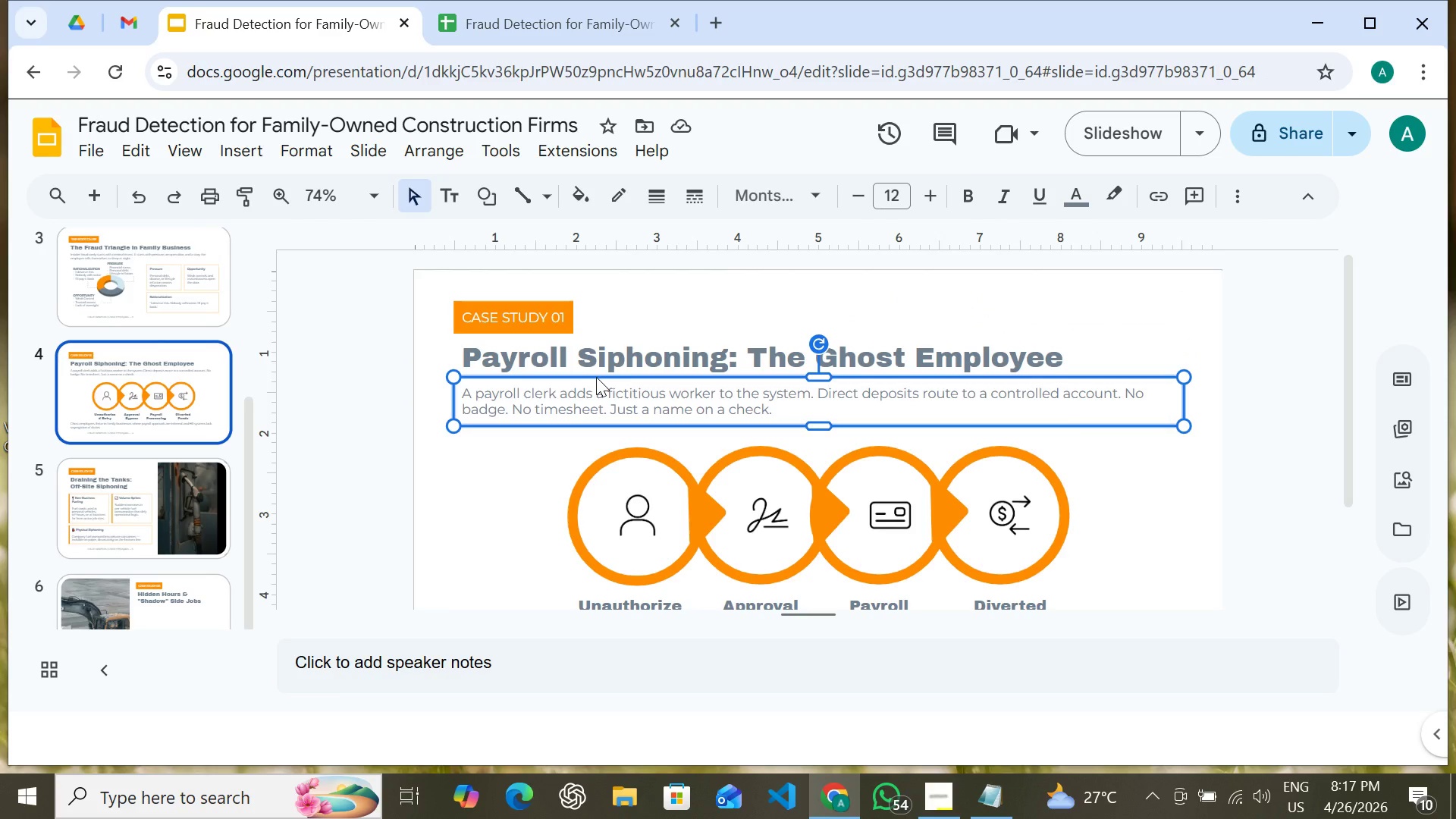 
right_click([596, 377])
 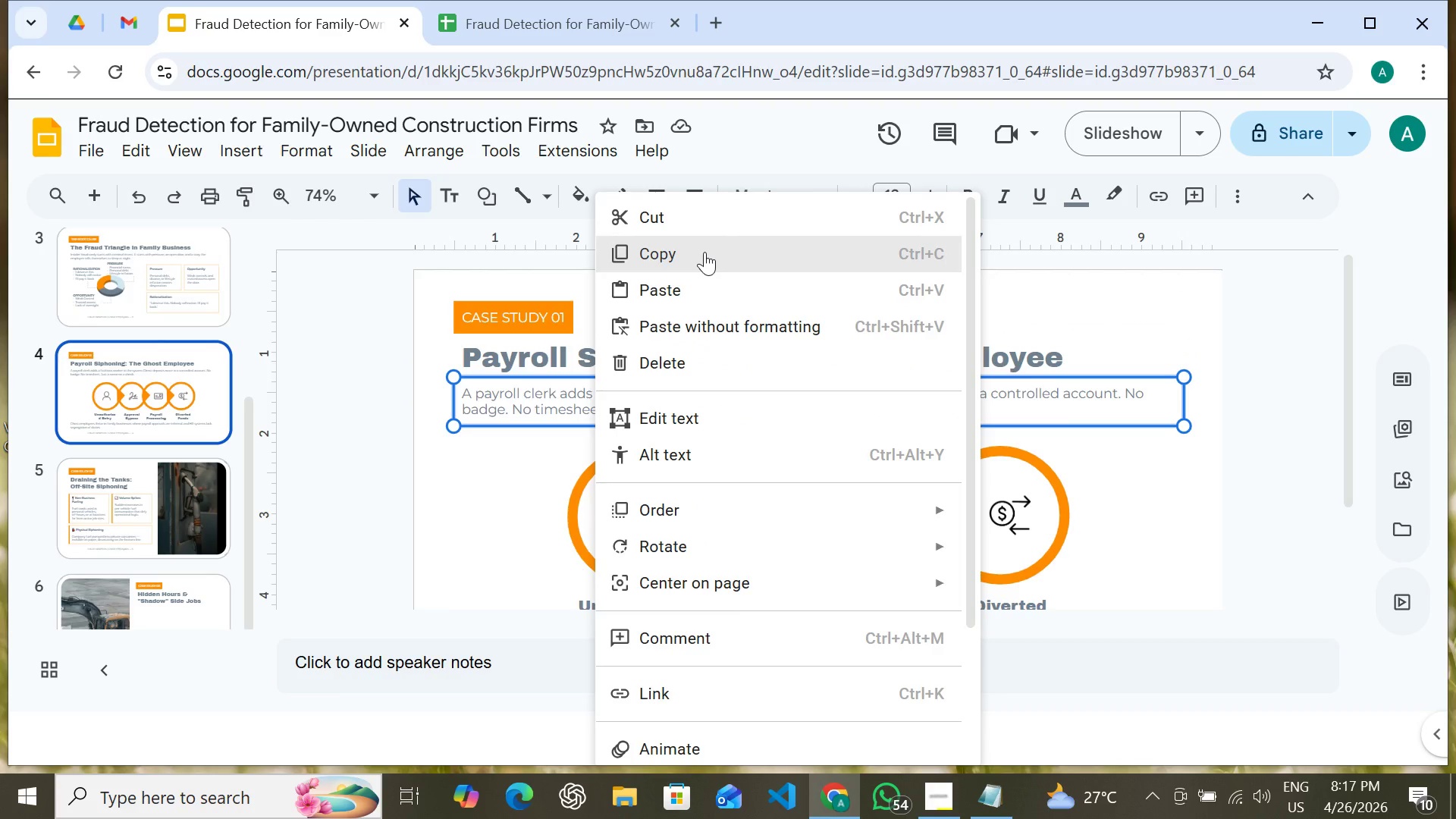 
left_click([704, 252])
 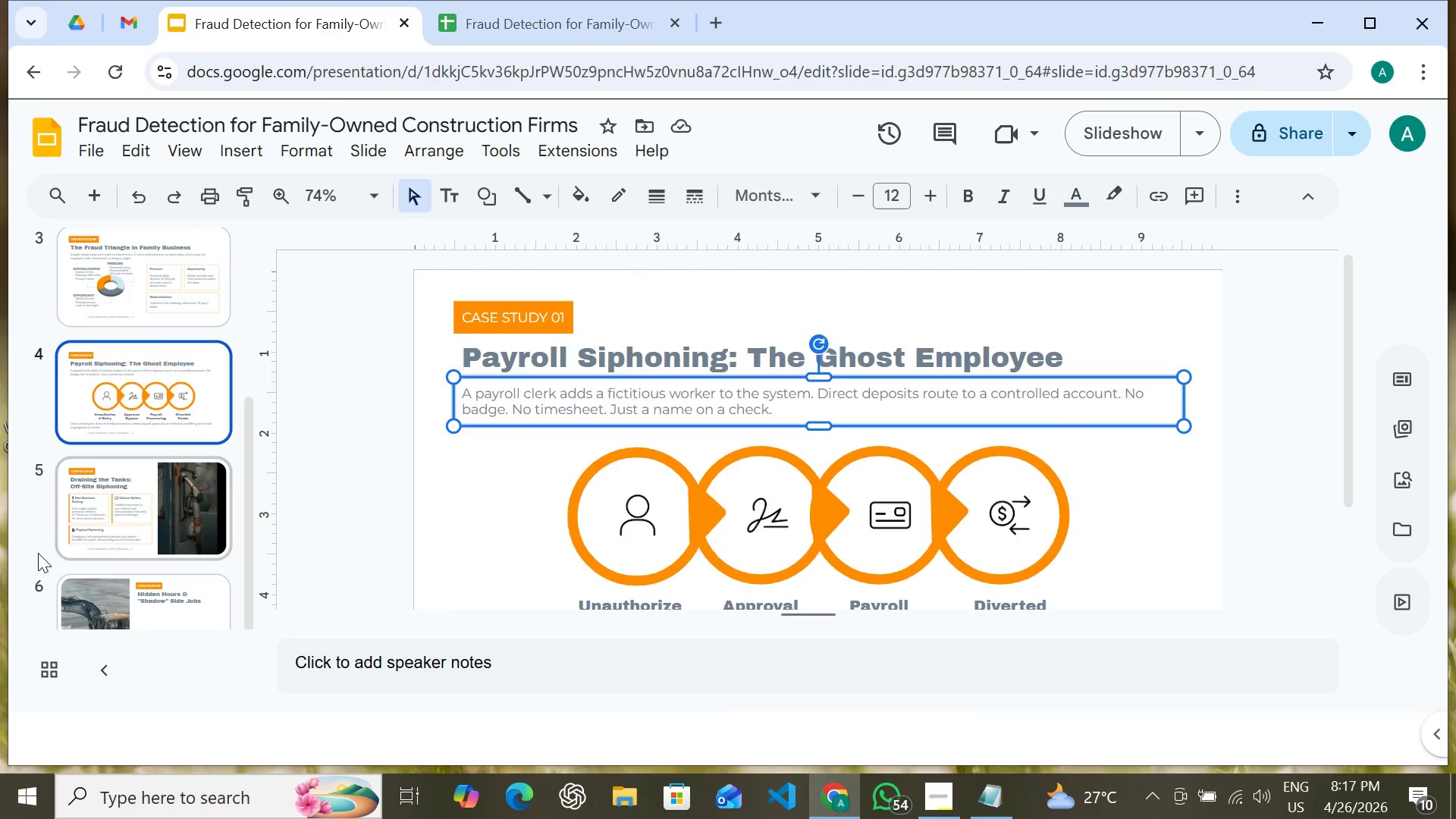 
scroll: coordinate [18, 546], scroll_direction: down, amount: 2.0
 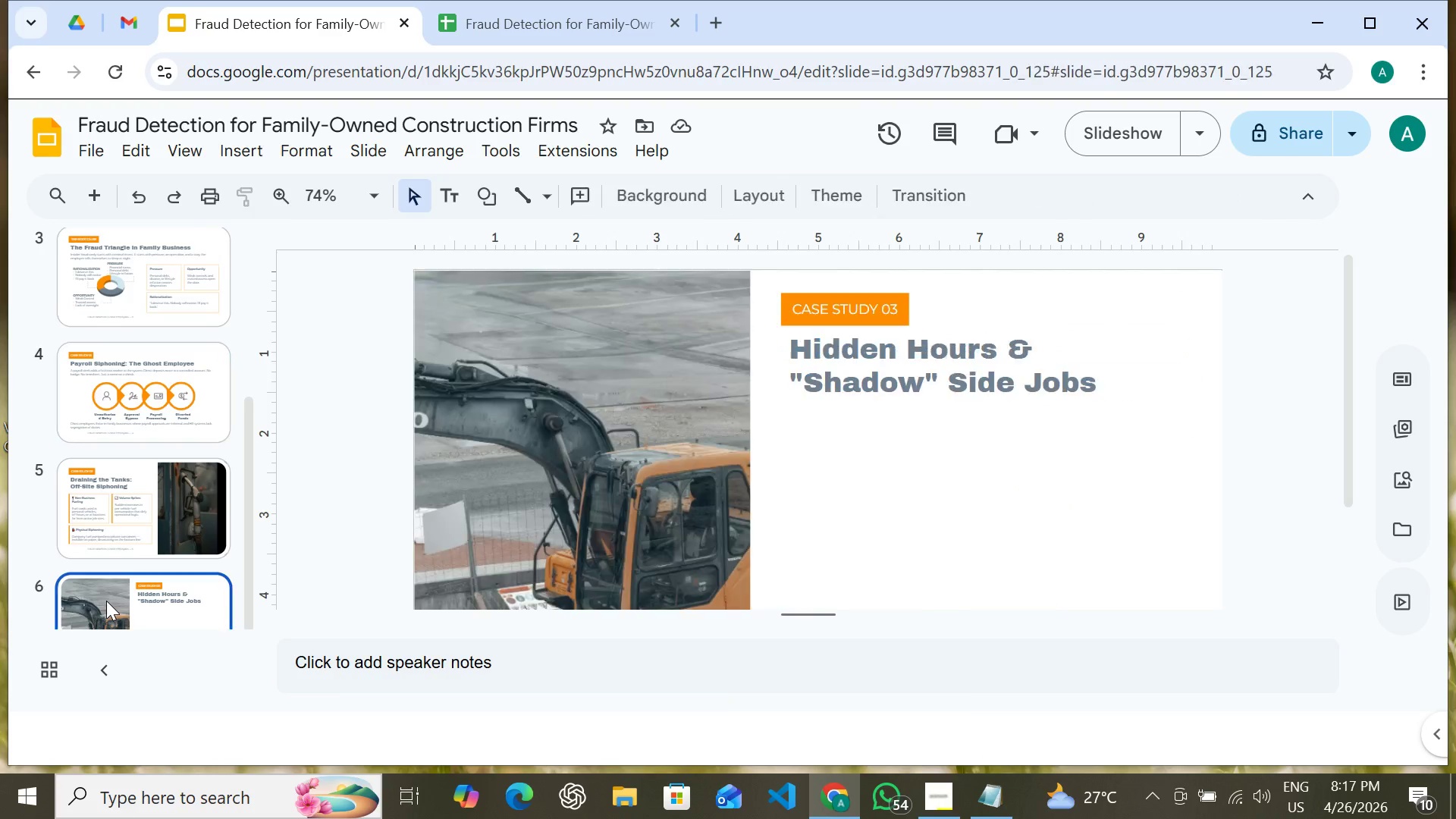 
left_click([106, 601])
 